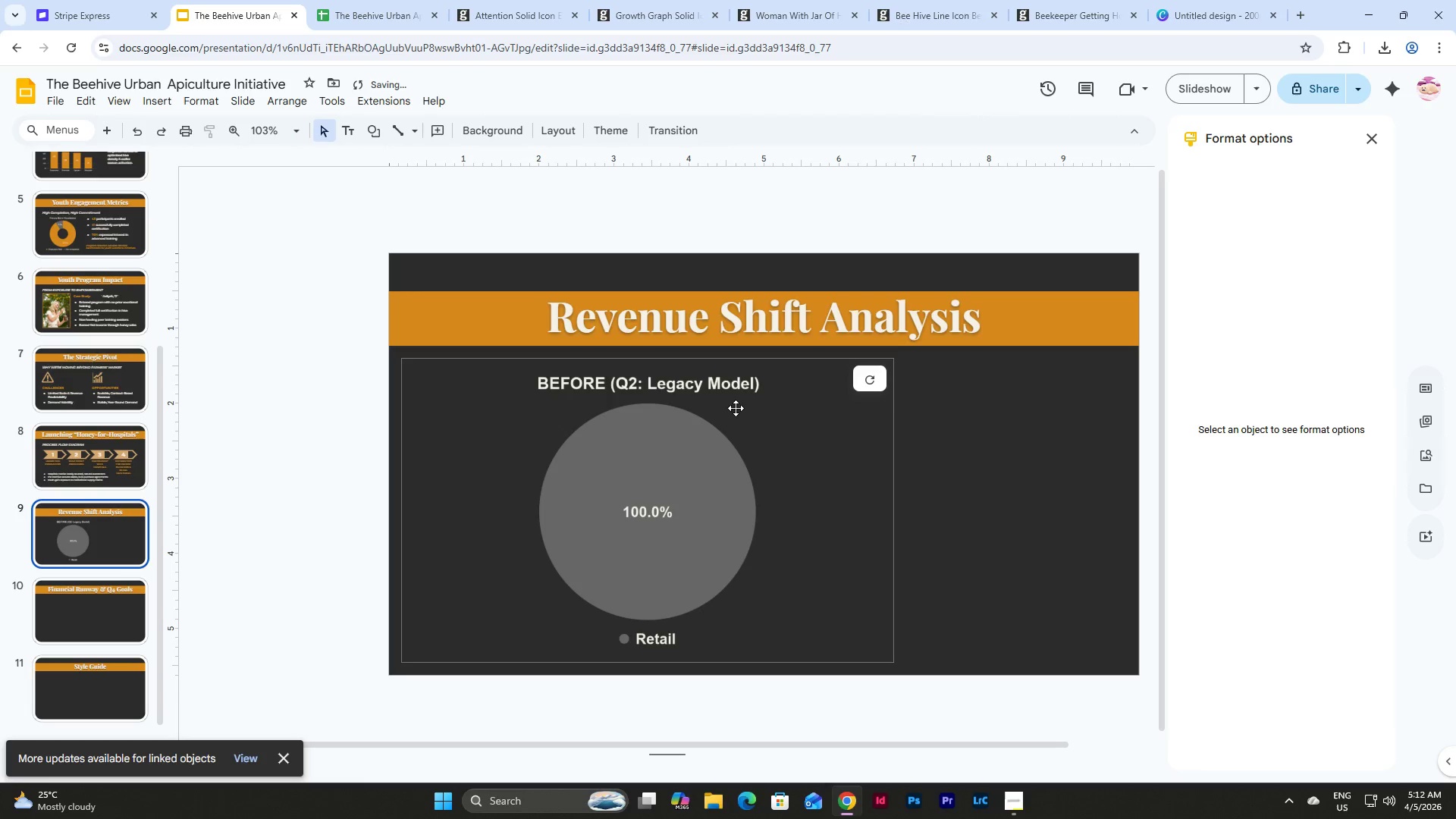 
left_click([762, 419])
 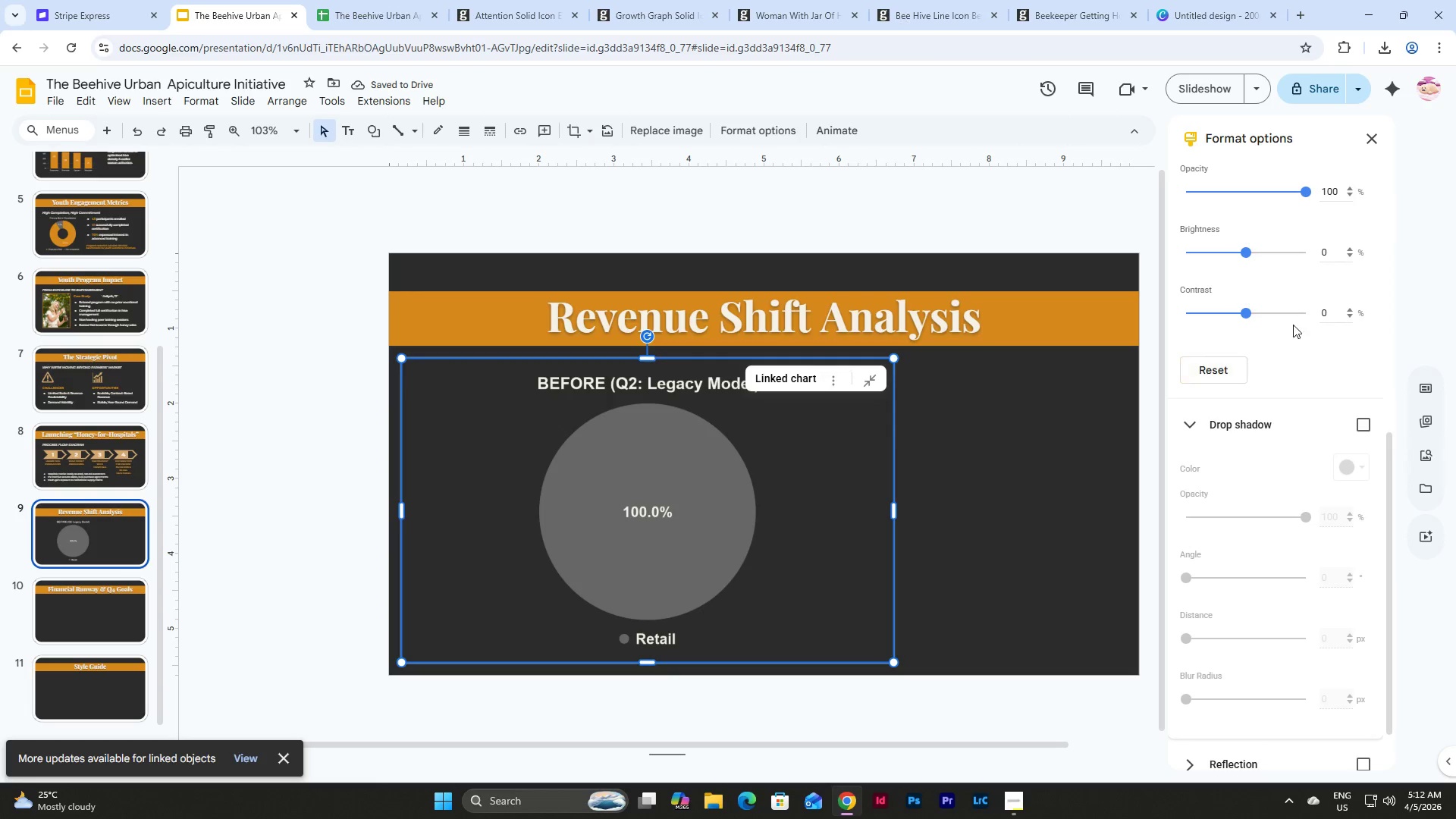 
scroll: coordinate [1311, 418], scroll_direction: up, amount: 14.0
 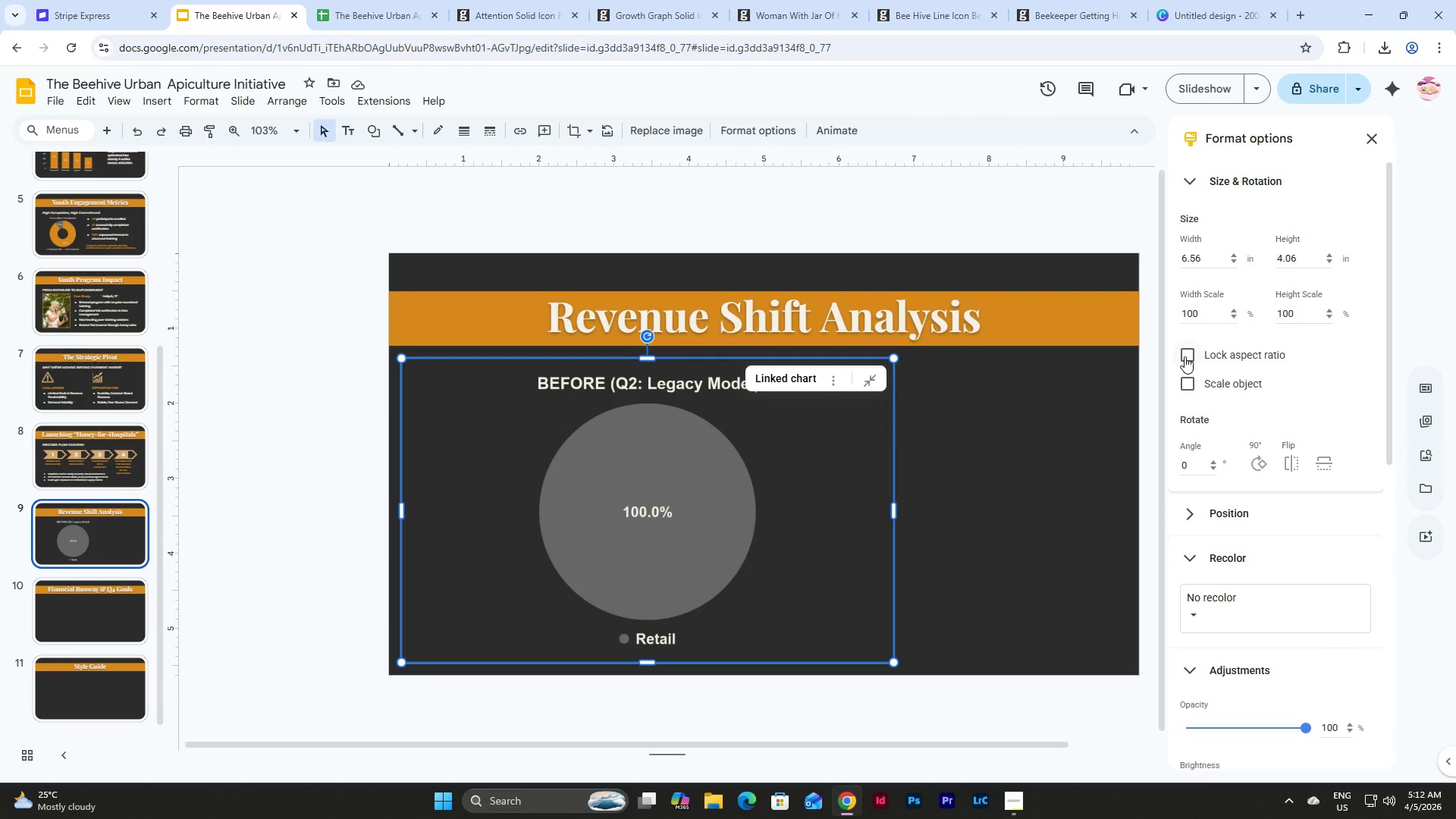 
left_click([1185, 356])
 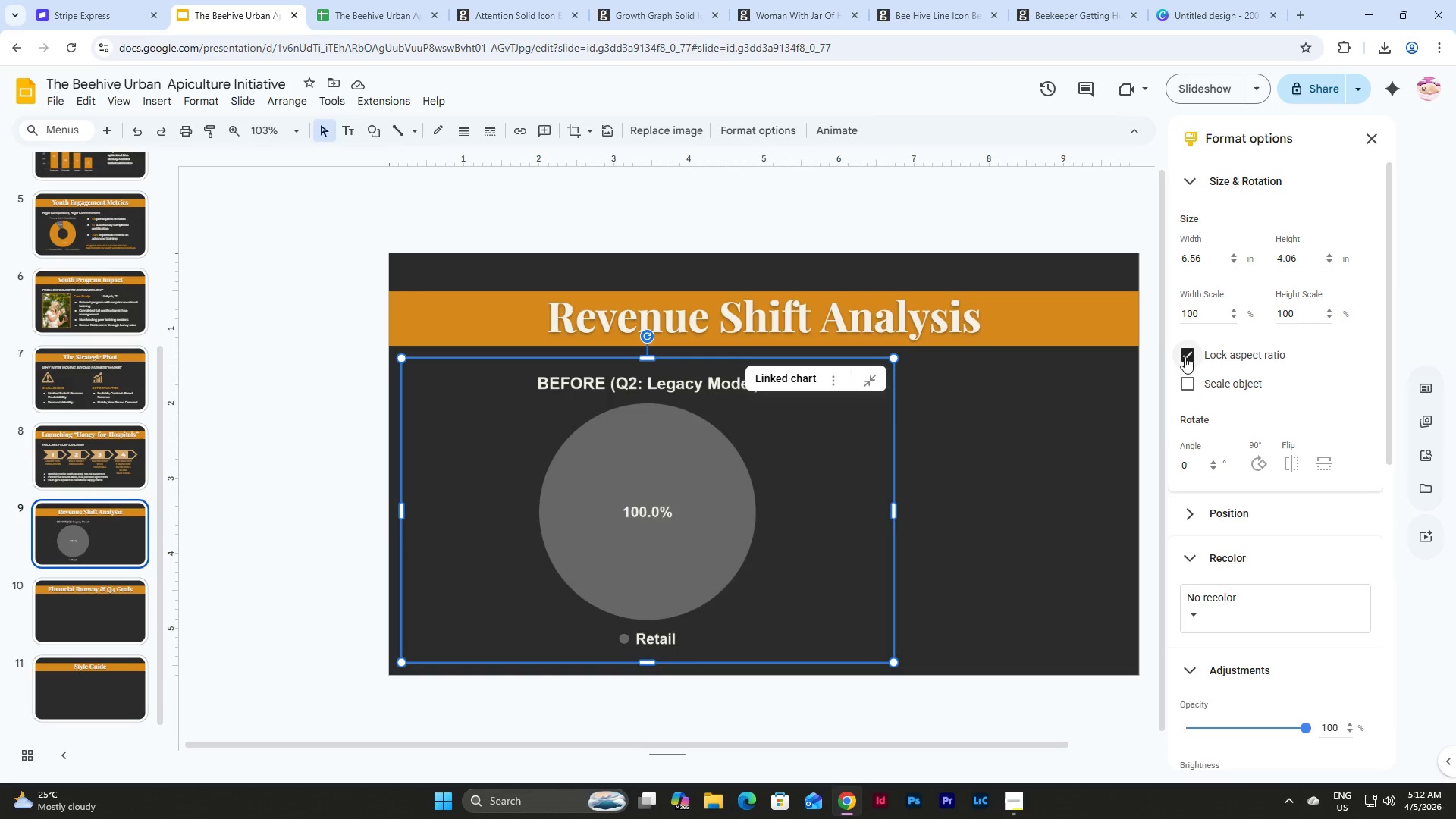 
left_click([1185, 356])
 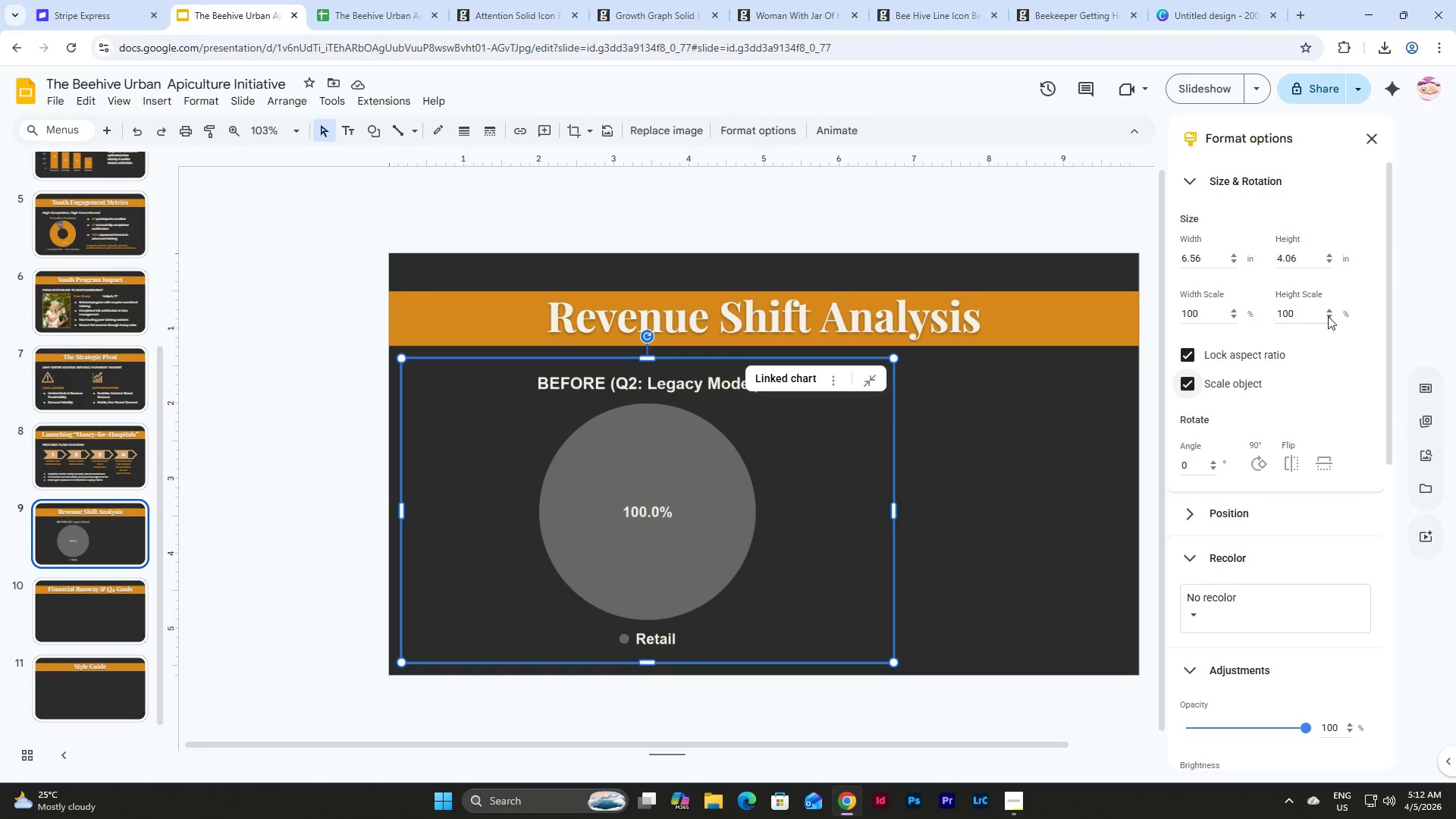 
double_click([1328, 316])
 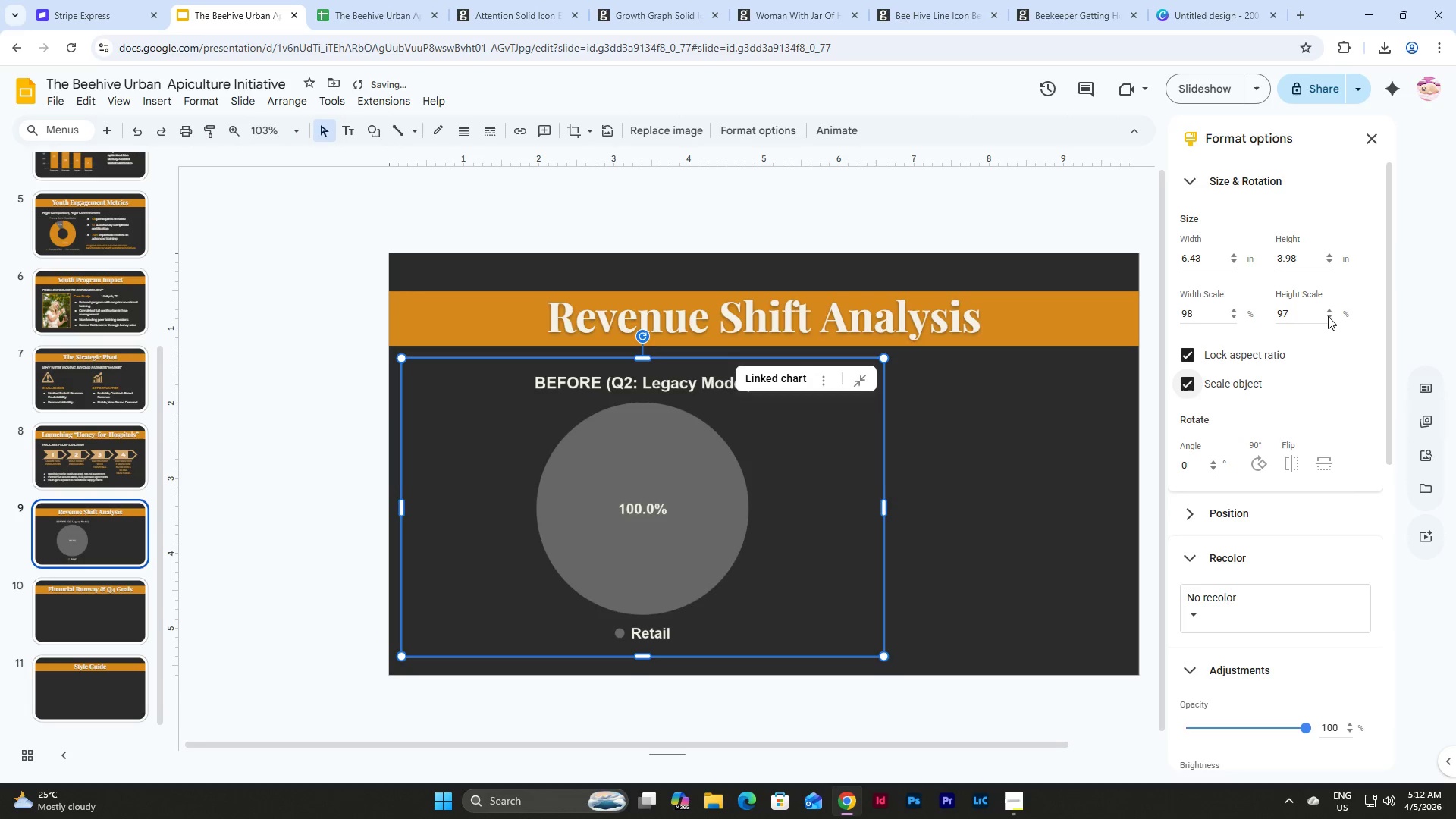 
triple_click([1328, 316])
 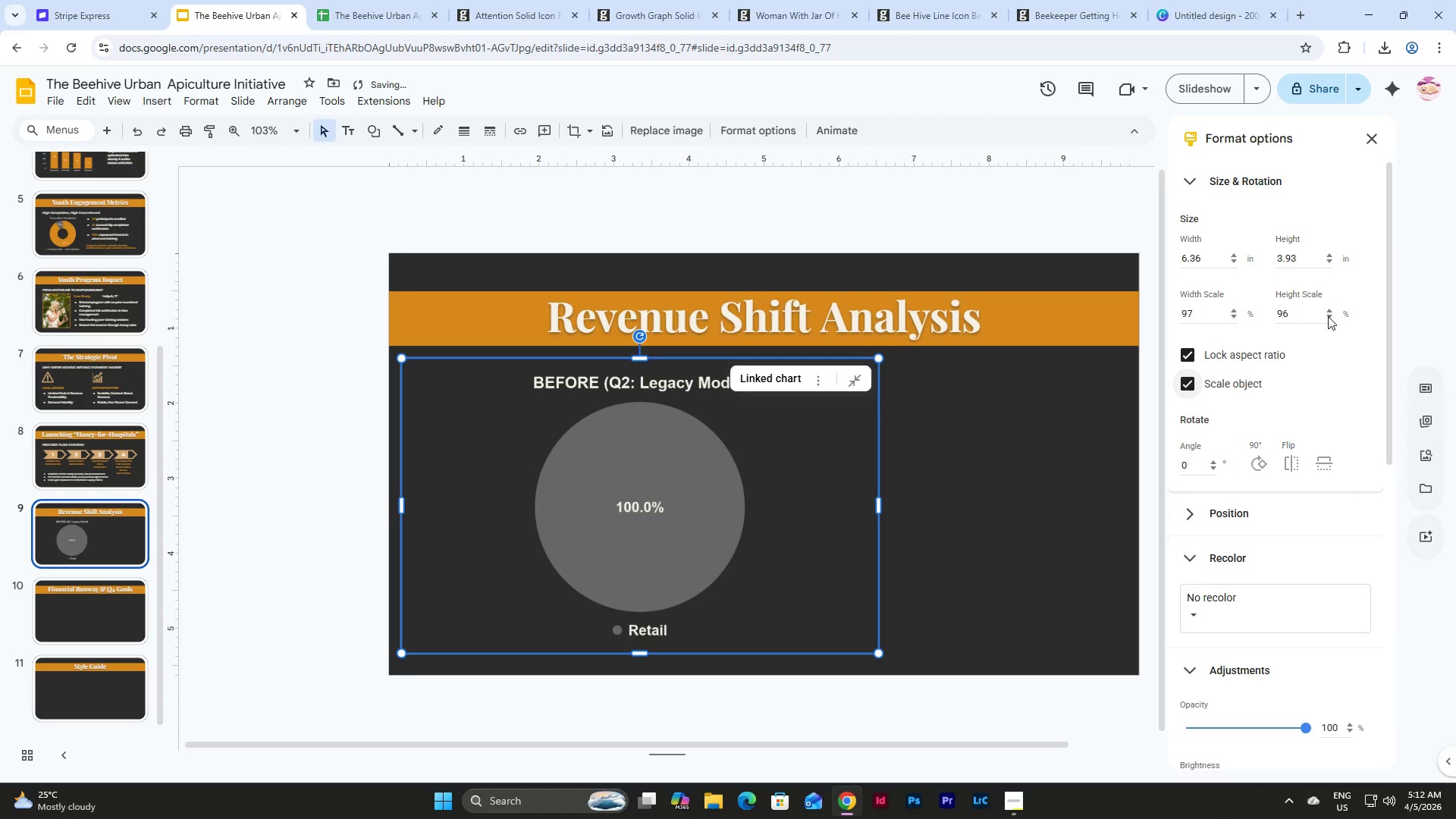 
triple_click([1328, 316])
 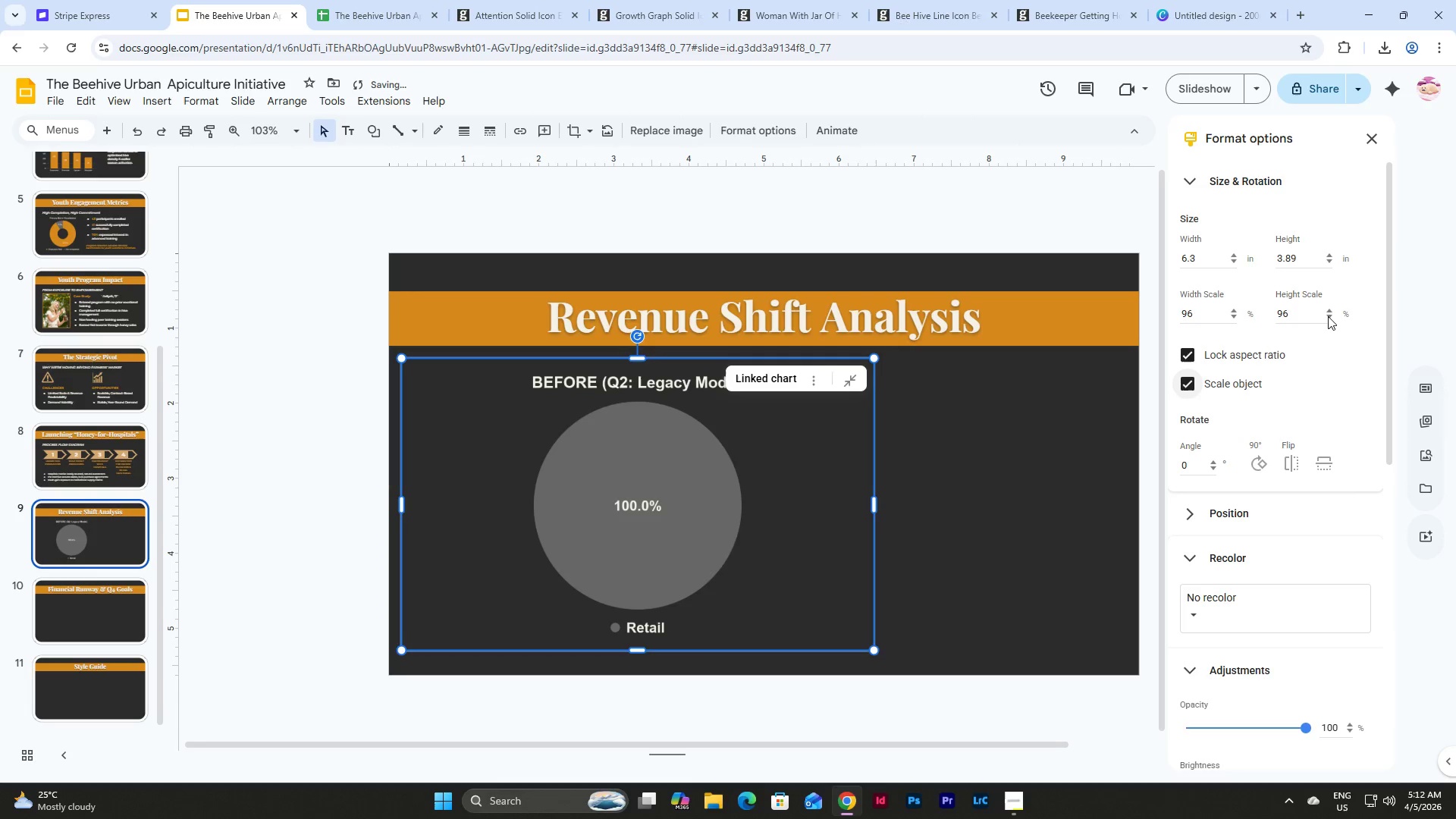 
triple_click([1328, 316])
 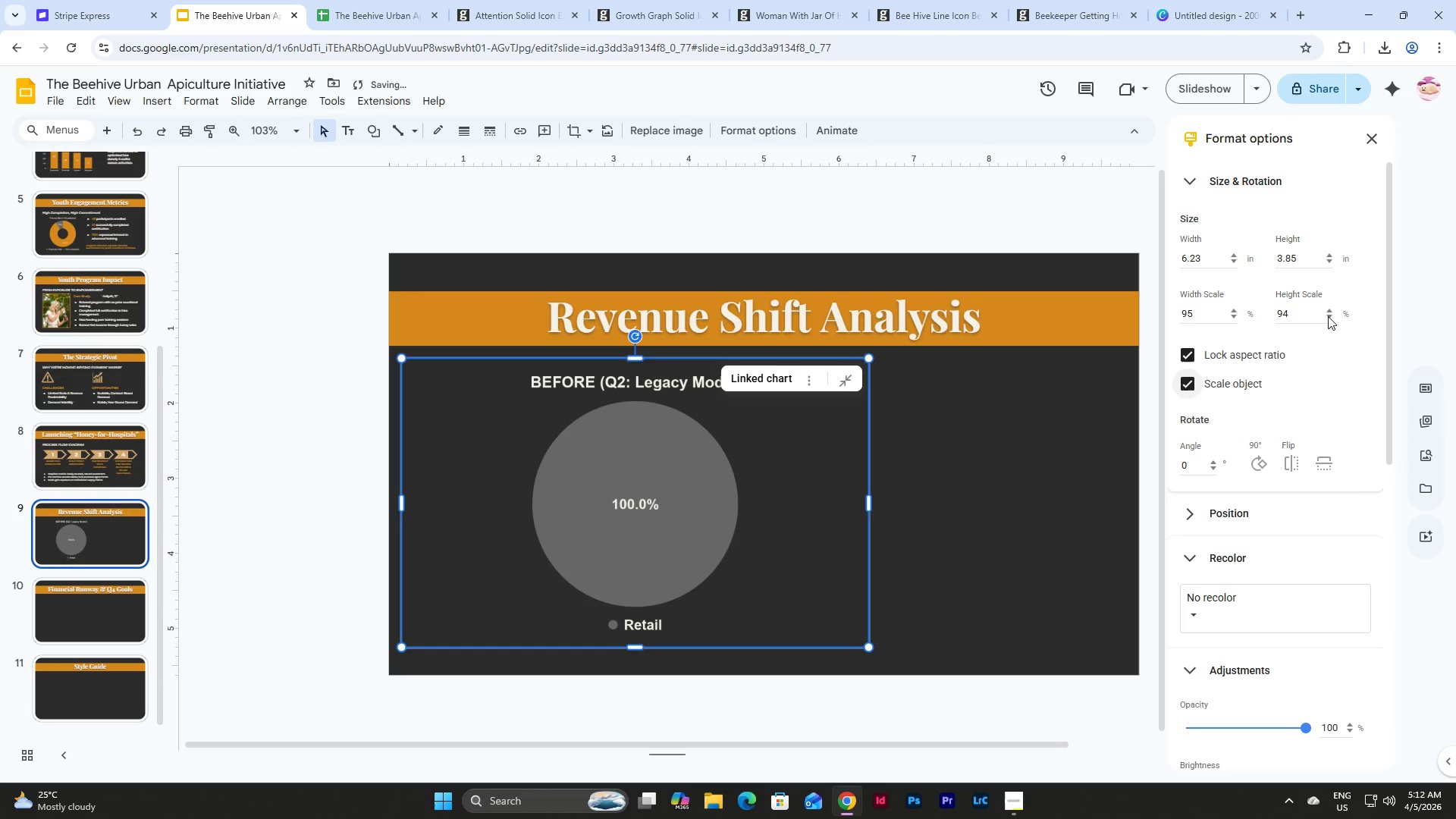 
triple_click([1328, 316])
 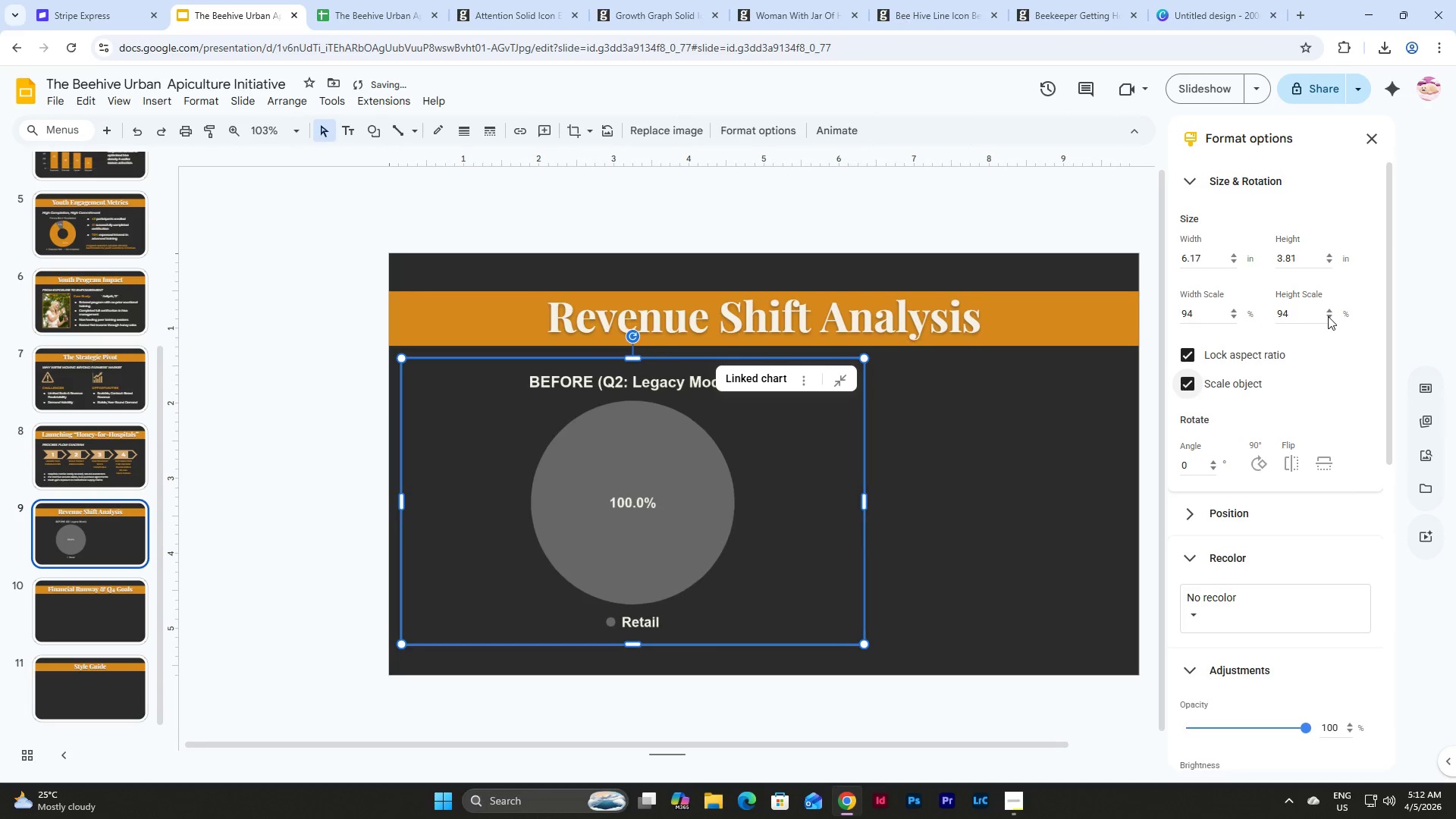 
triple_click([1328, 316])
 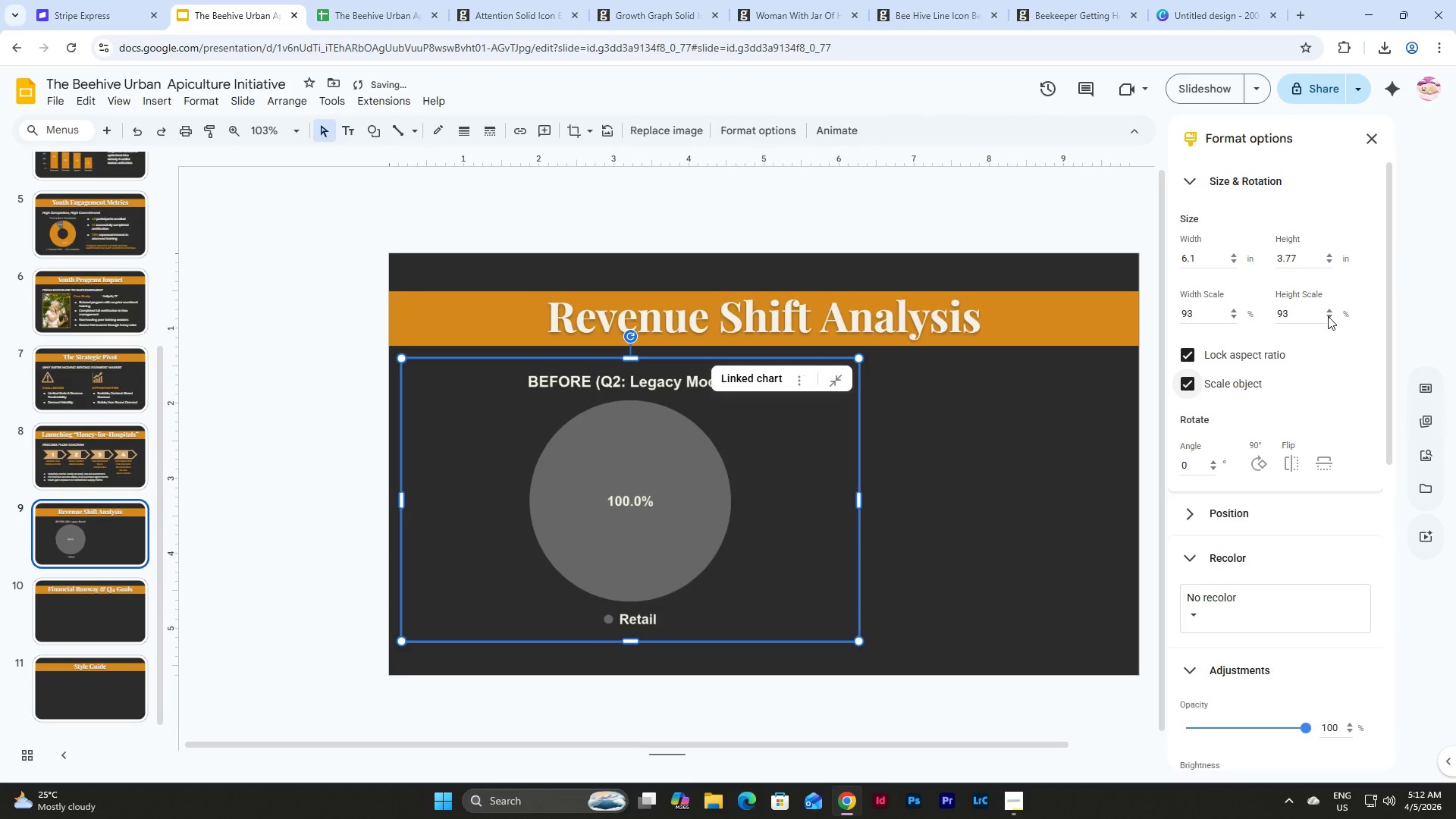 
triple_click([1328, 316])
 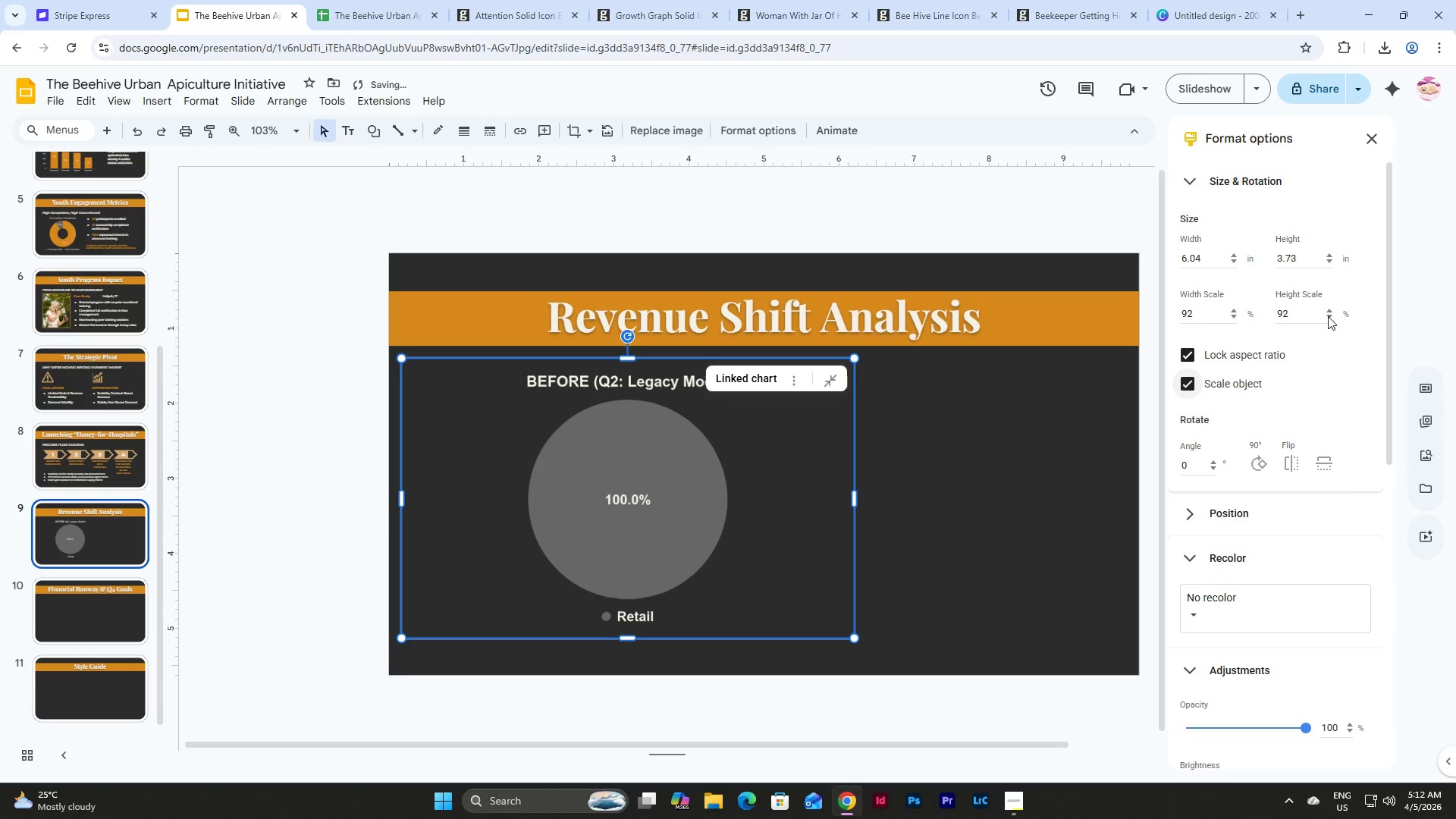 
triple_click([1328, 316])
 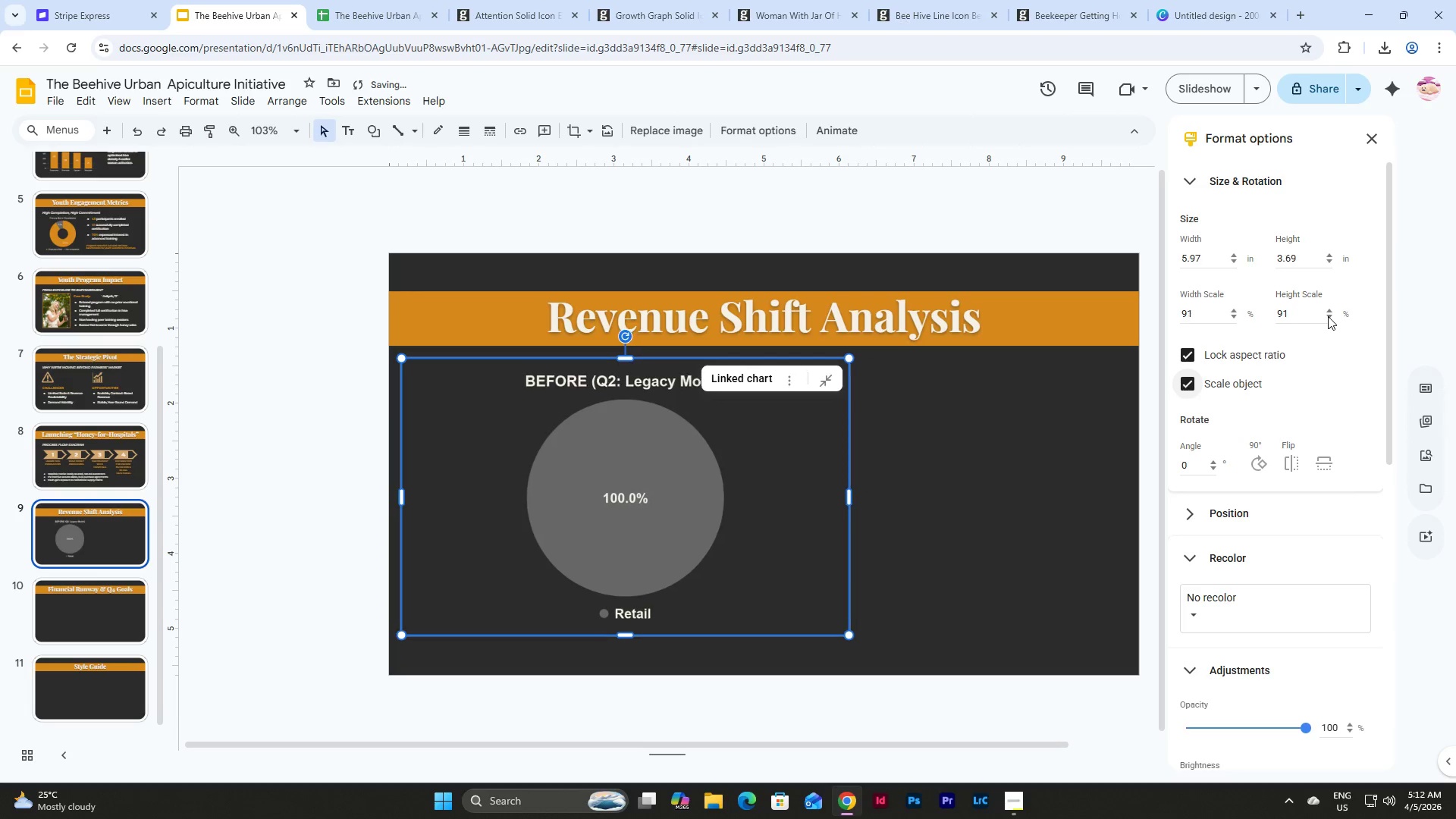 
triple_click([1328, 316])
 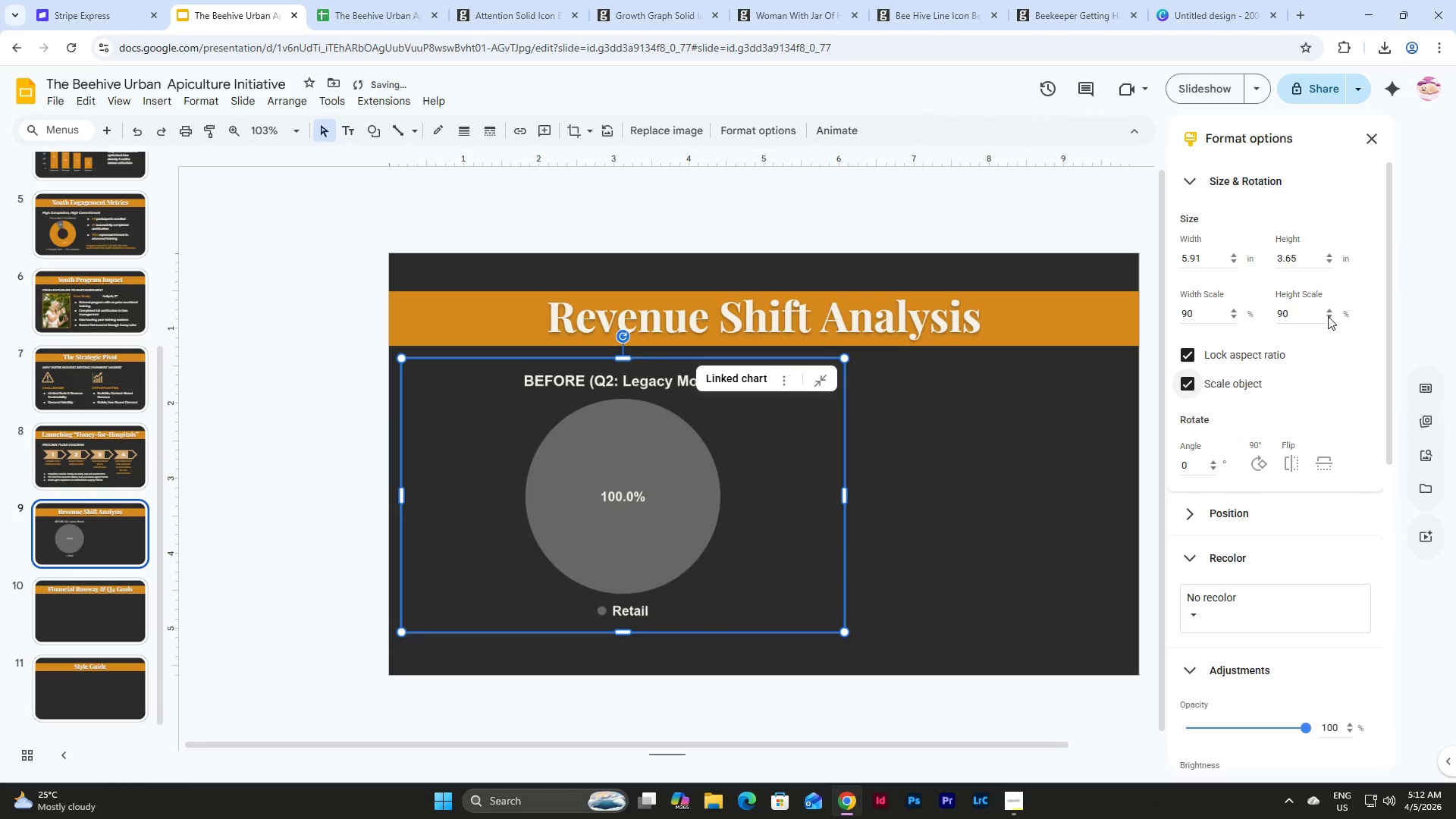 
triple_click([1328, 316])
 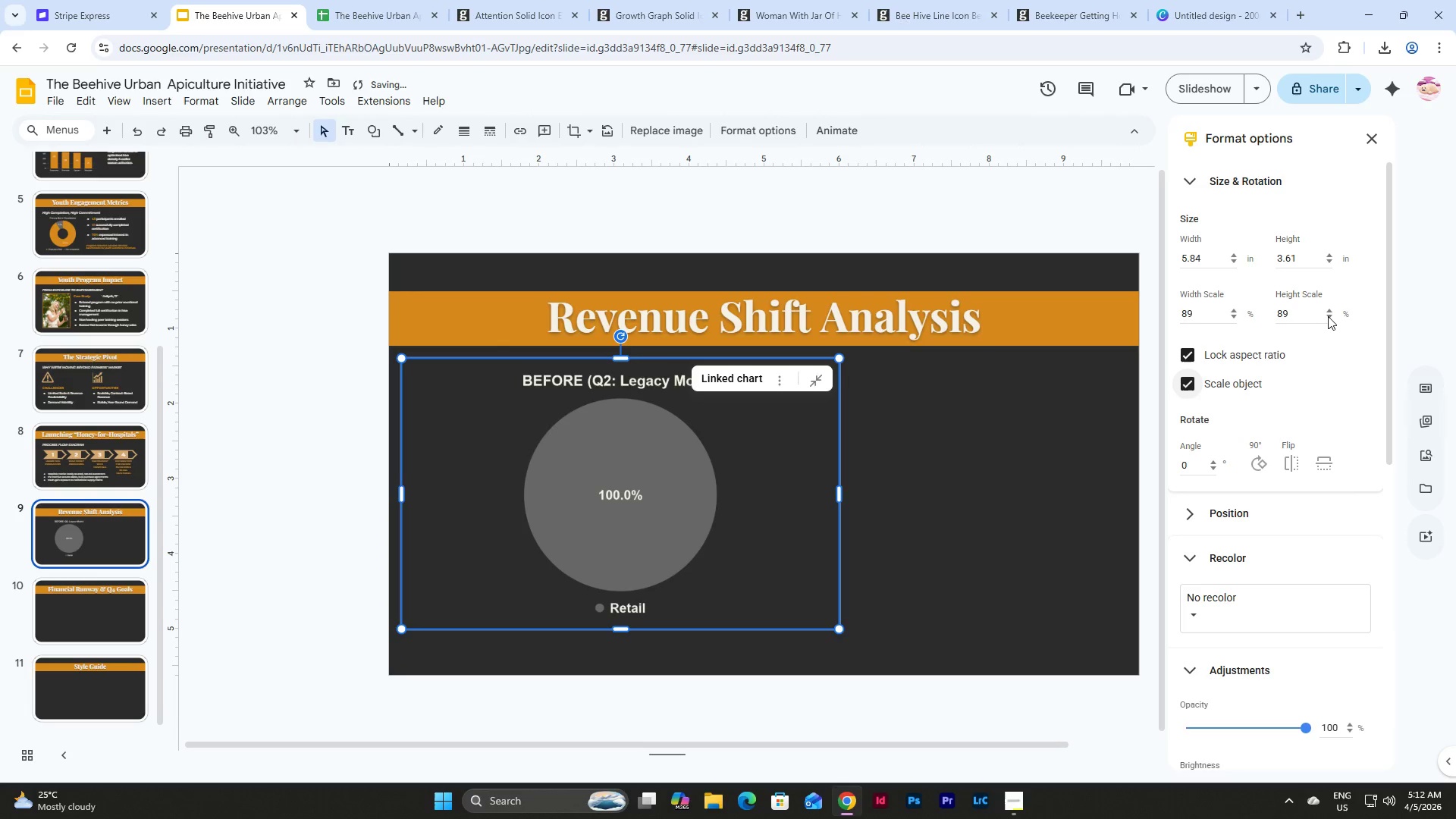 
triple_click([1328, 316])
 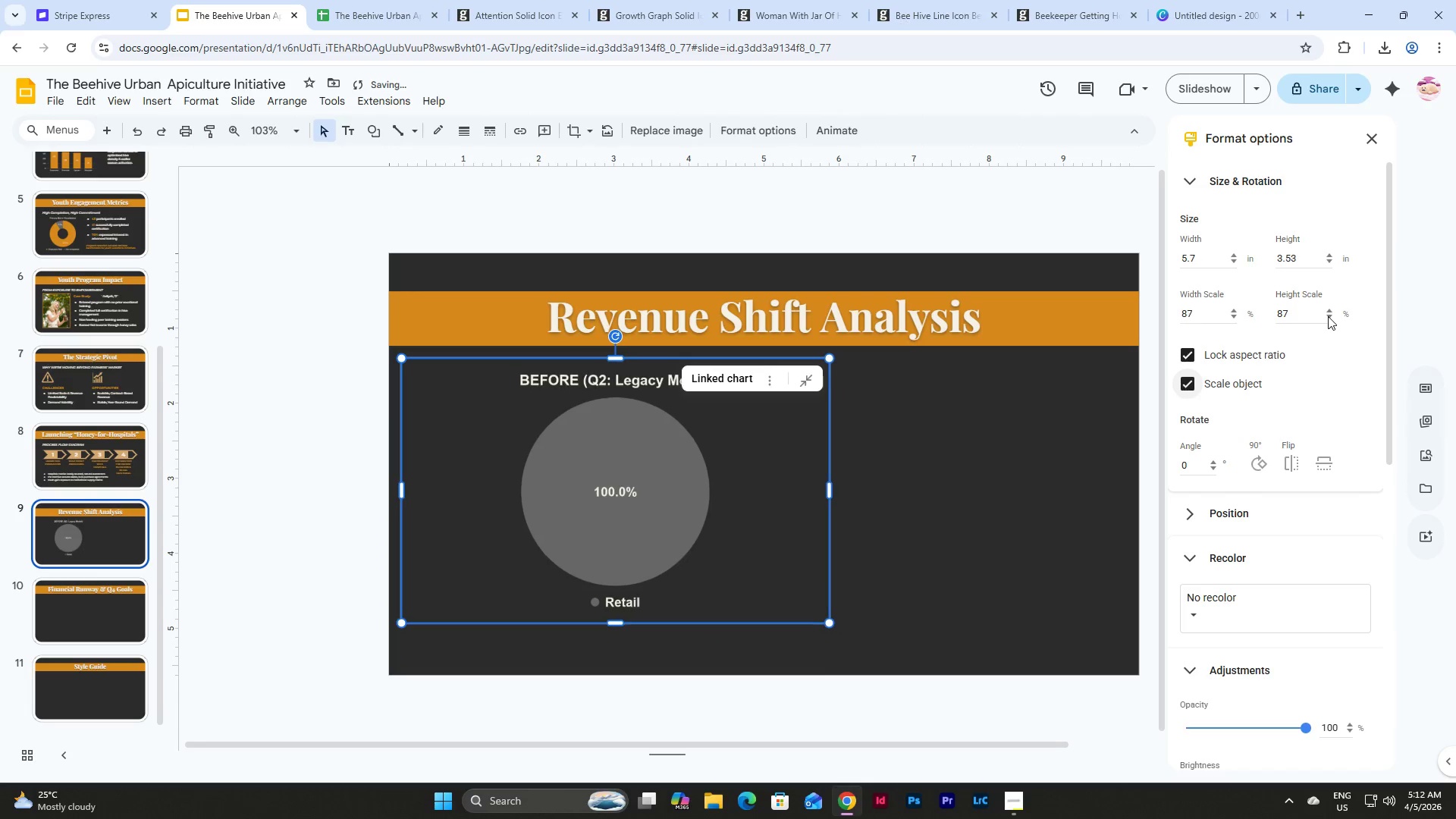 
double_click([1328, 316])
 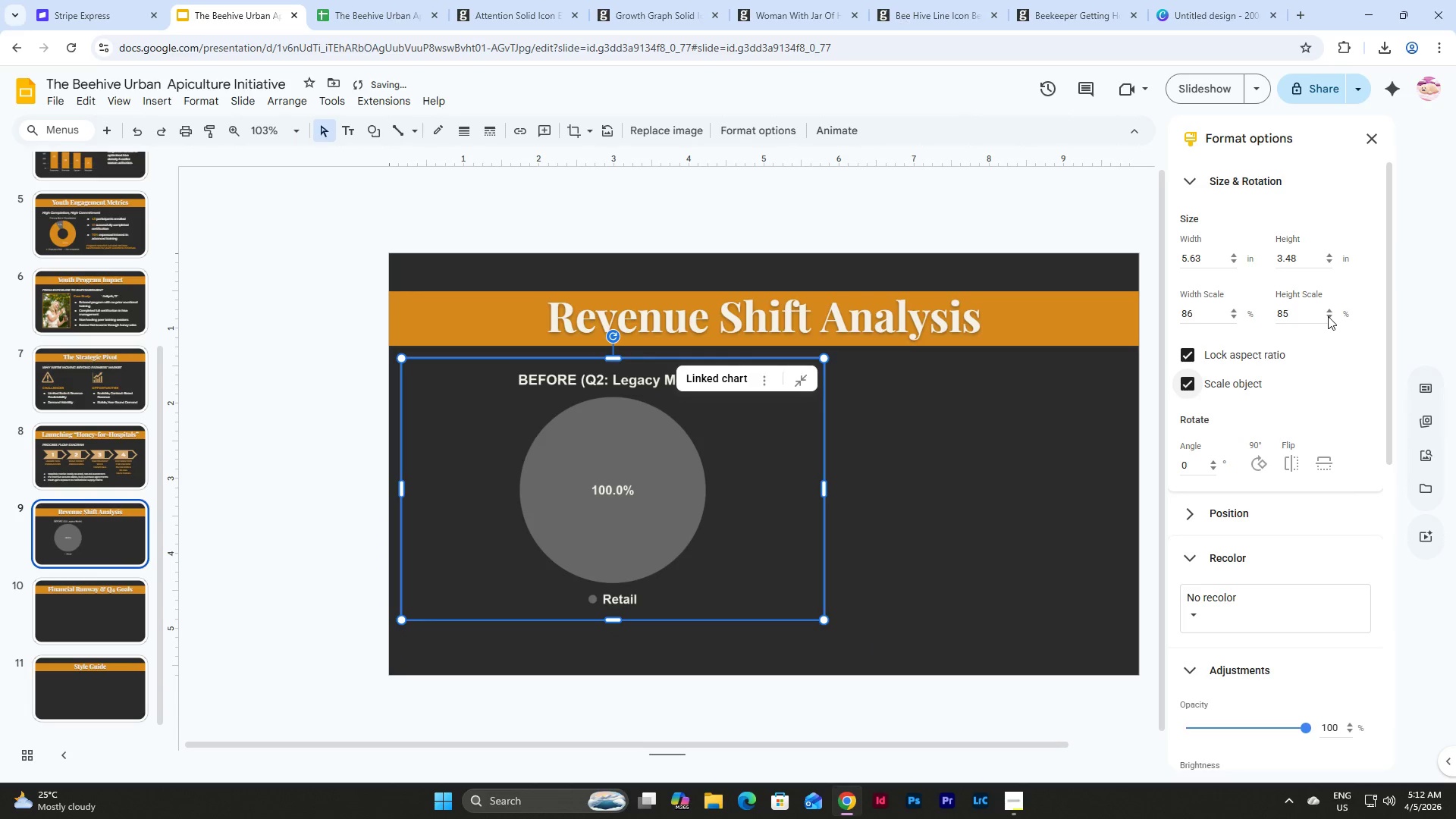 
triple_click([1328, 316])
 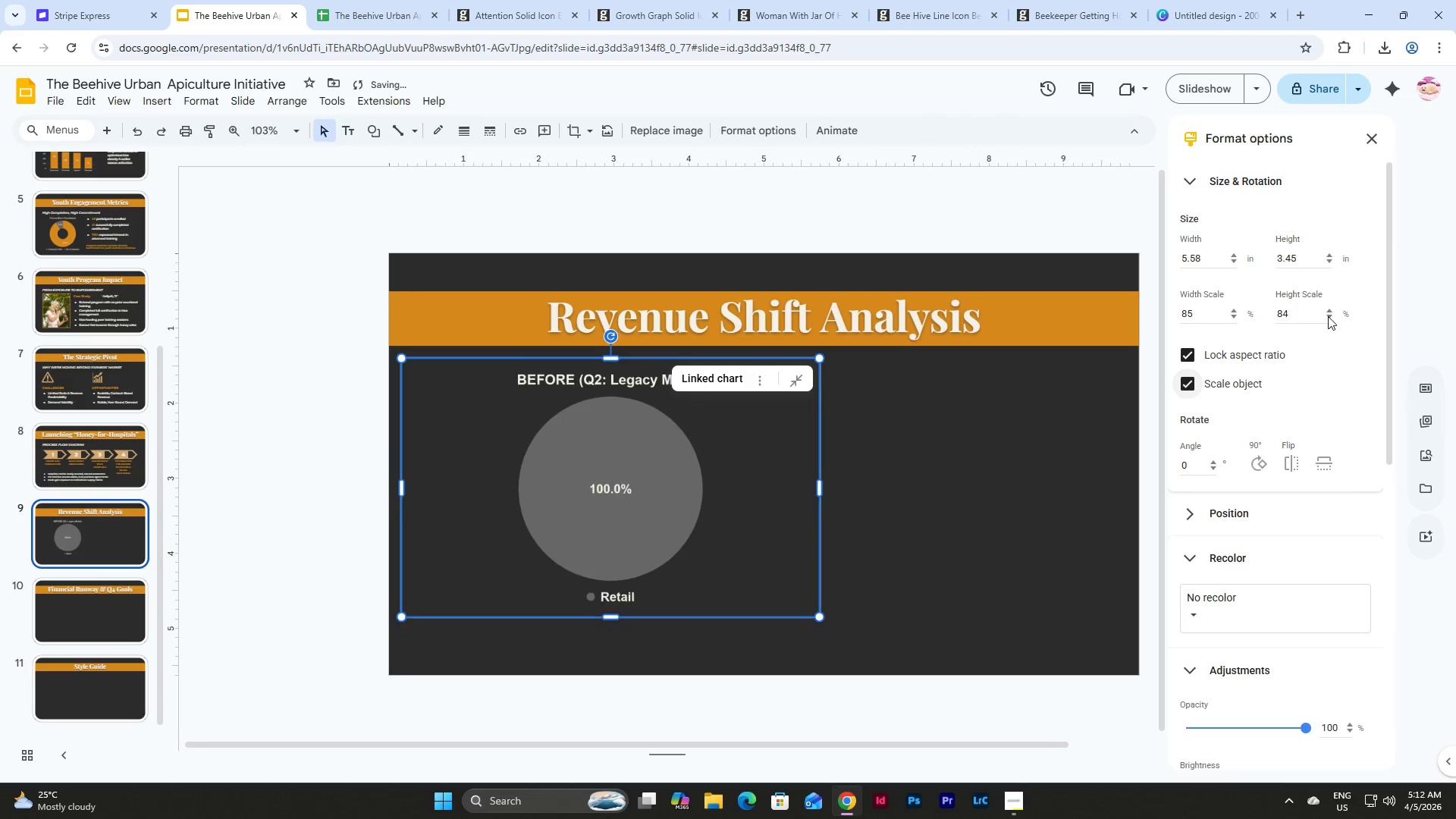 
triple_click([1328, 316])
 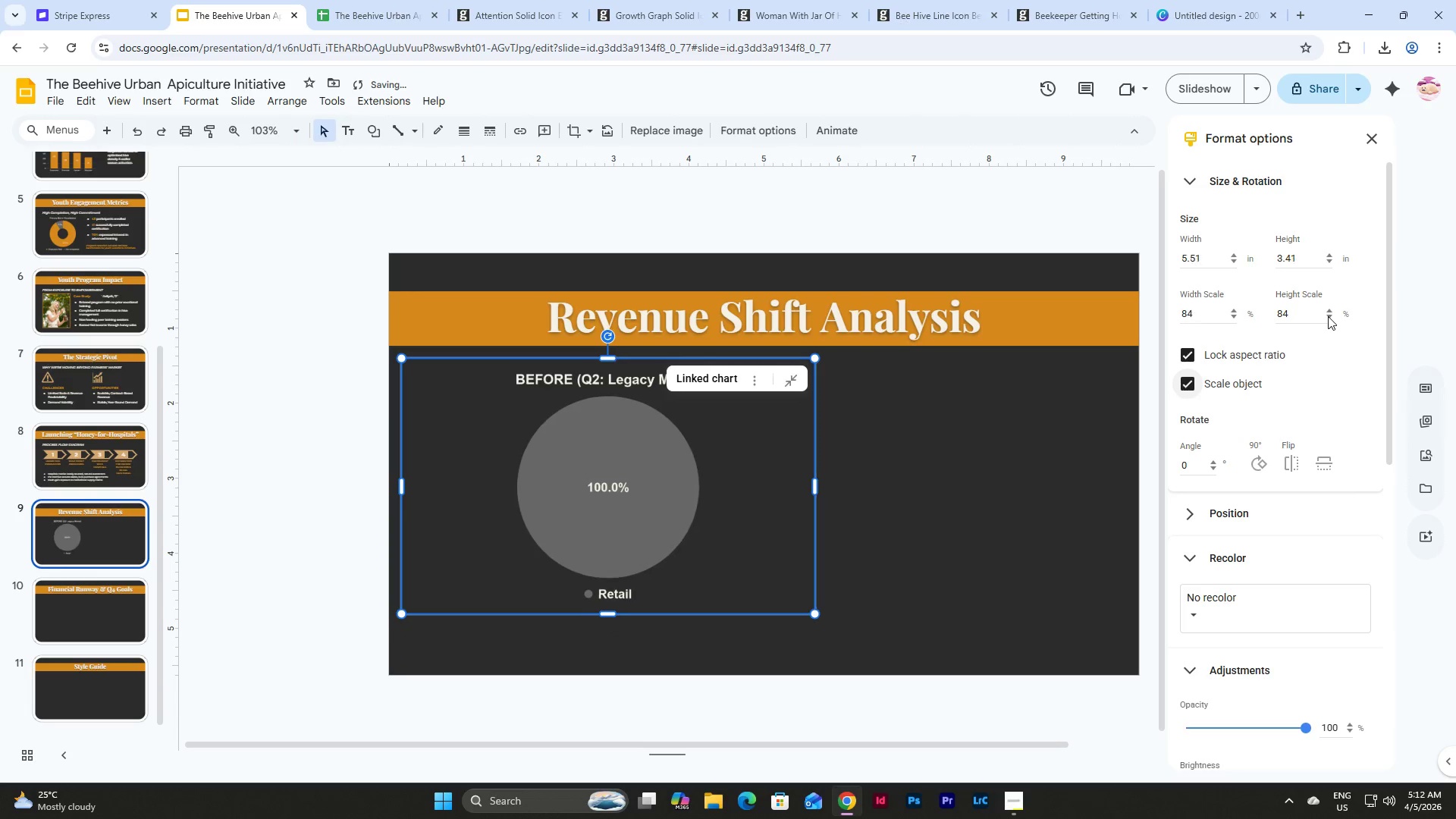 
triple_click([1328, 316])
 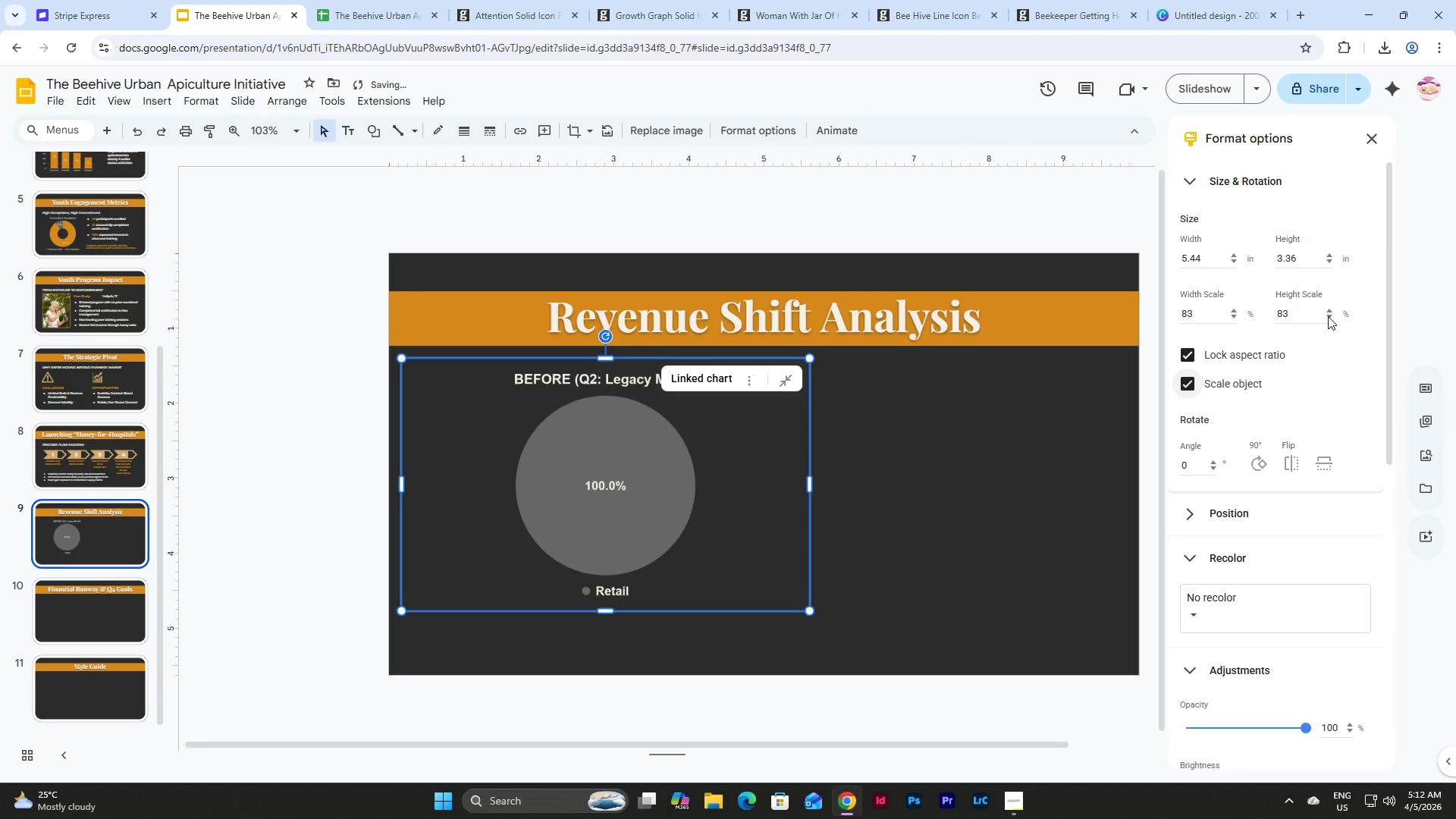 
triple_click([1328, 316])
 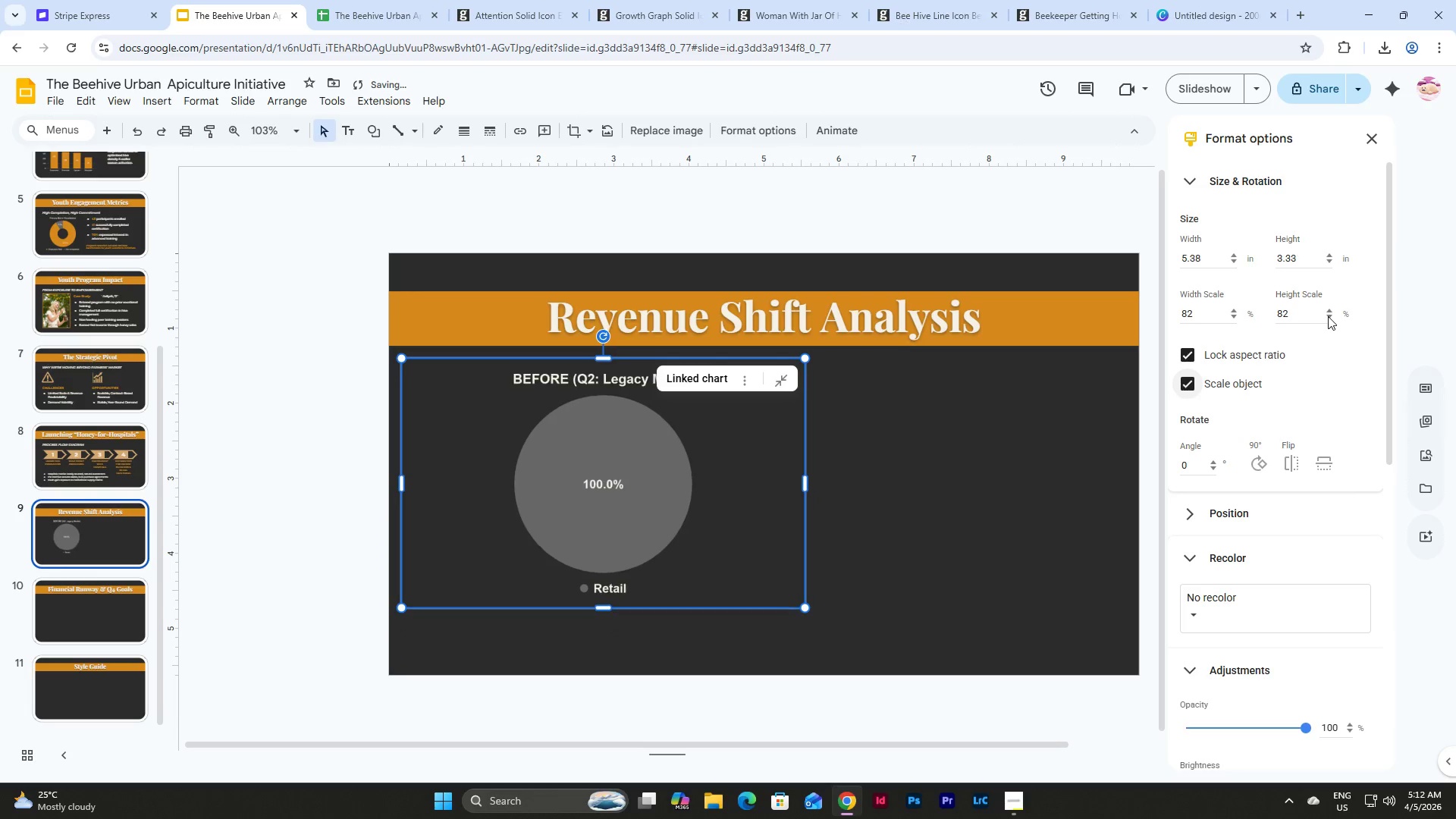 
triple_click([1328, 316])
 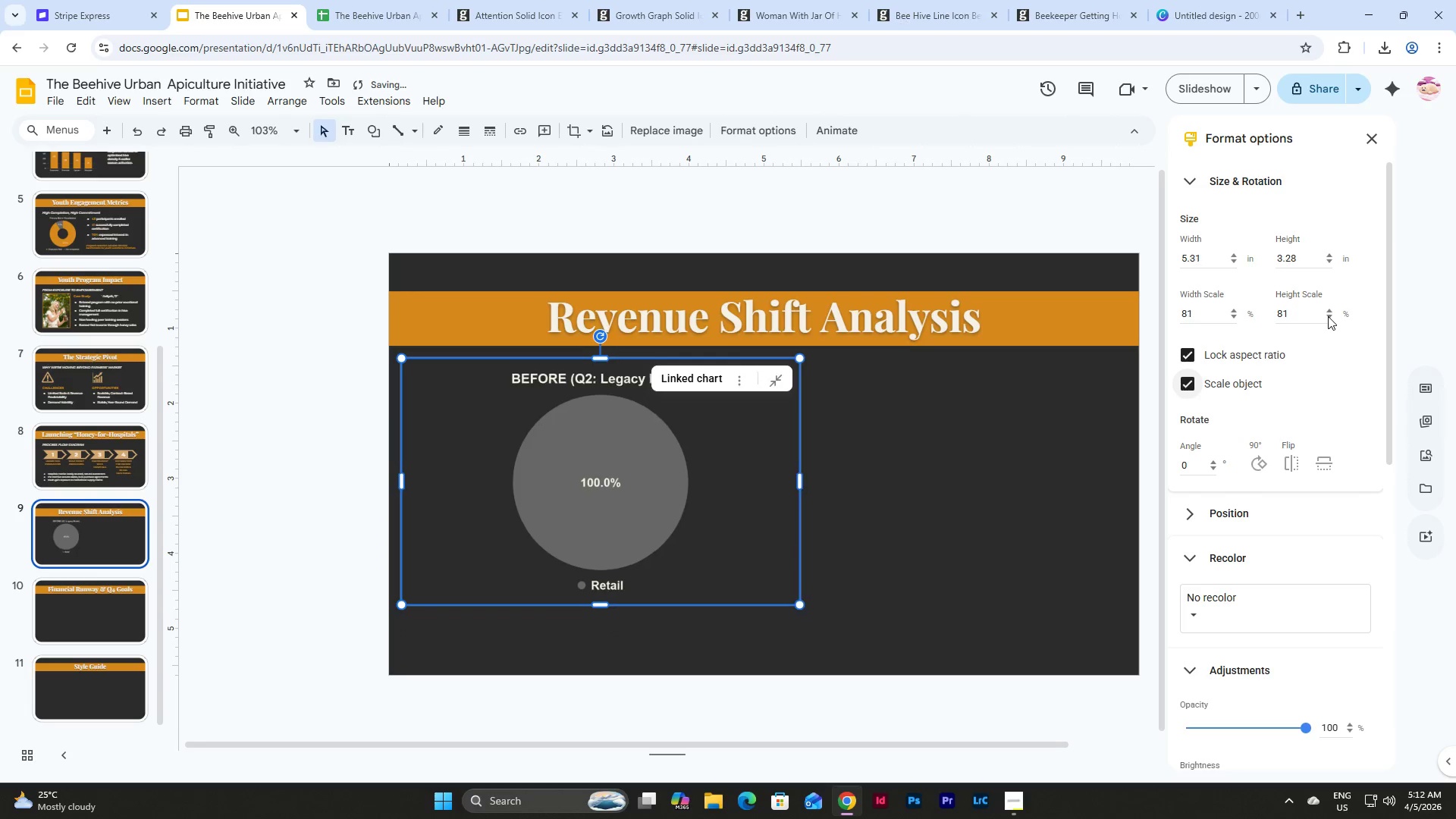 
triple_click([1328, 316])
 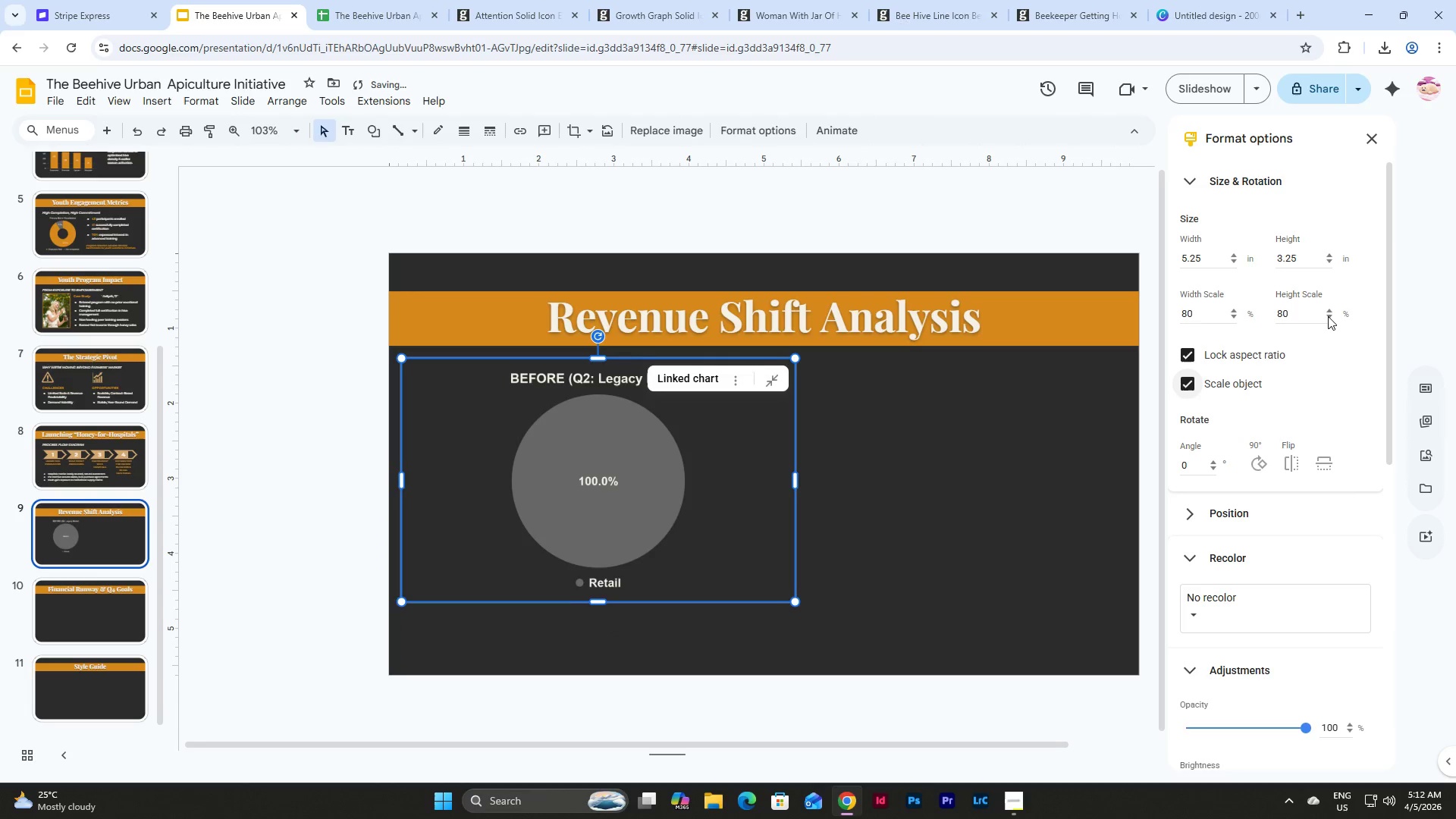 
triple_click([1328, 316])
 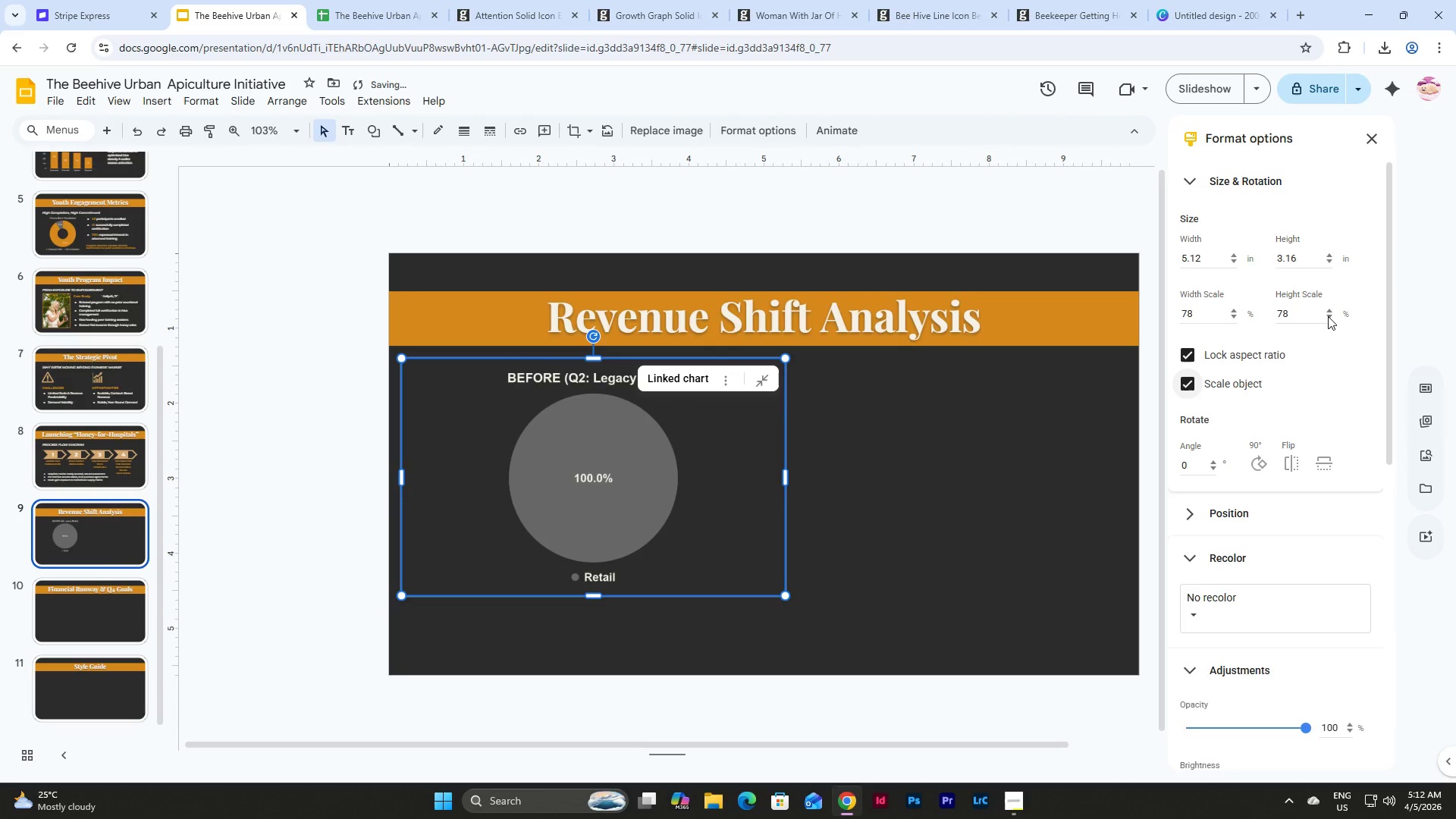 
double_click([1328, 316])
 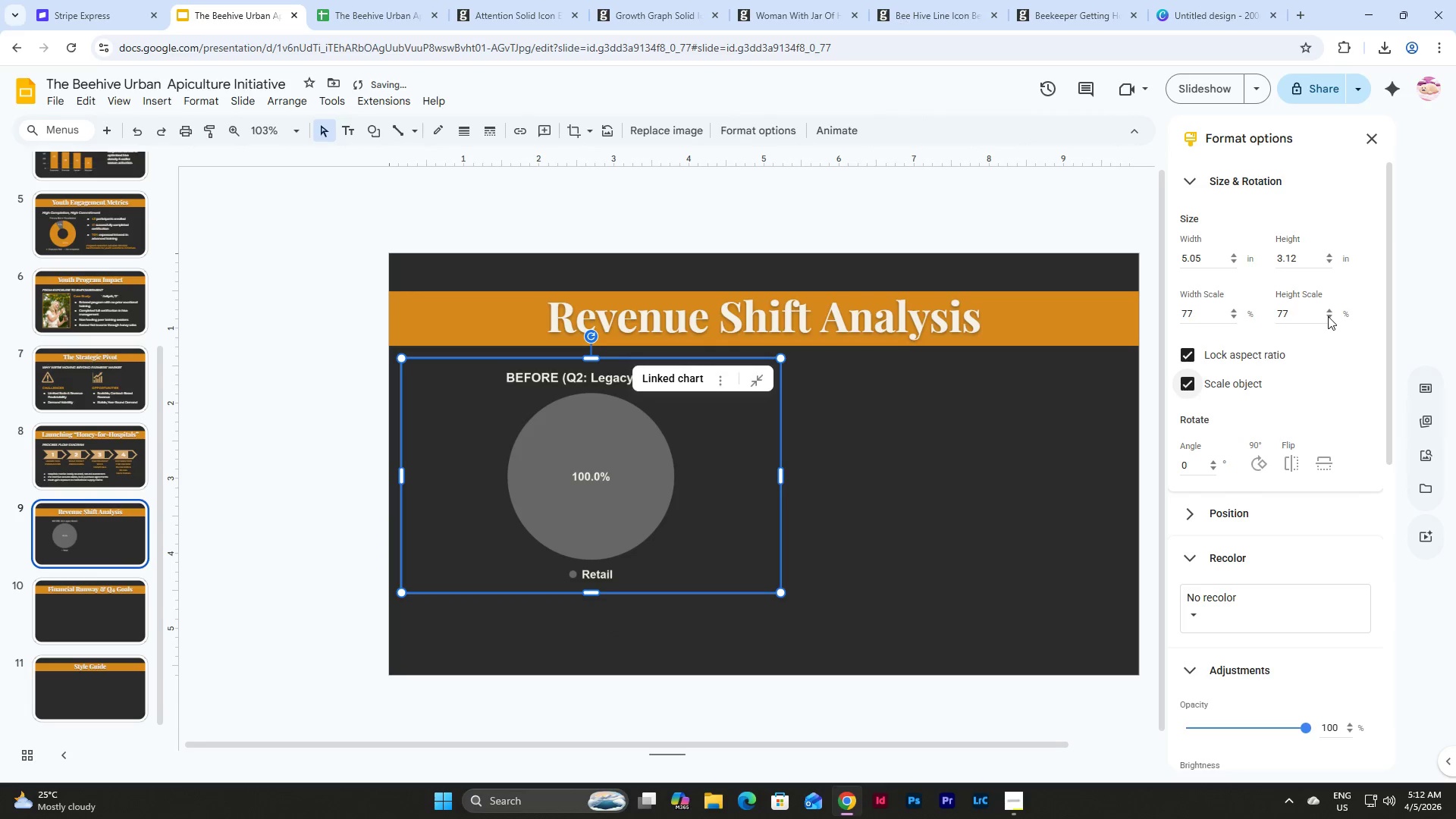 
triple_click([1328, 316])
 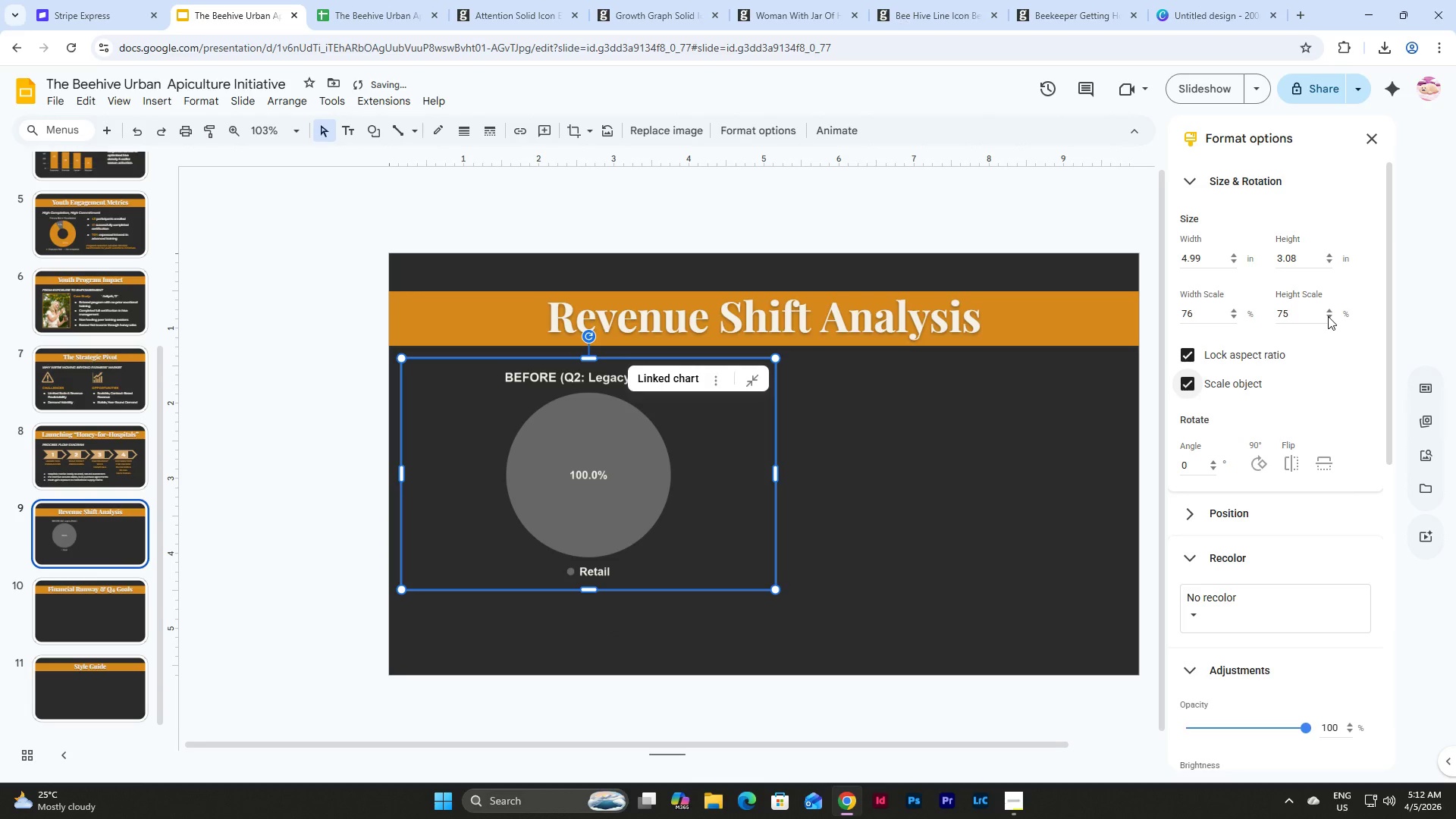 
triple_click([1328, 316])
 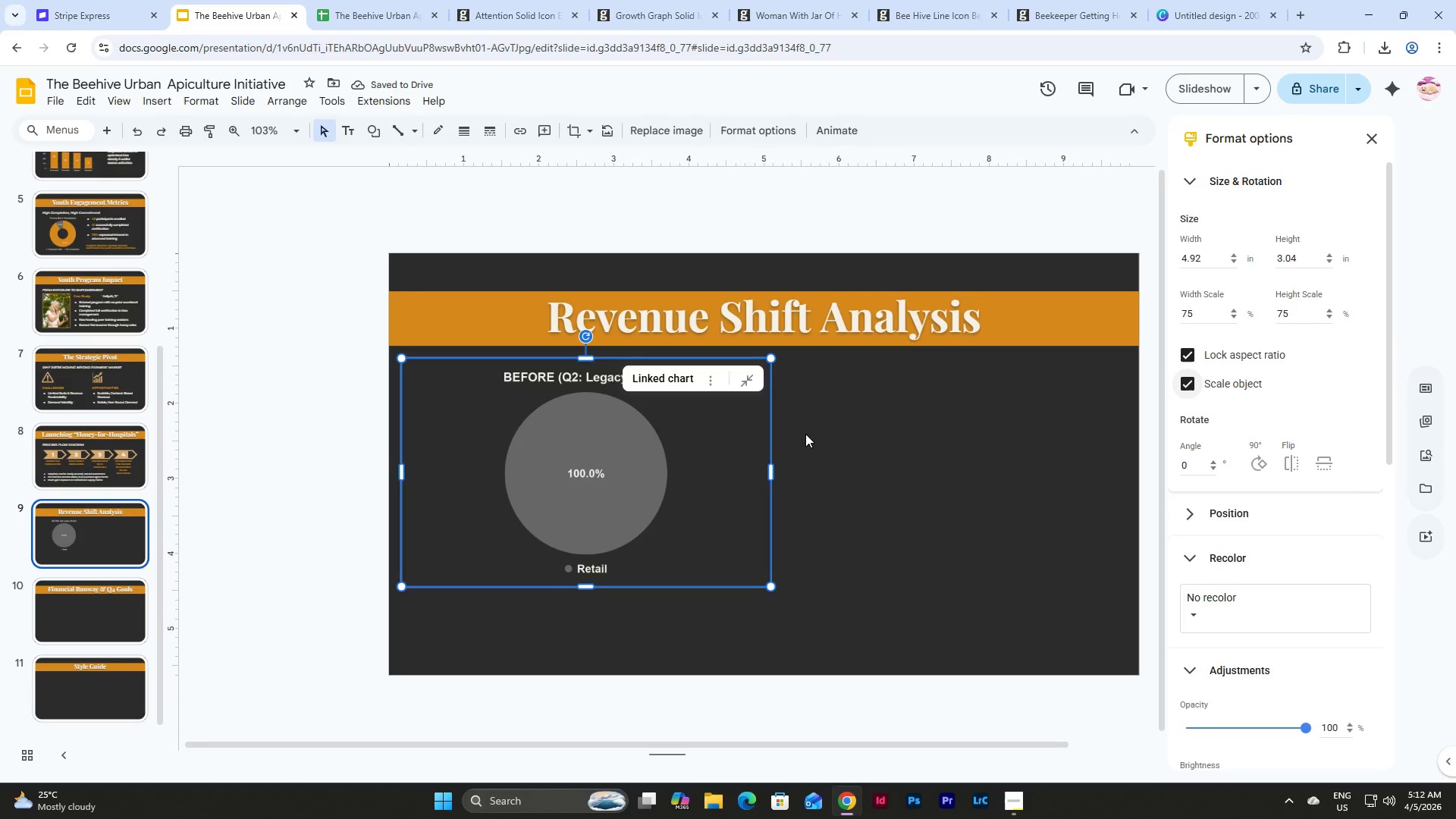 
wait(5.25)
 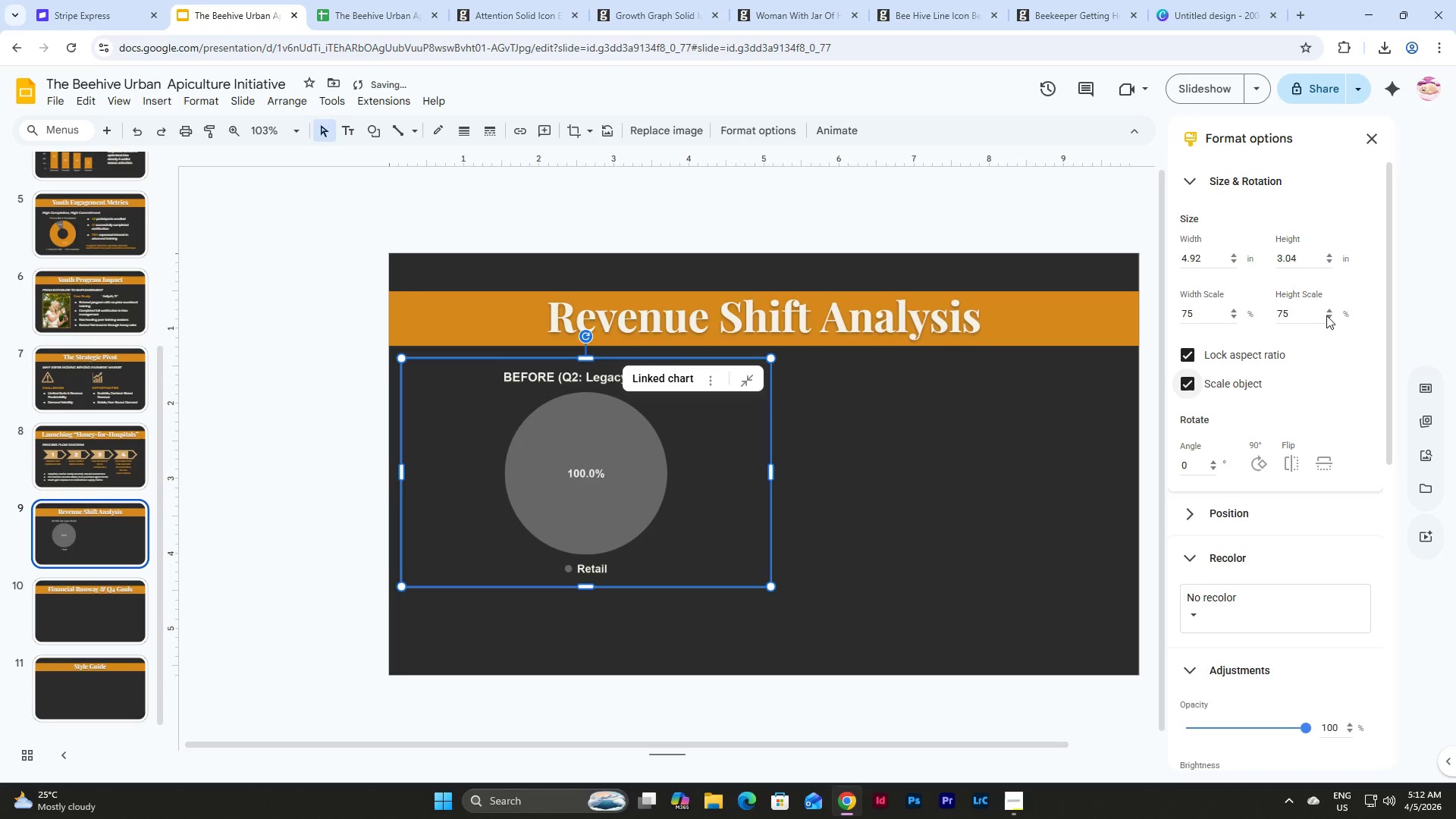 
left_click([817, 444])
 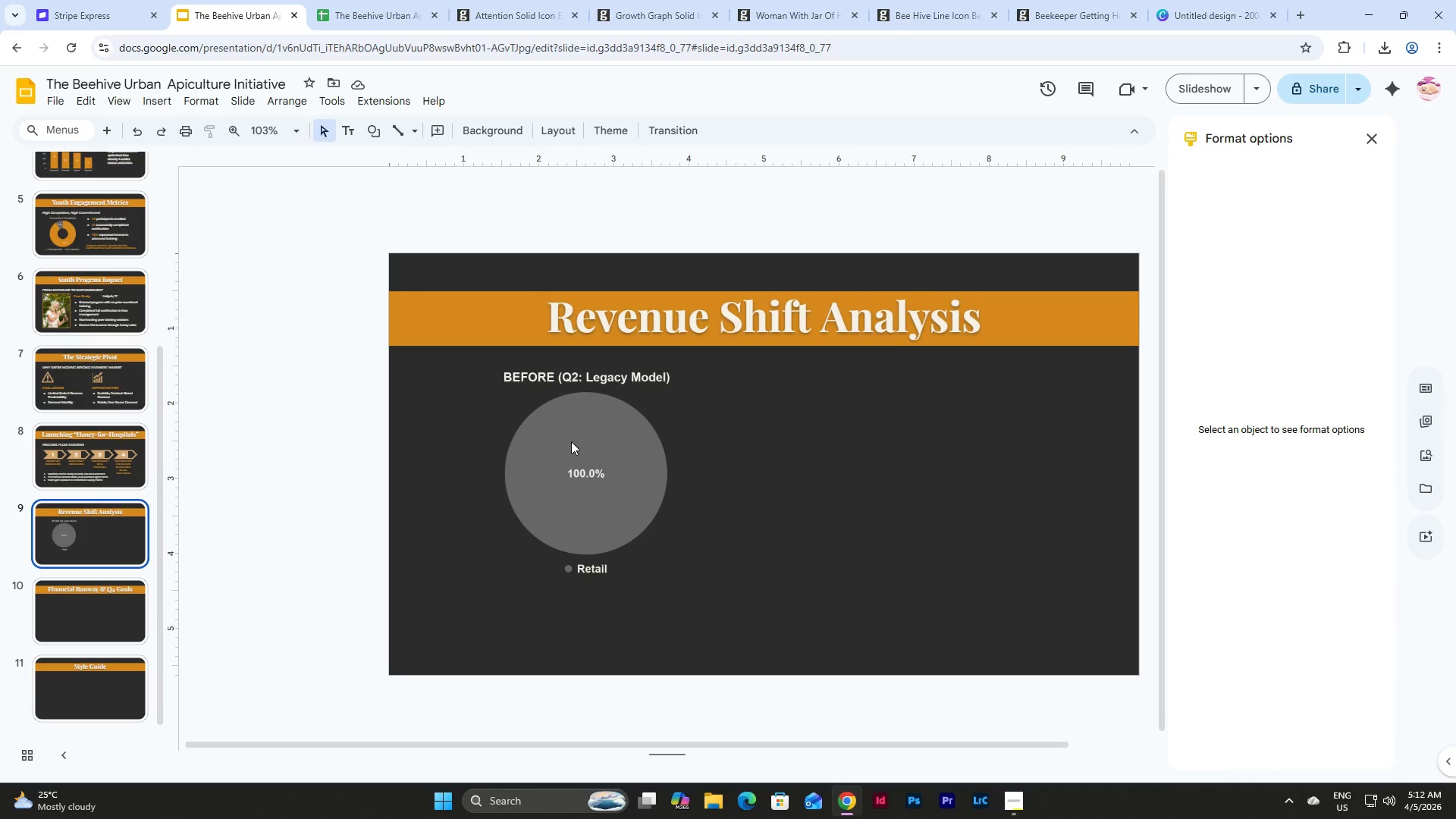 
left_click([566, 439])
 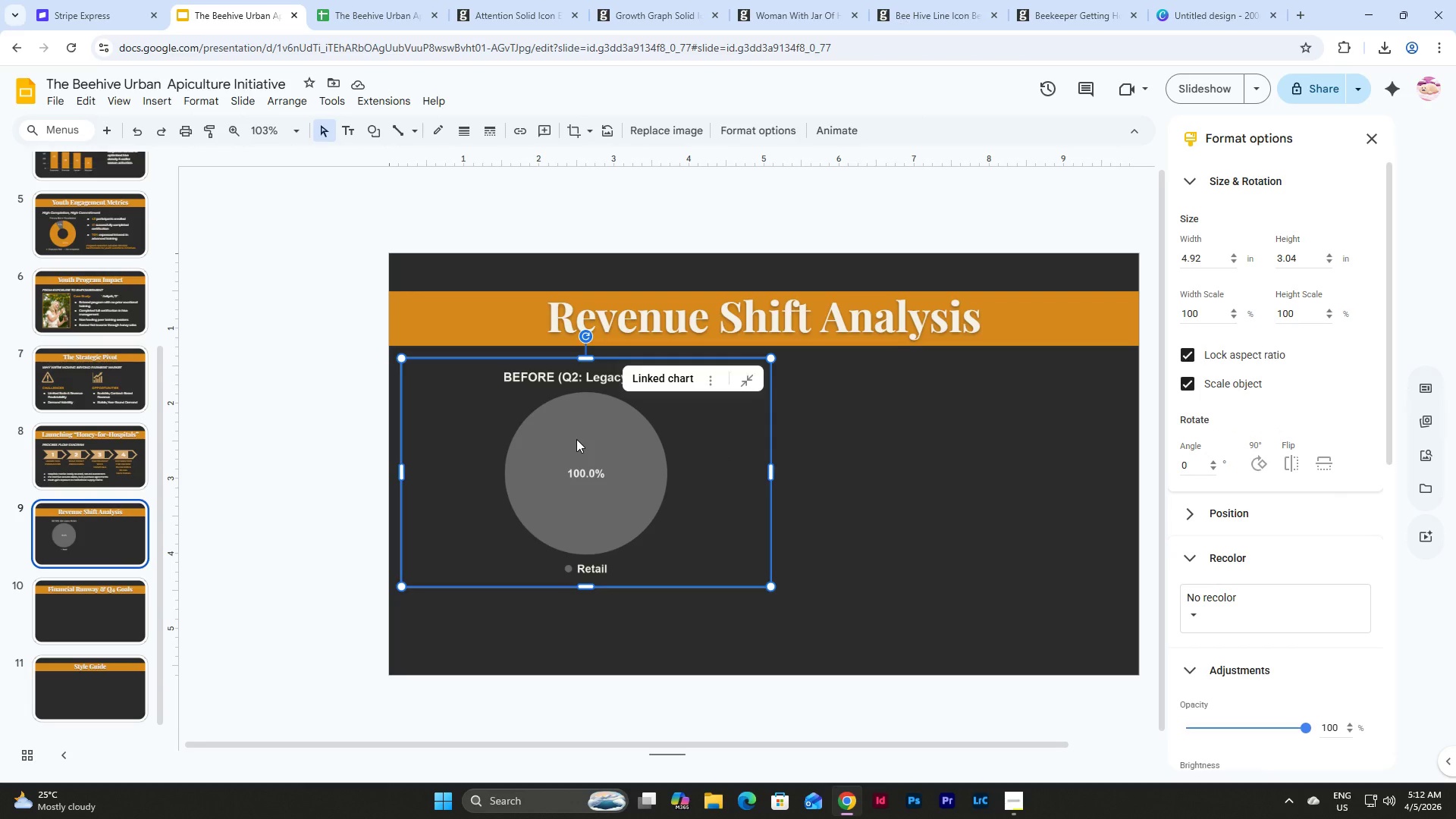 
key(Control+C)
 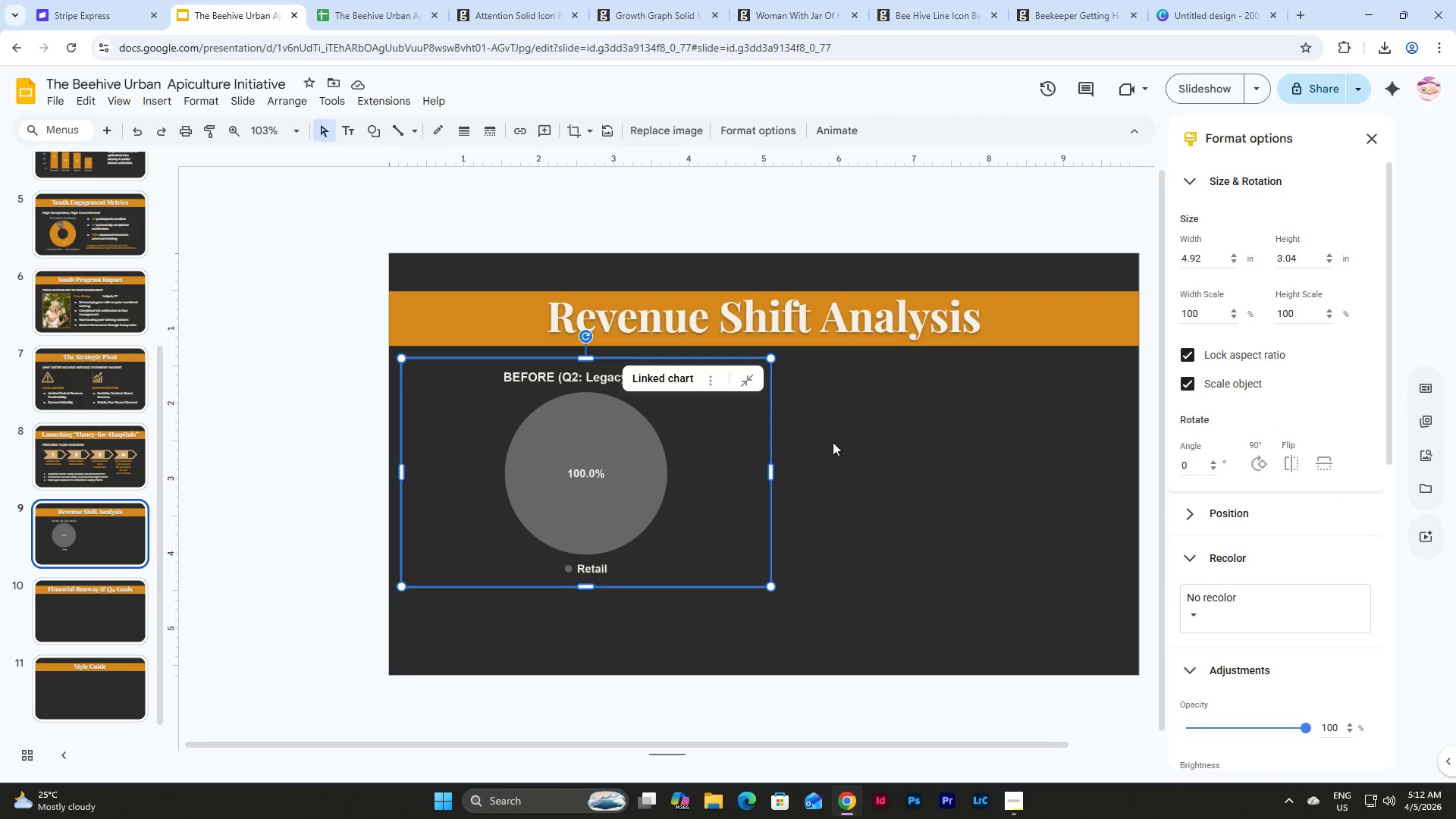 
left_click([833, 442])
 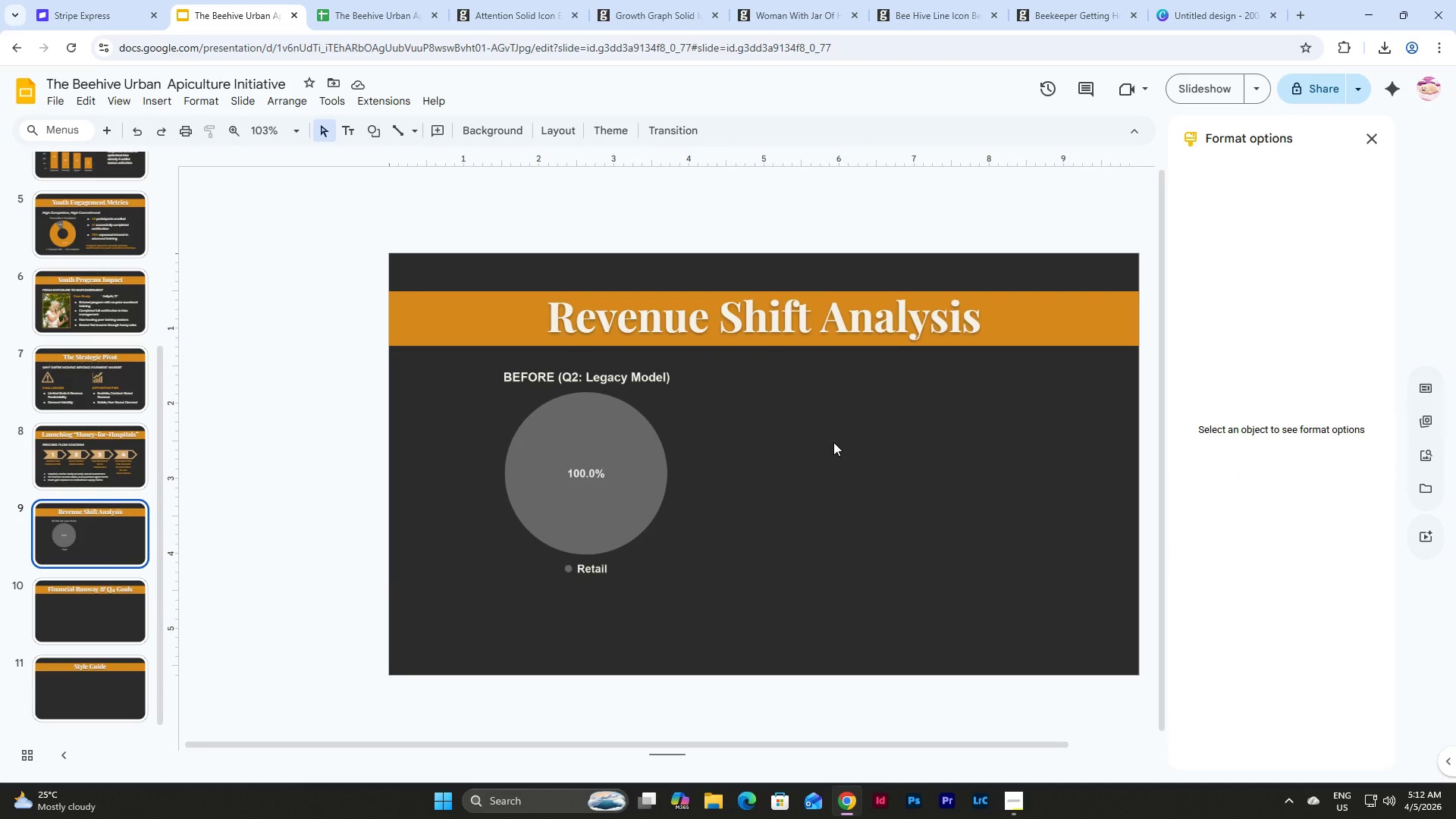 
key(Control+V)
 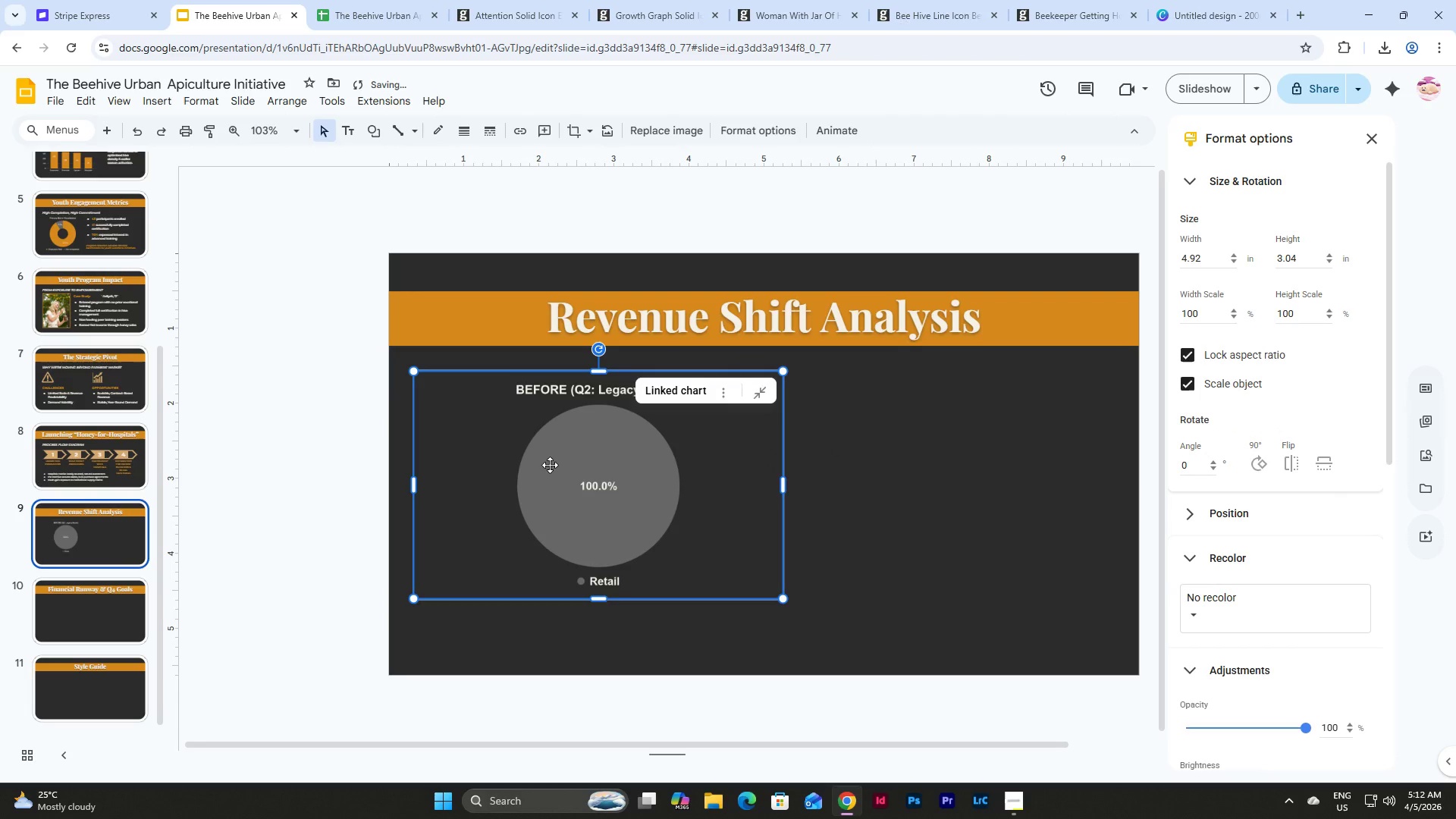 
left_click_drag(start_coordinate=[550, 465], to_coordinate=[893, 455])
 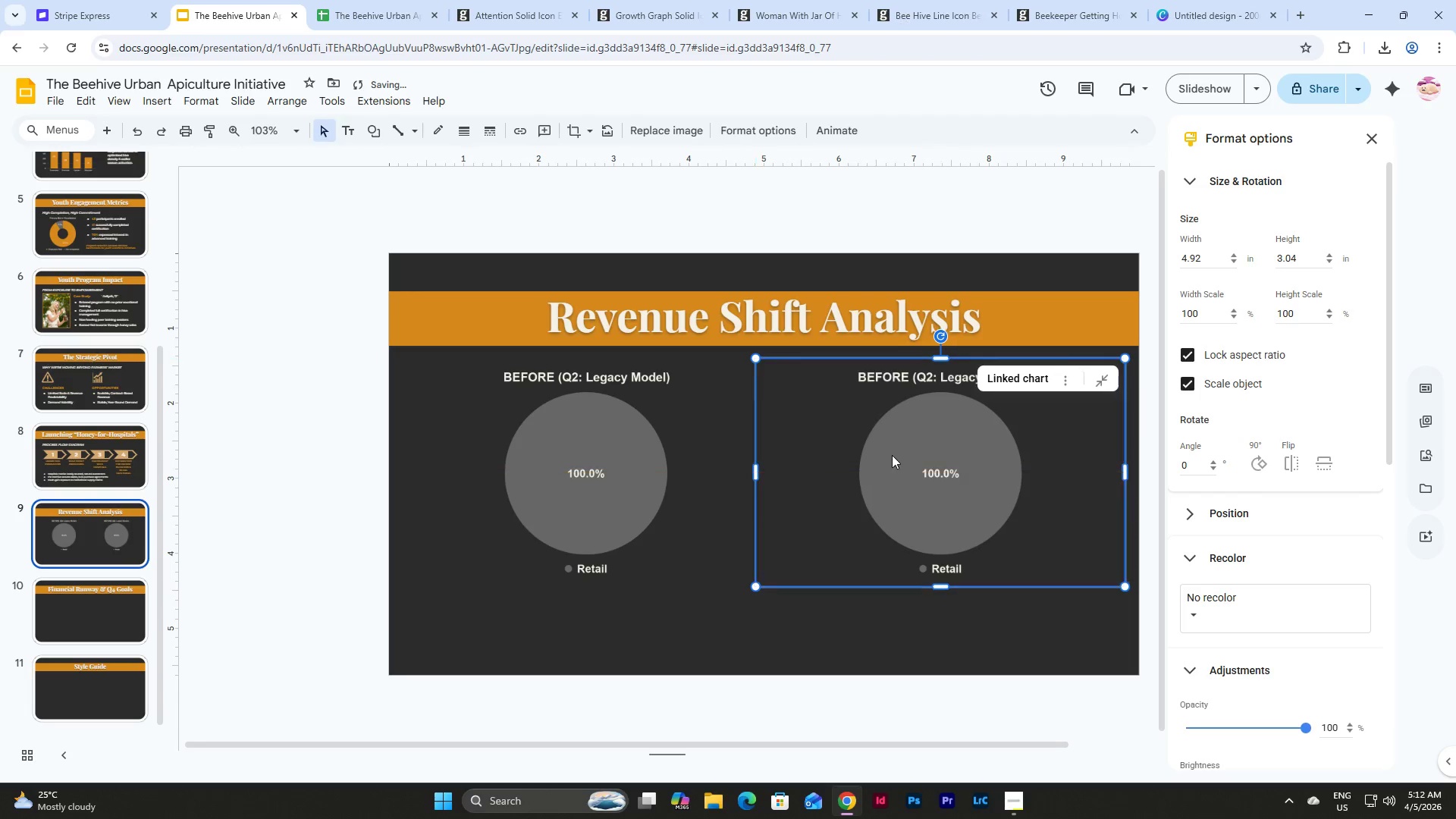 
left_click([654, 456])
 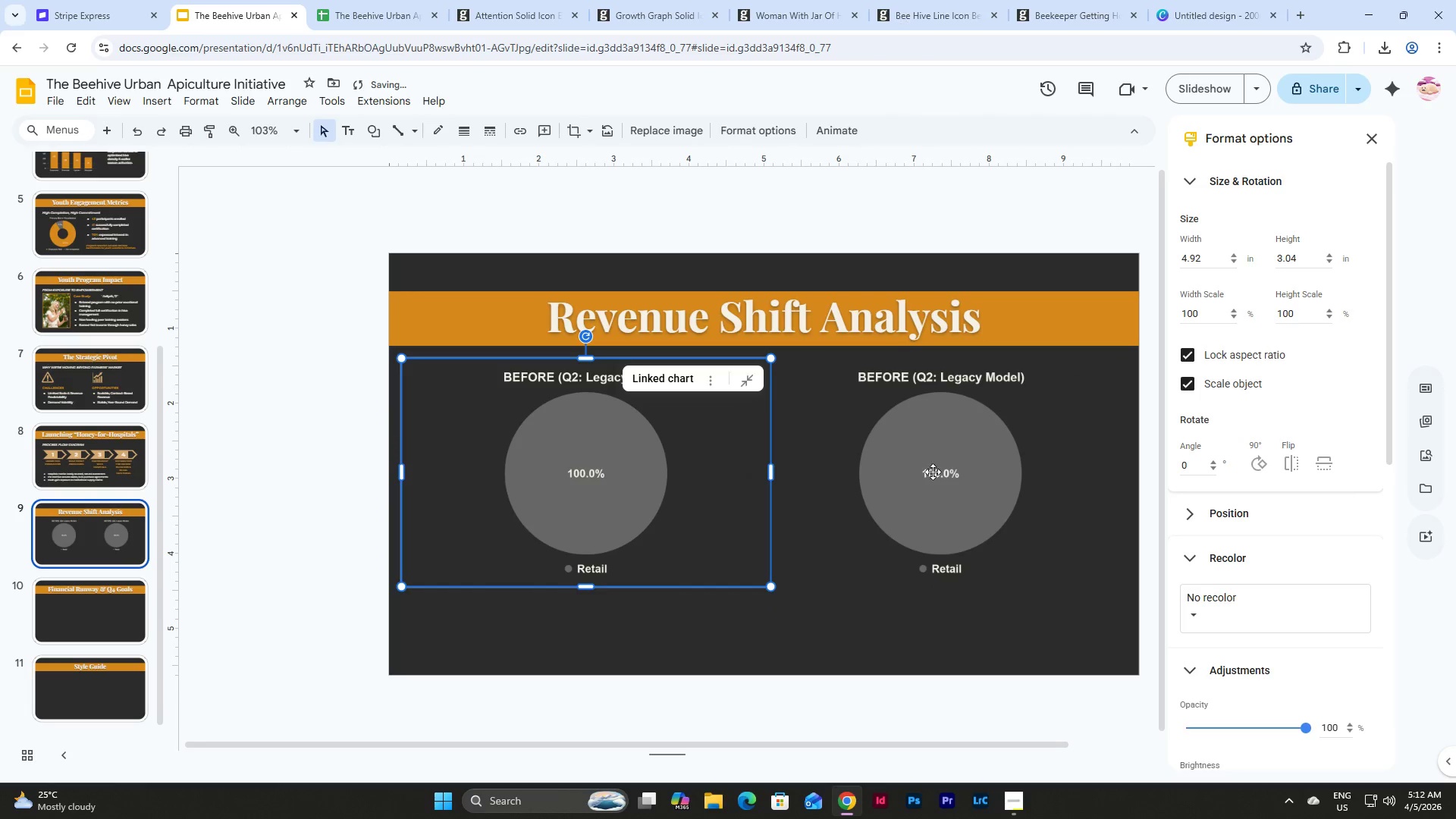 
left_click([936, 472])
 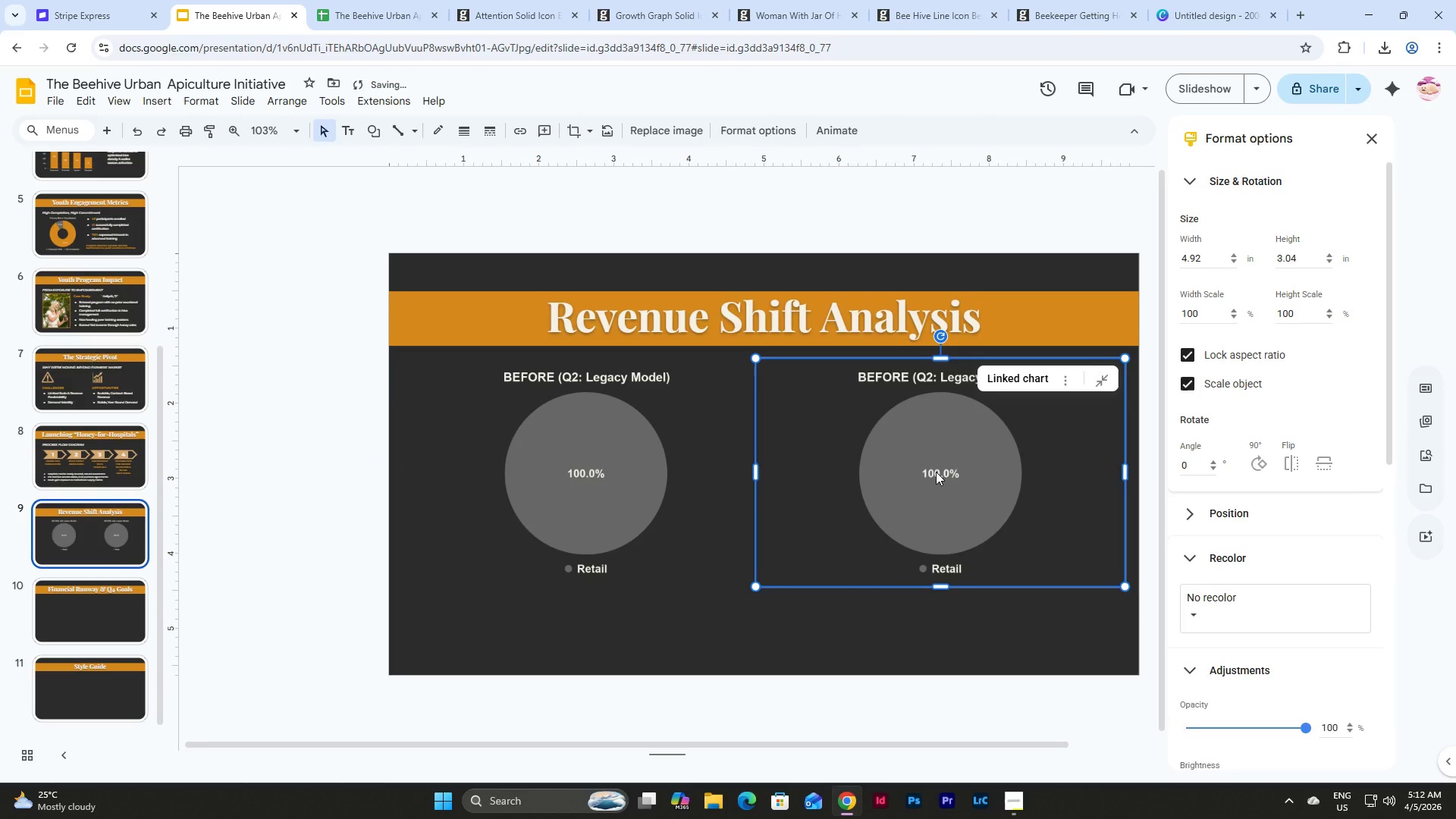 
left_click_drag(start_coordinate=[936, 472], to_coordinate=[944, 472])
 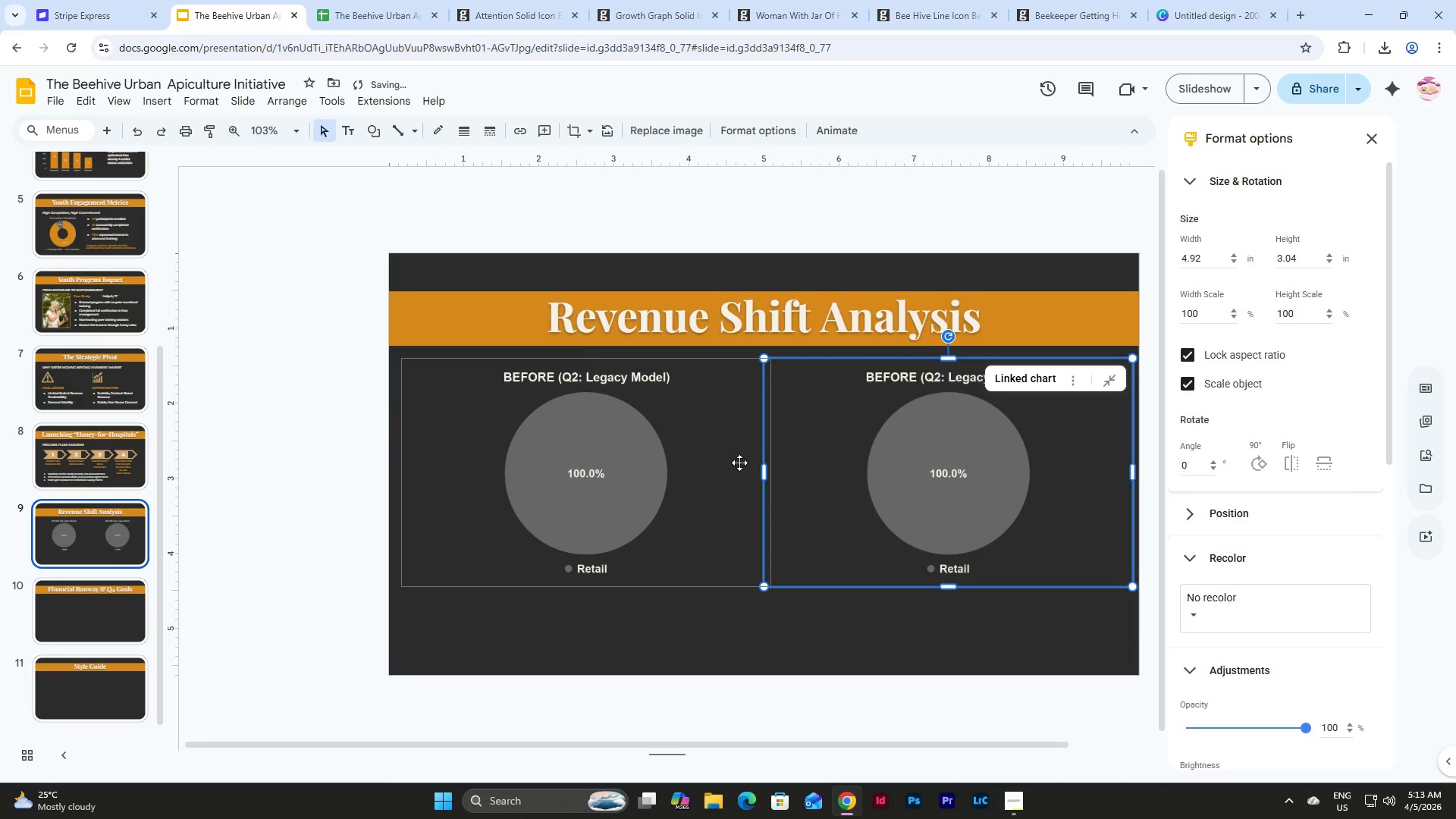 
left_click([739, 463])
 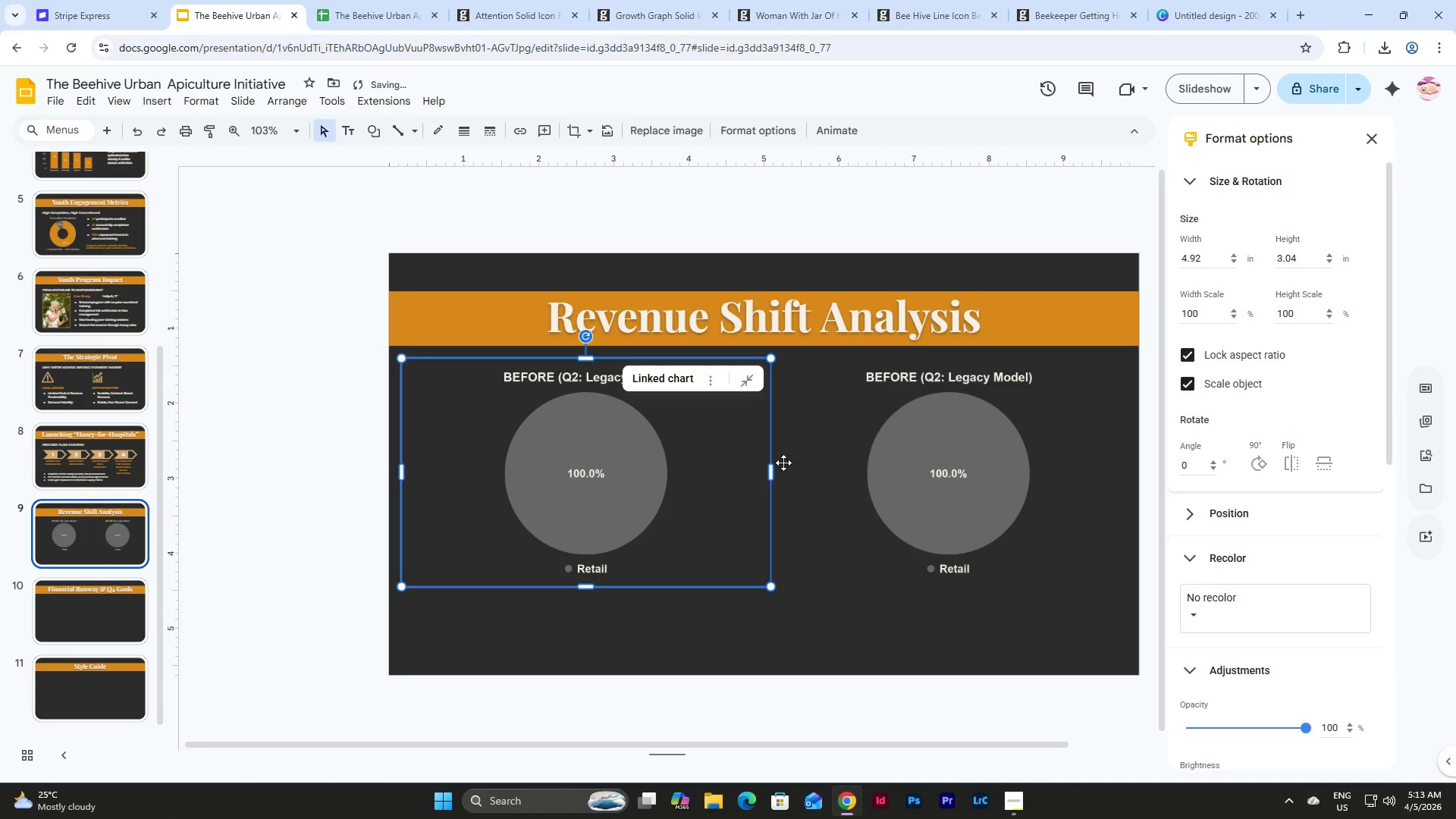 
left_click([875, 463])
 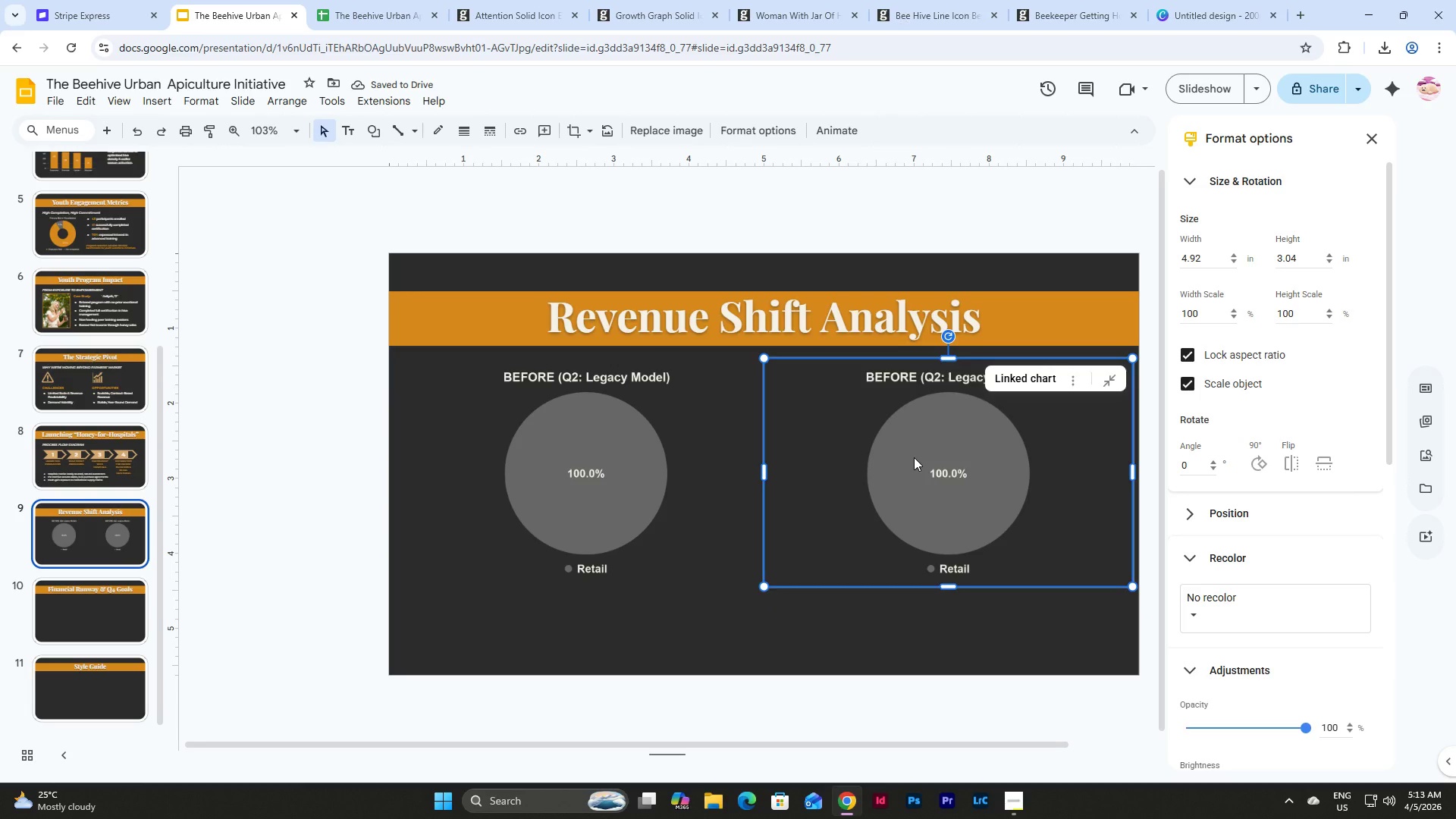 
double_click([914, 457])
 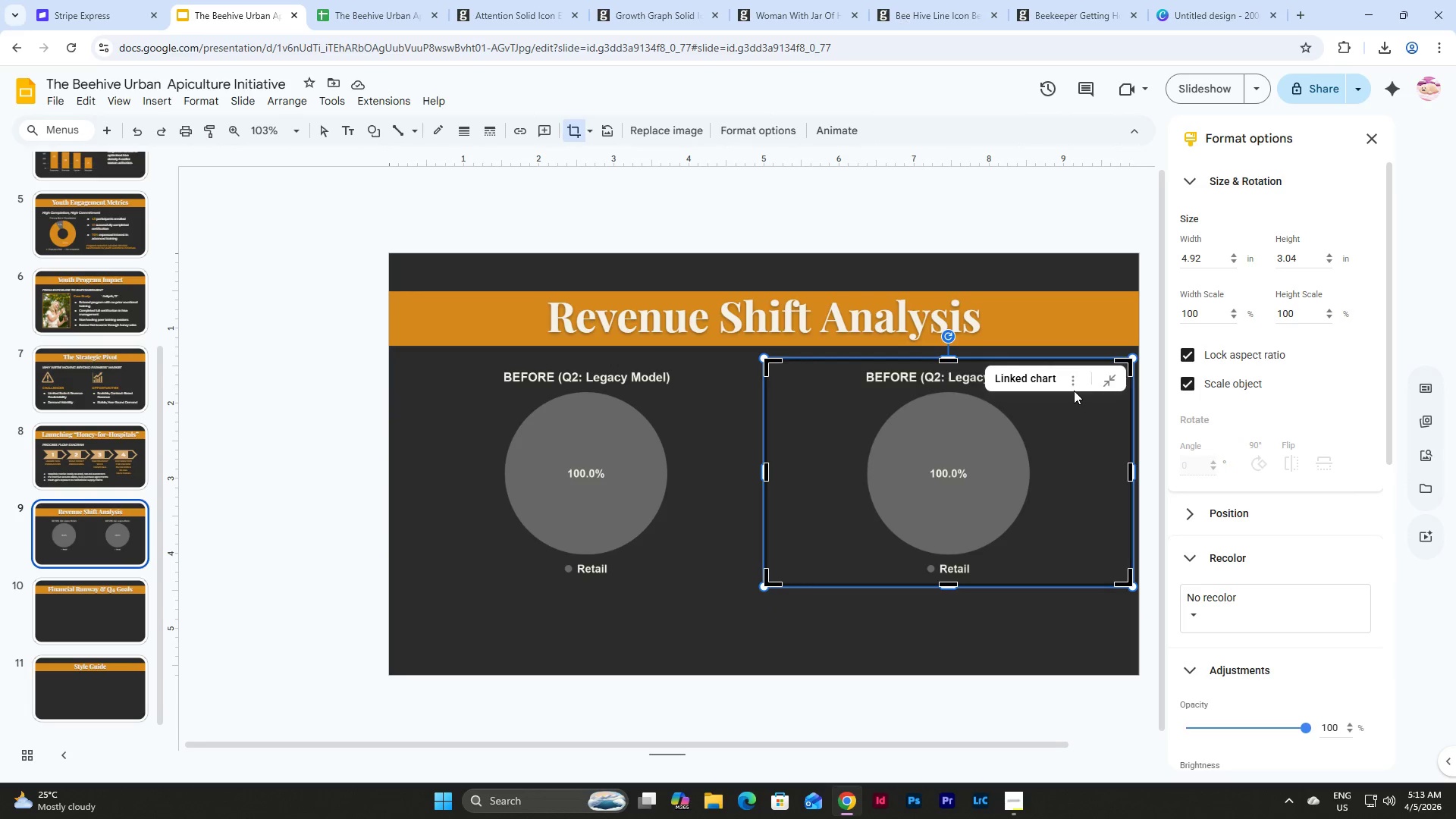 
double_click([1074, 386])
 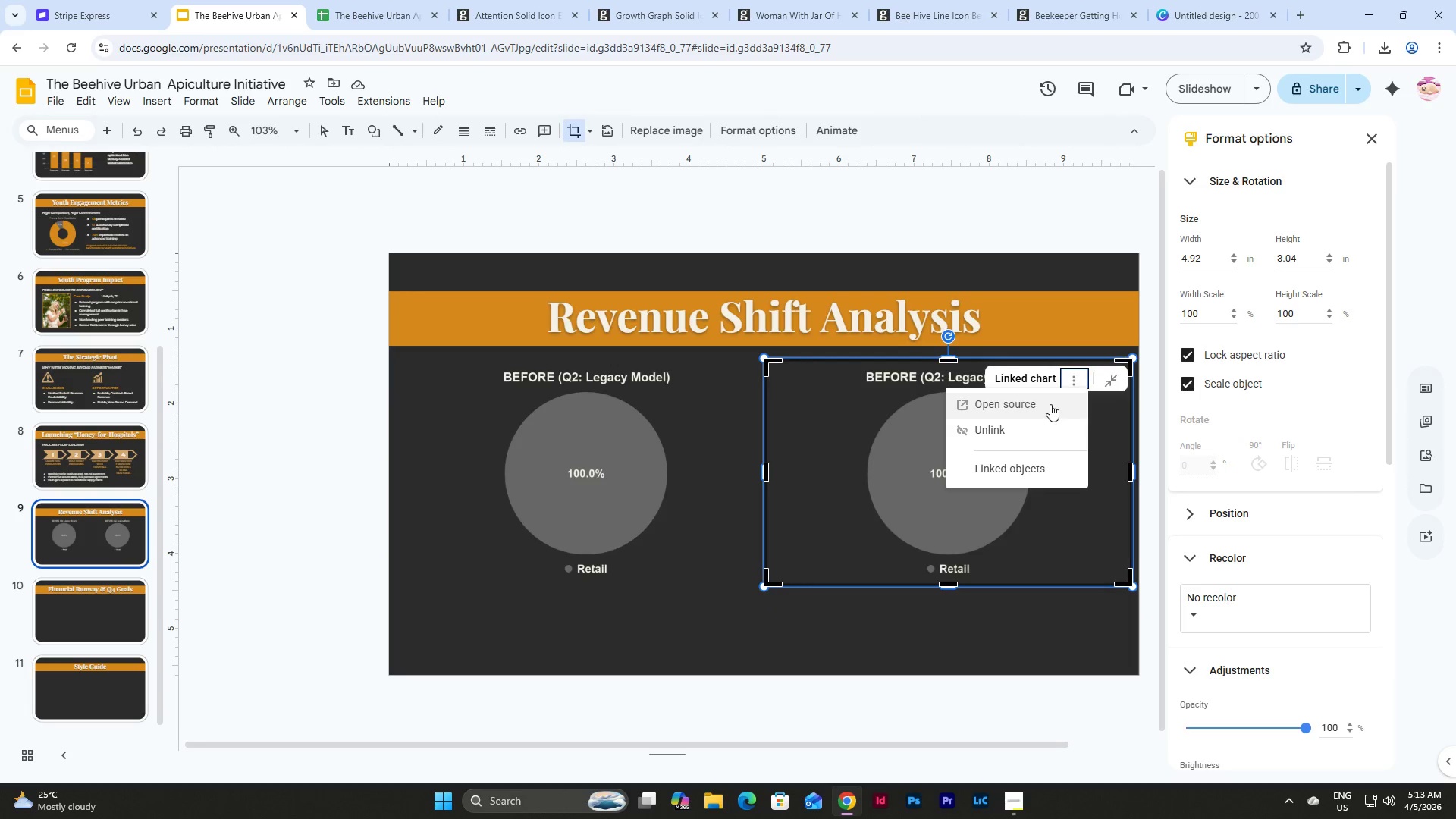 
left_click([1050, 404])
 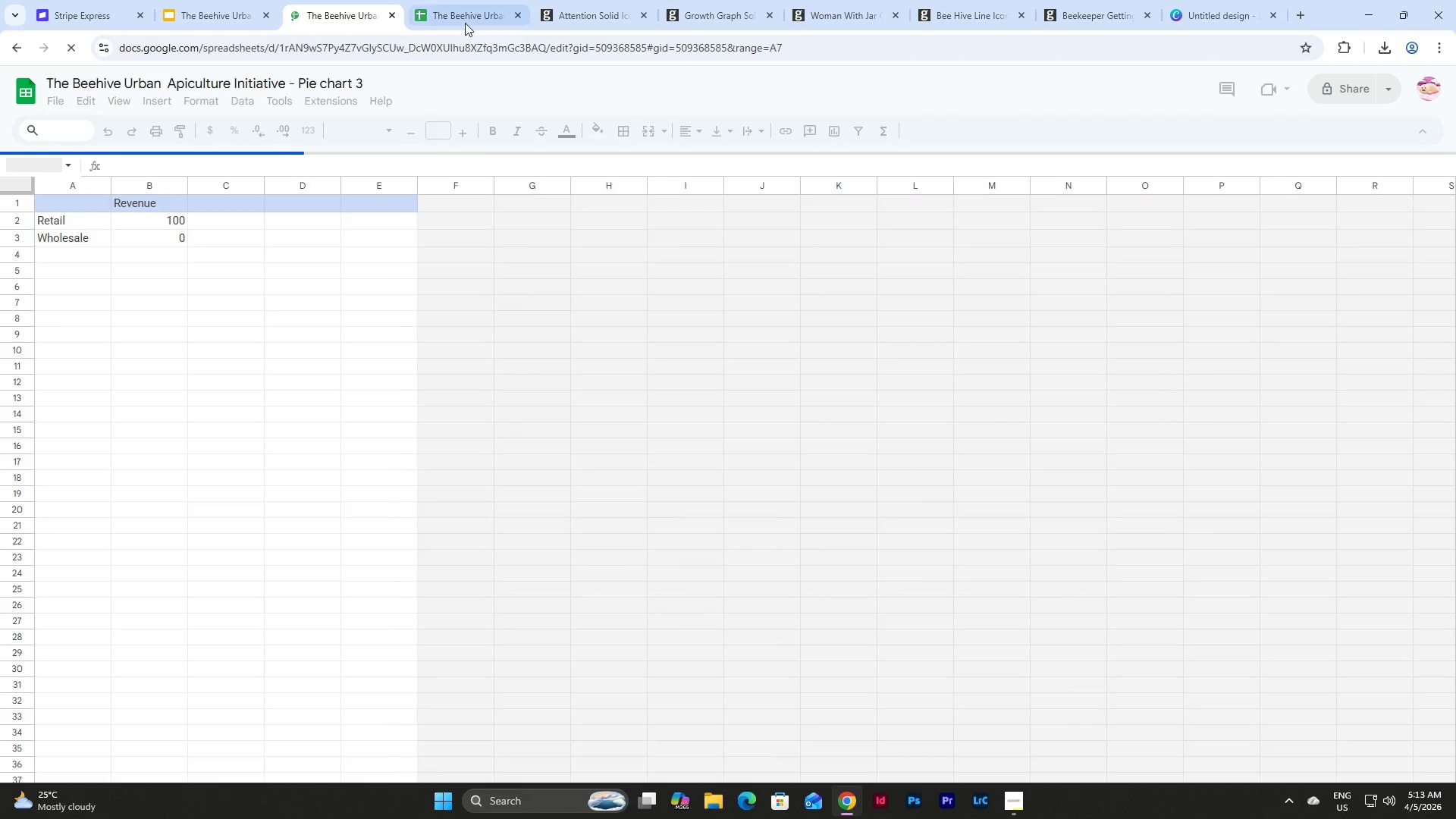 
left_click([465, 23])
 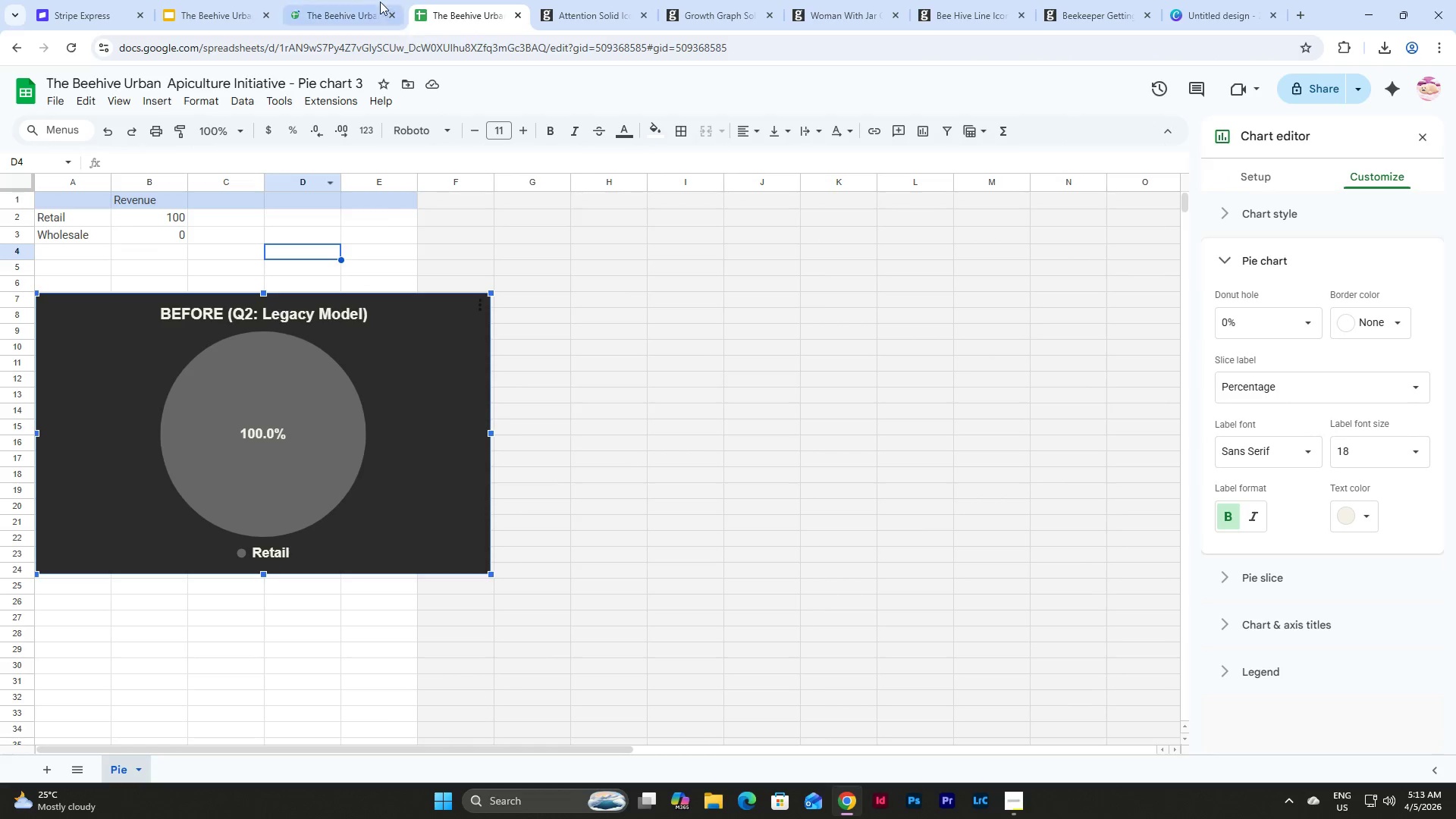 
left_click([335, 0])
 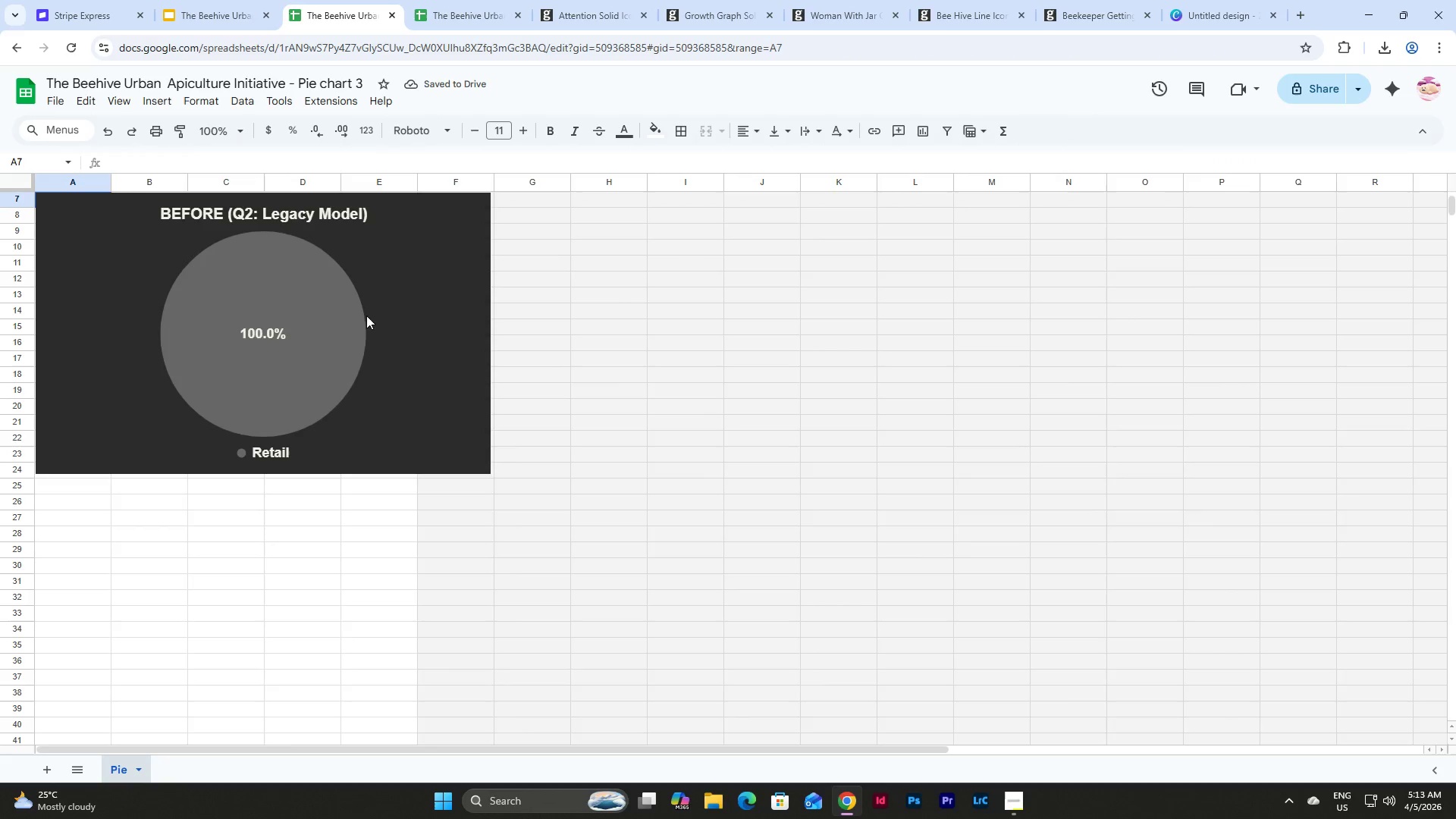 
scroll: coordinate [363, 331], scroll_direction: up, amount: 9.0
 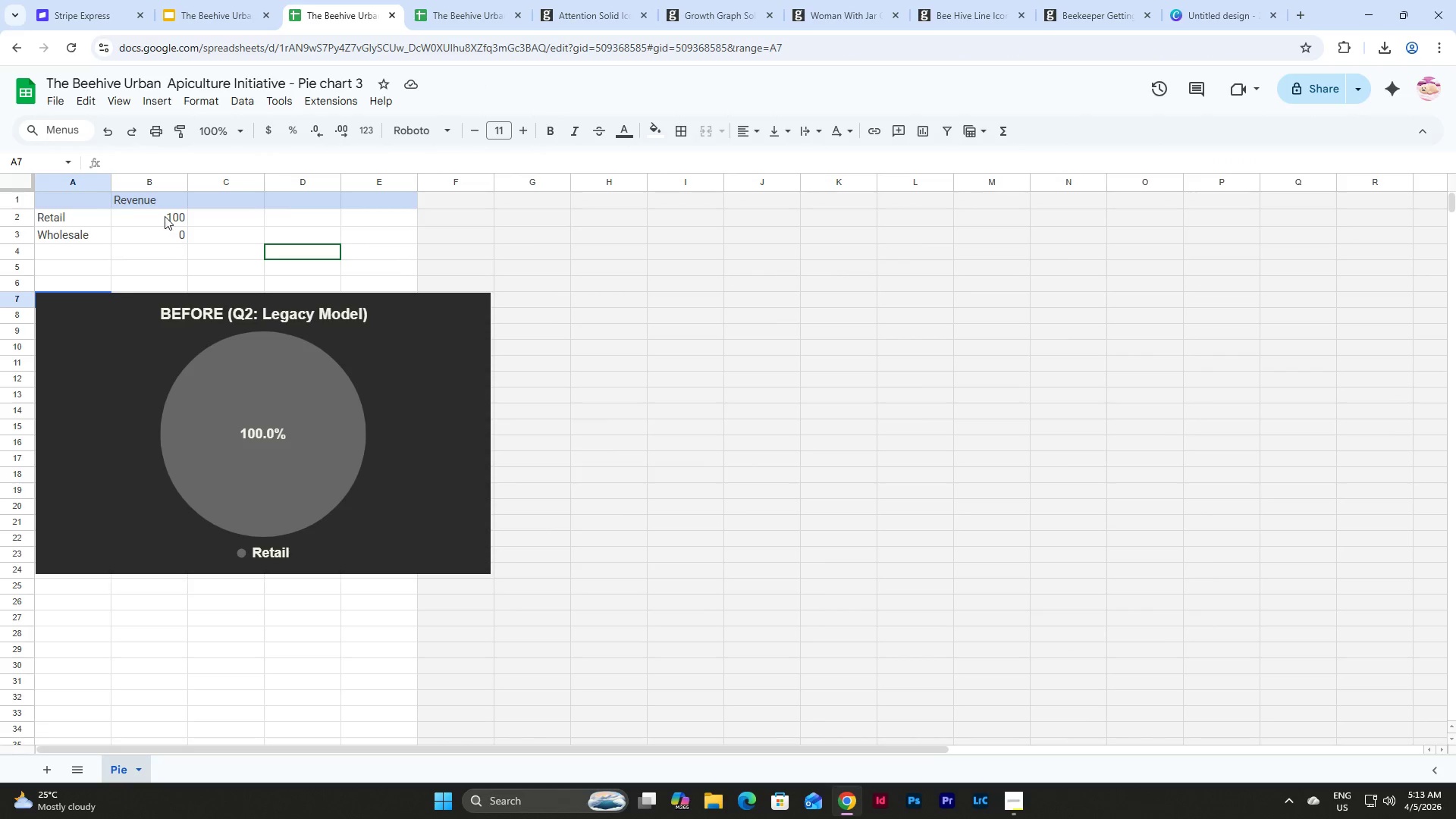 
left_click([165, 216])
 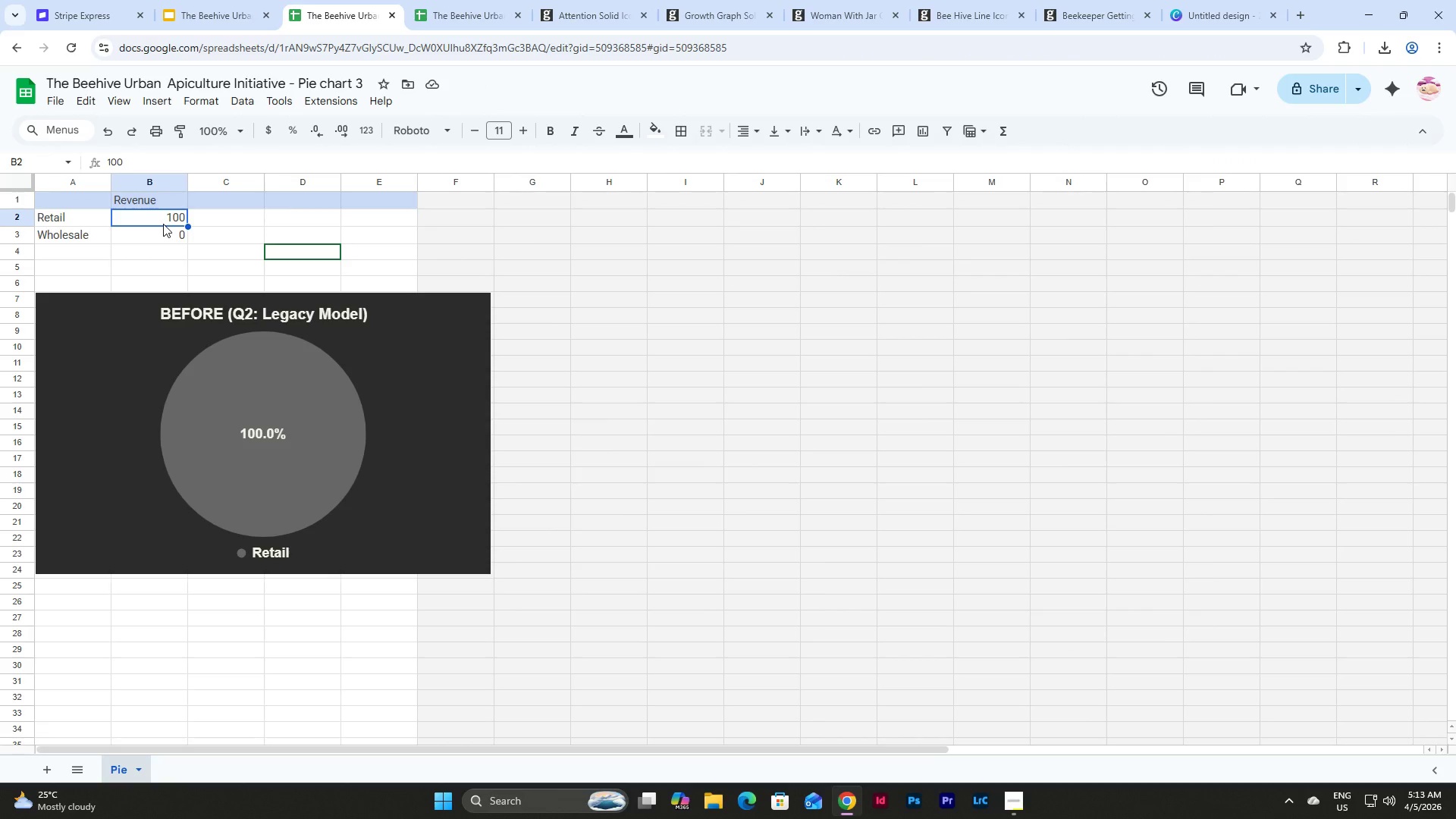 
wait(14.17)
 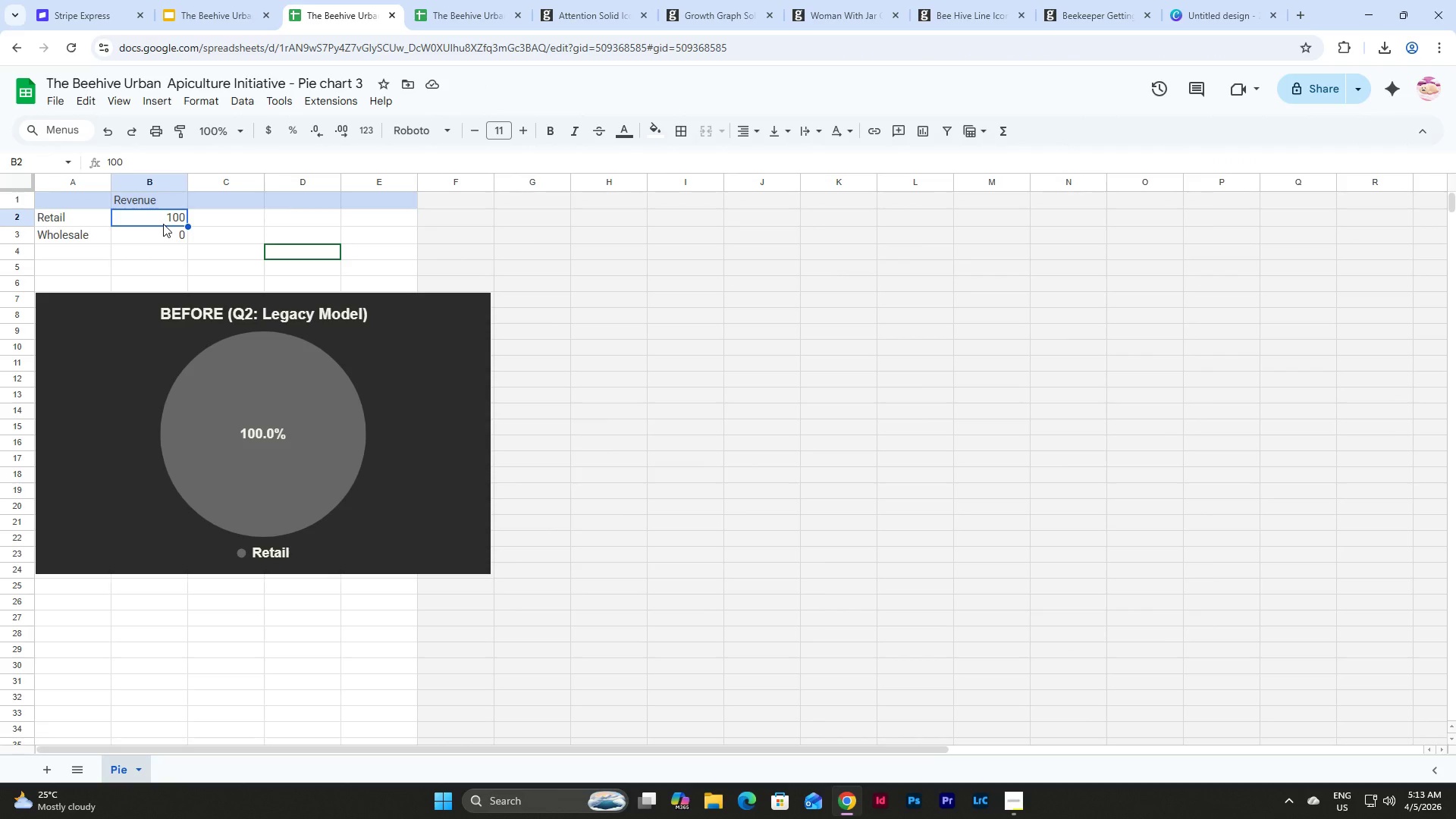 
key(Numpad4)
 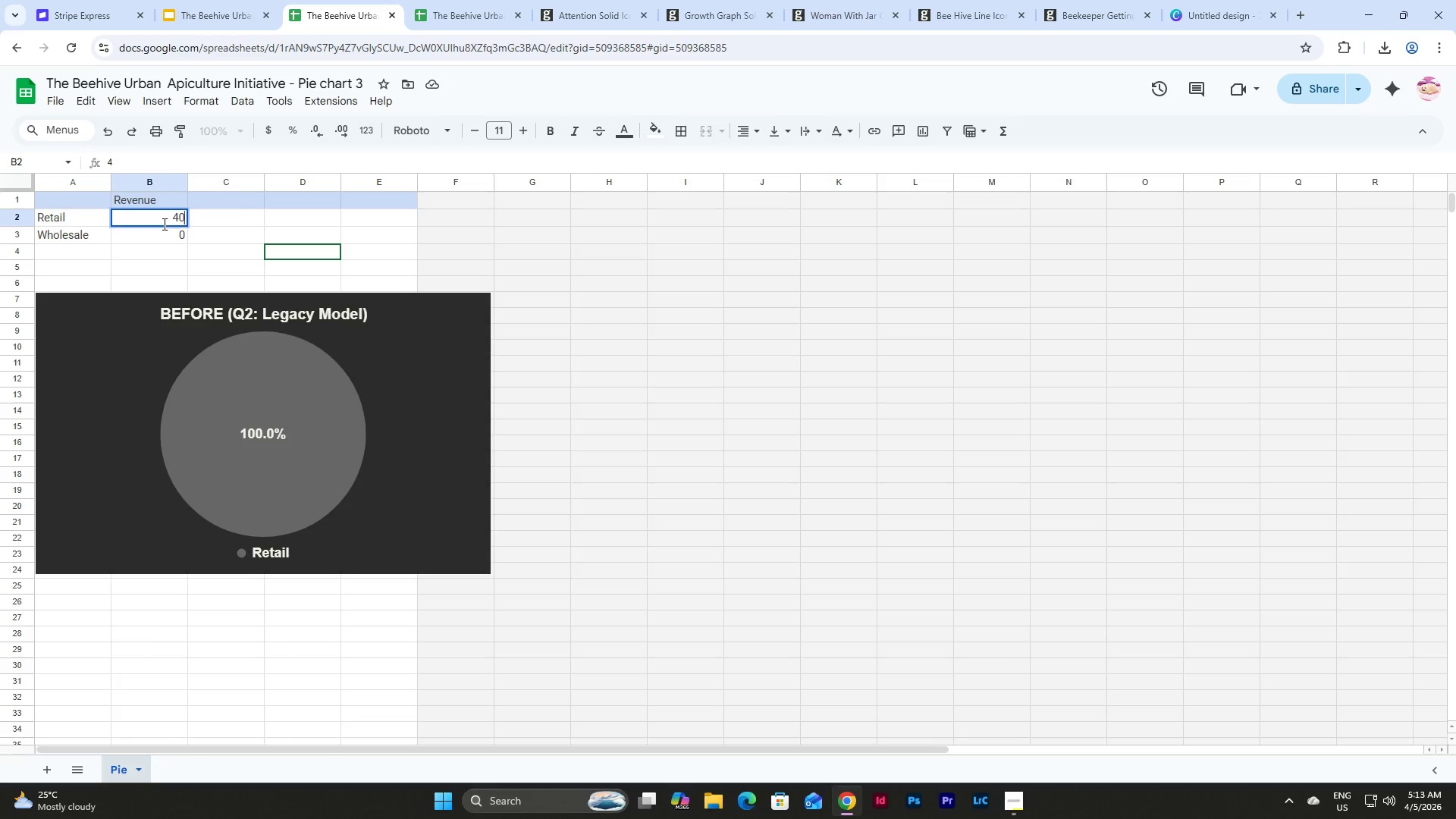 
key(Numpad0)
 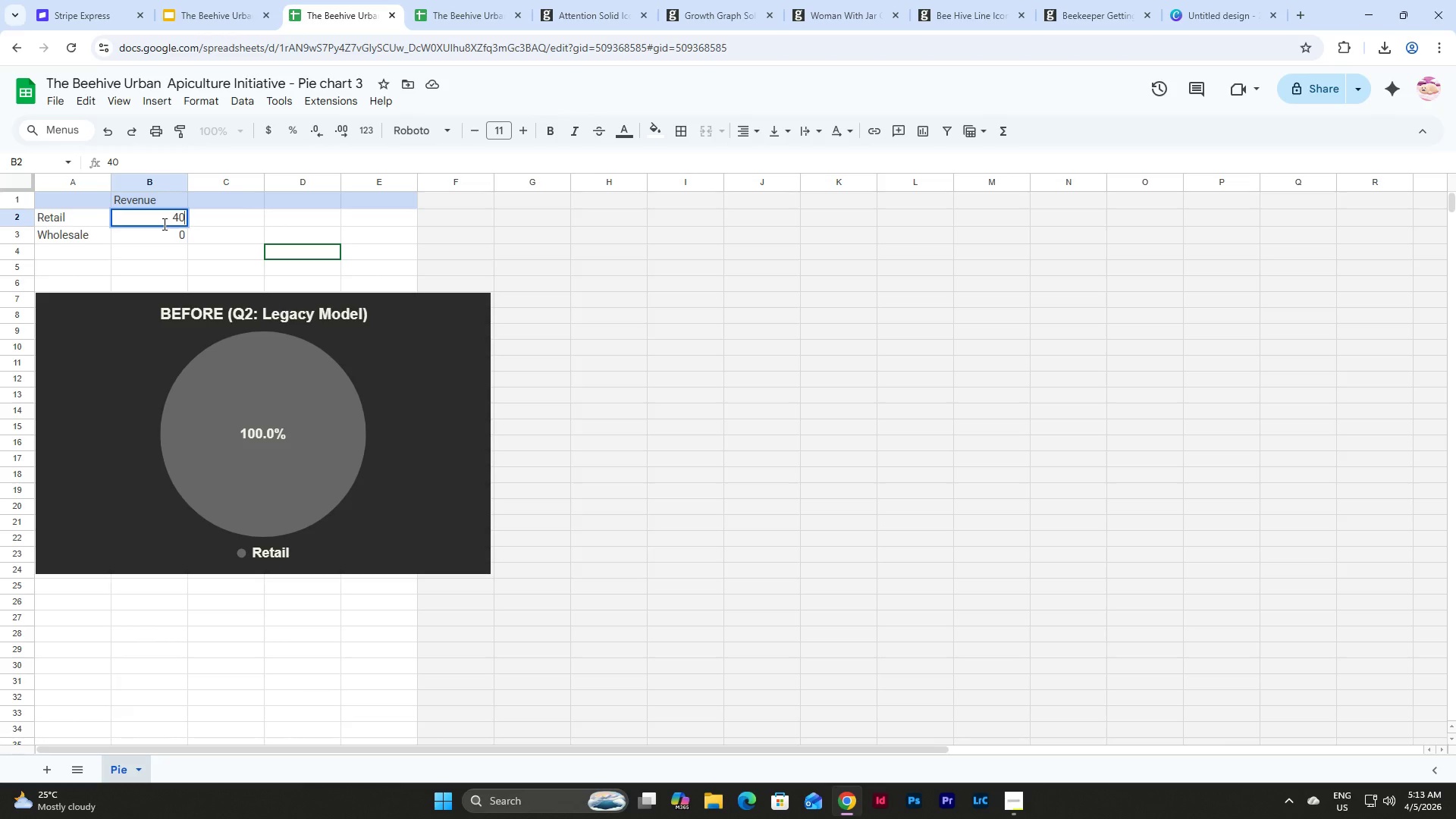 
key(Tab)
 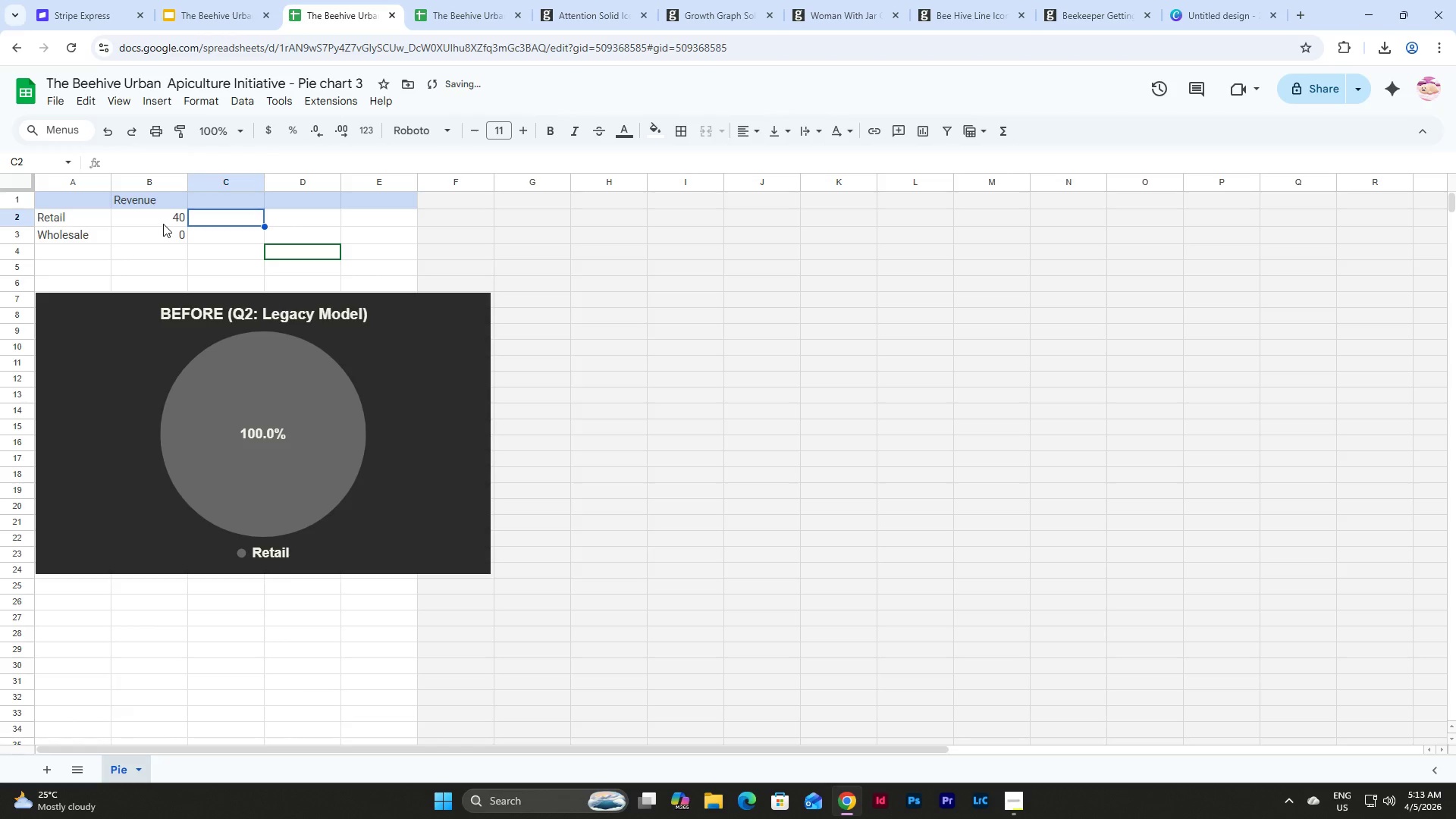 
key(ArrowDown)
 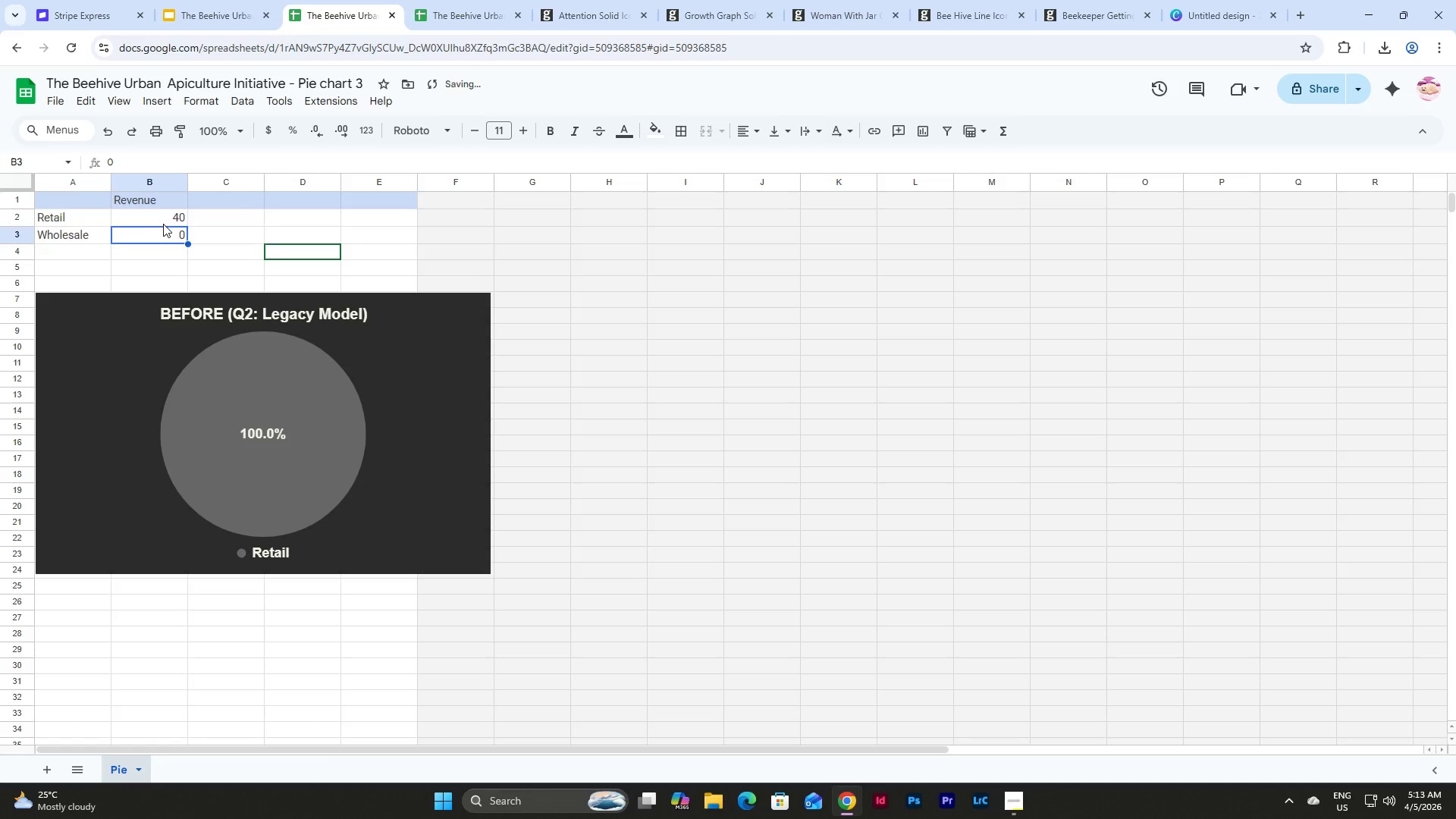 
key(ArrowLeft)
 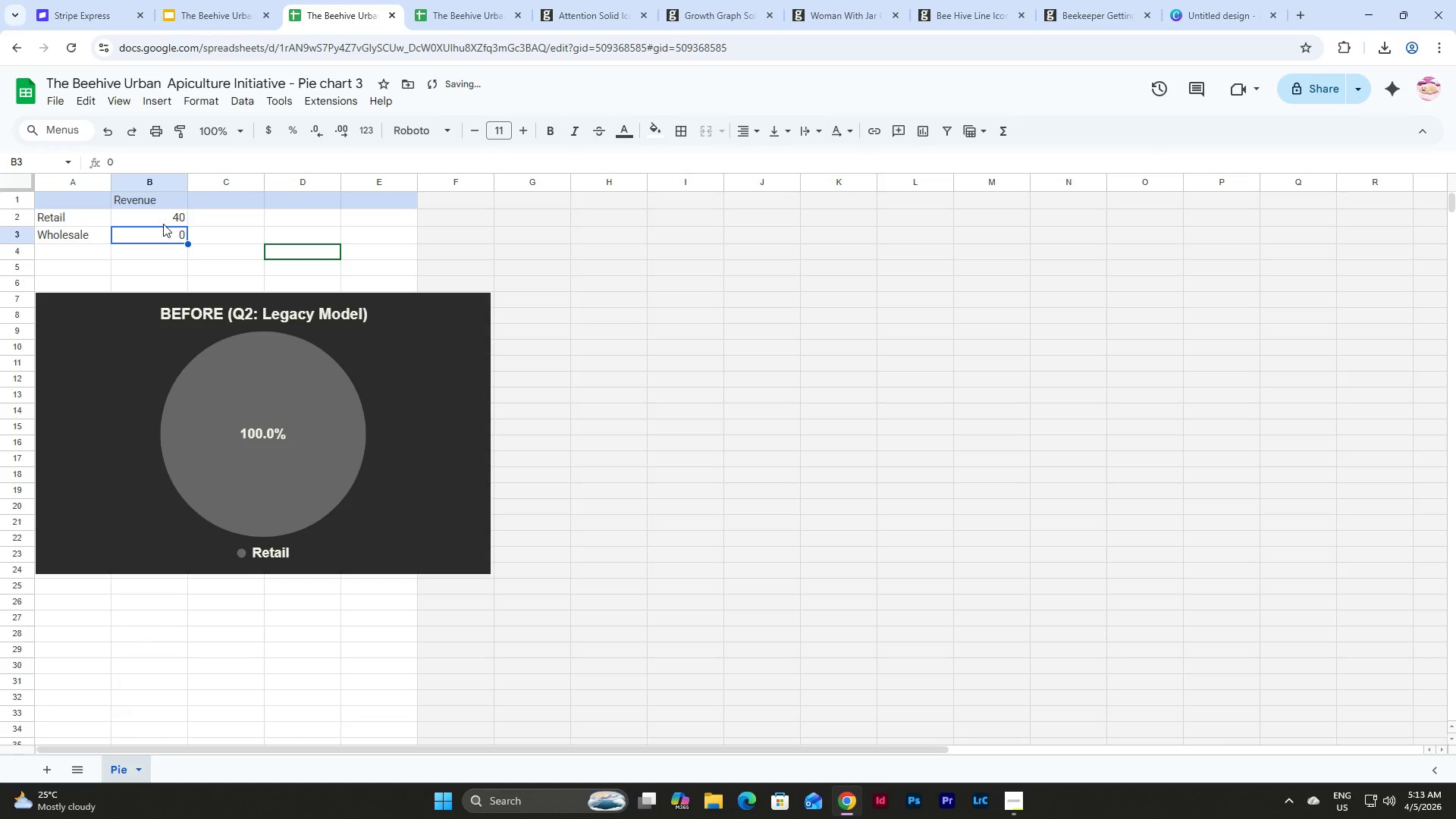 
key(Numpad6)
 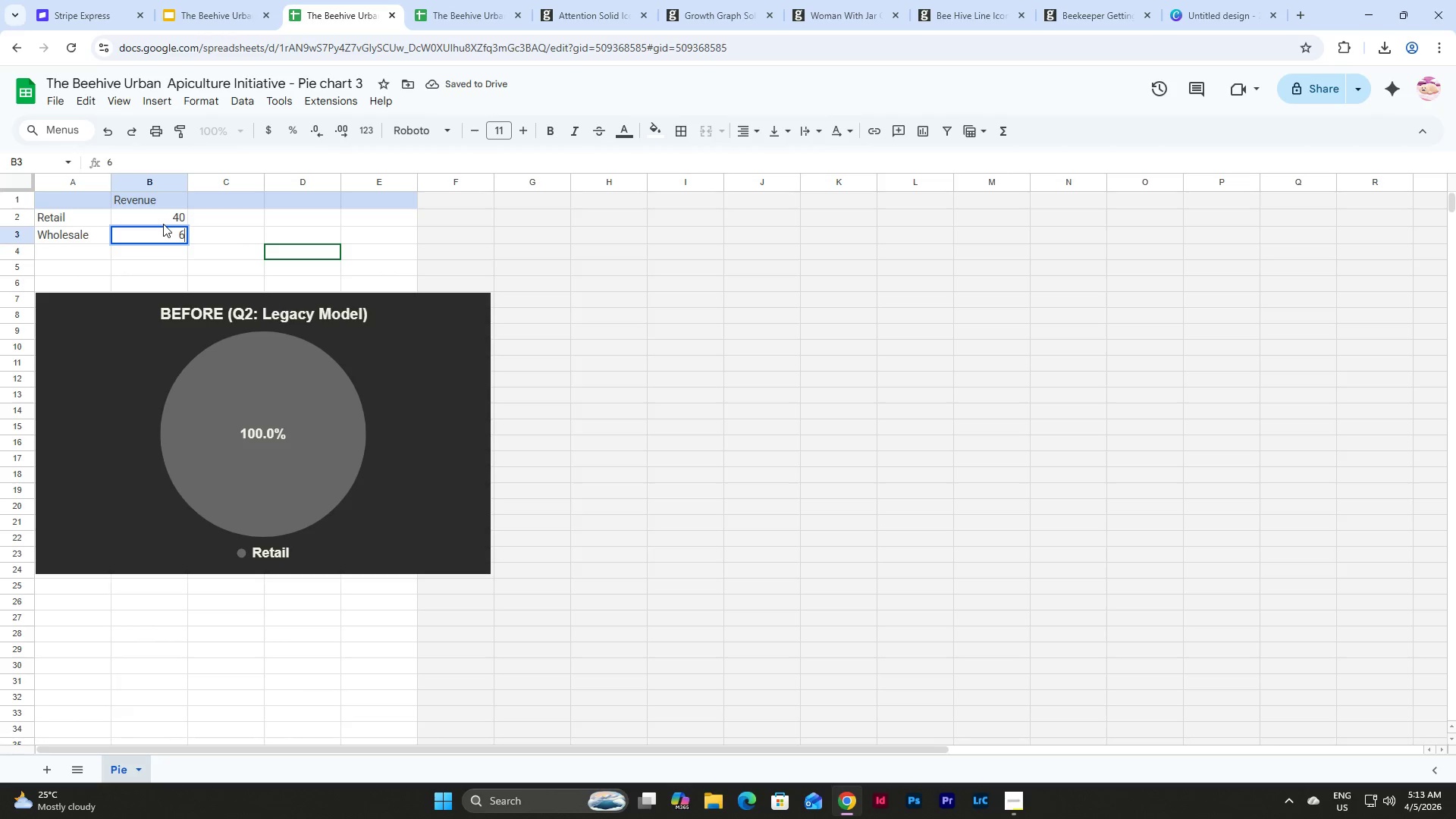 
key(Numpad0)
 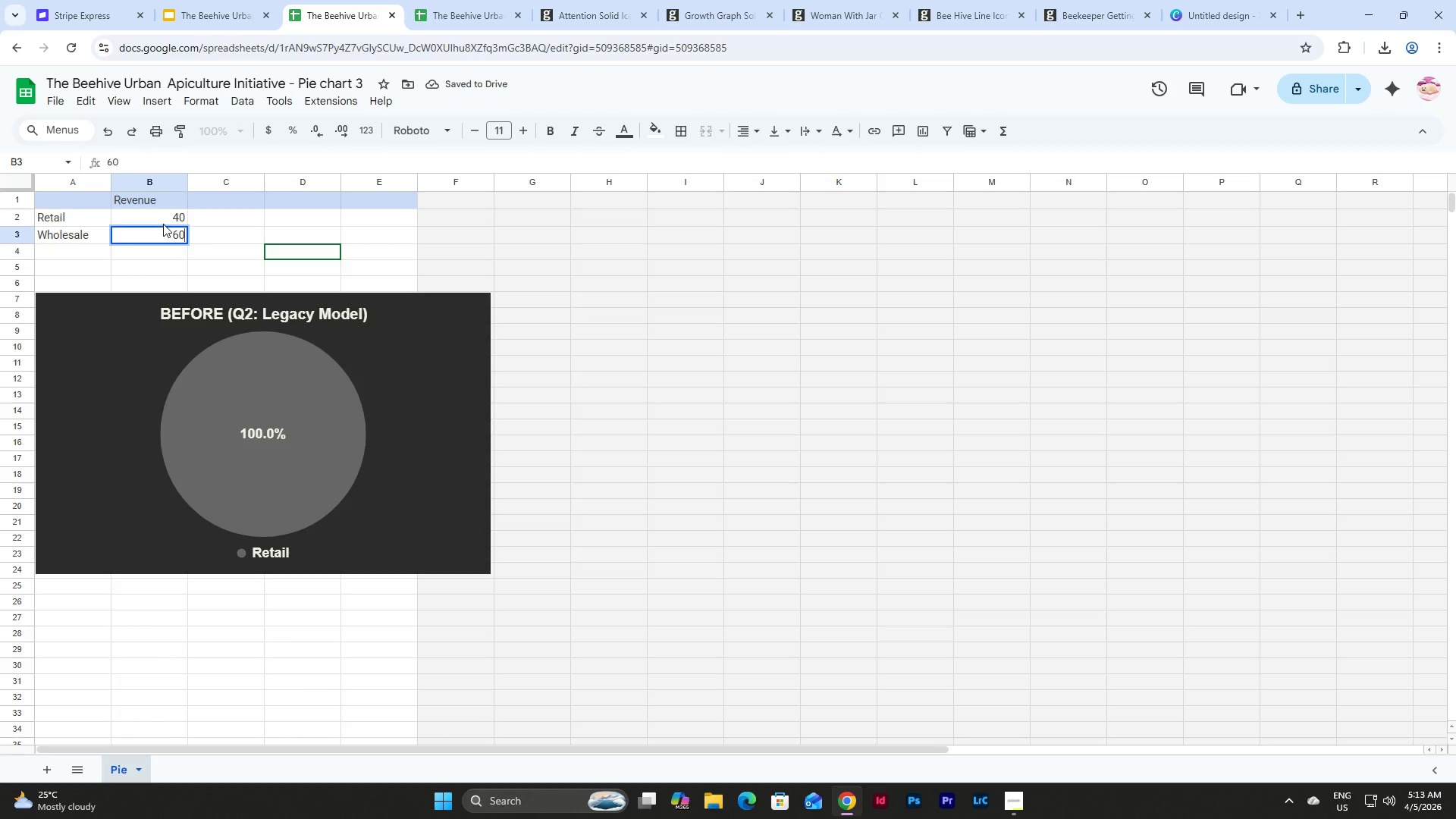 
key(NumpadEnter)
 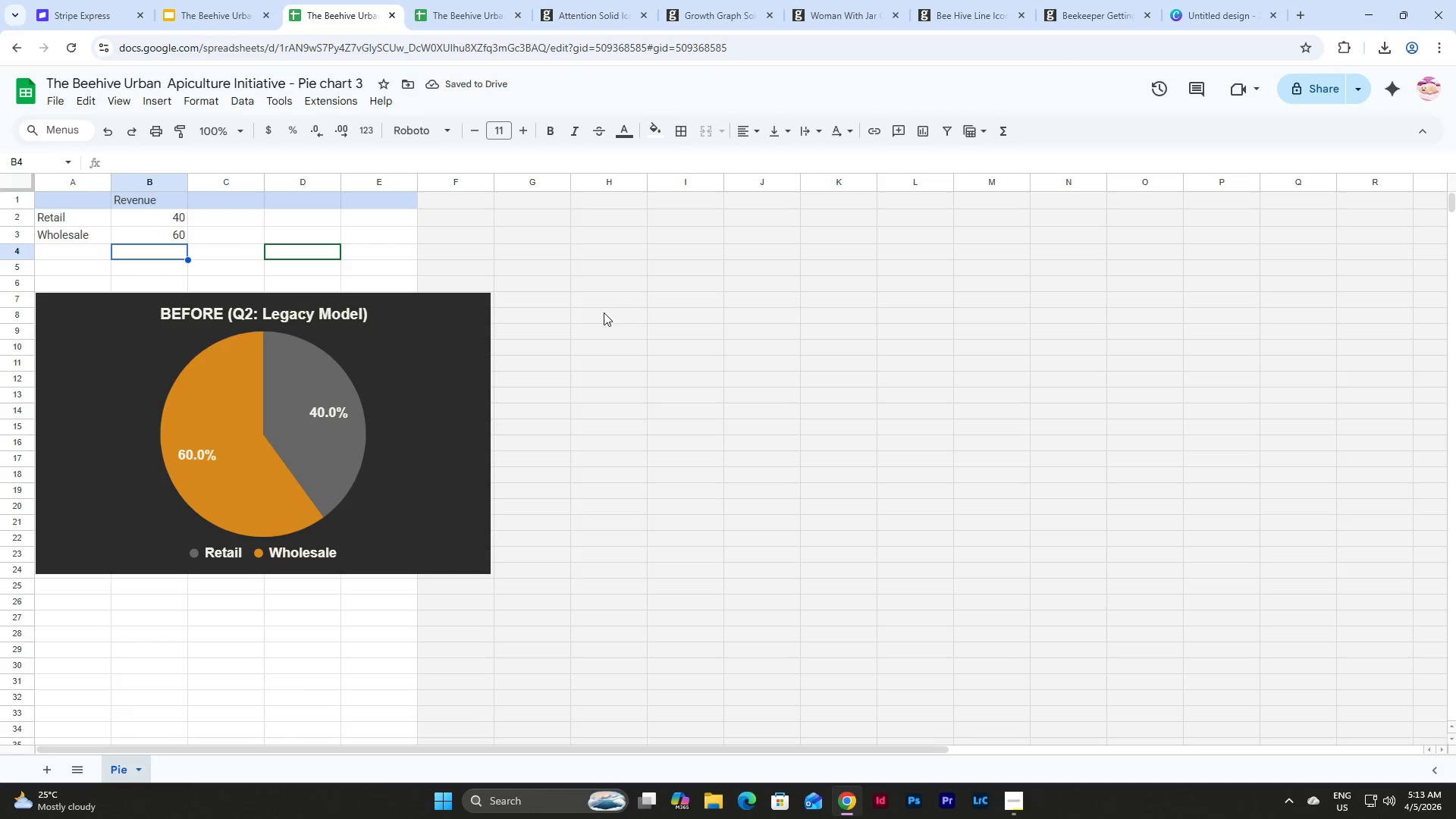 
double_click([329, 307])
 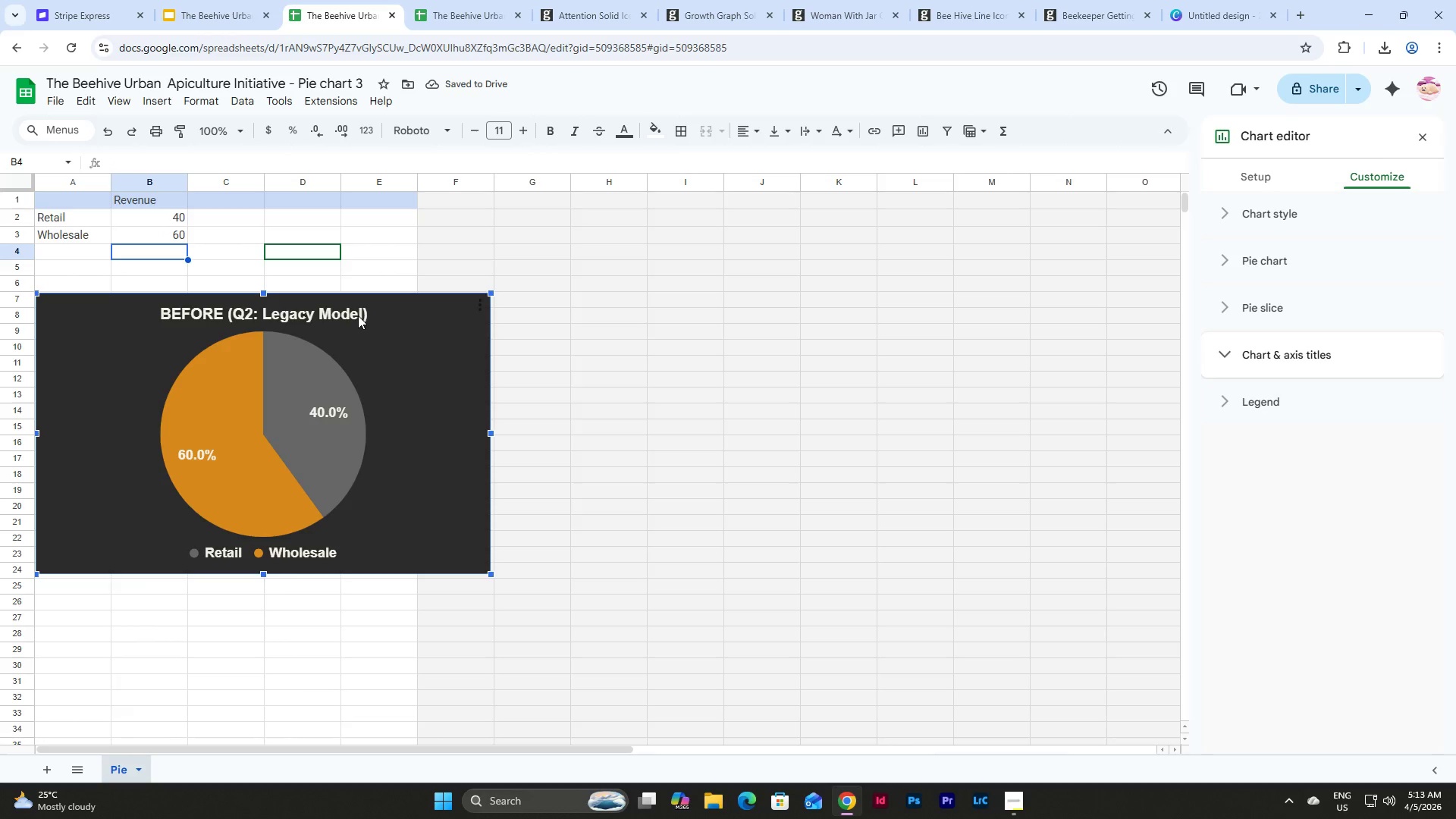 
double_click([358, 315])
 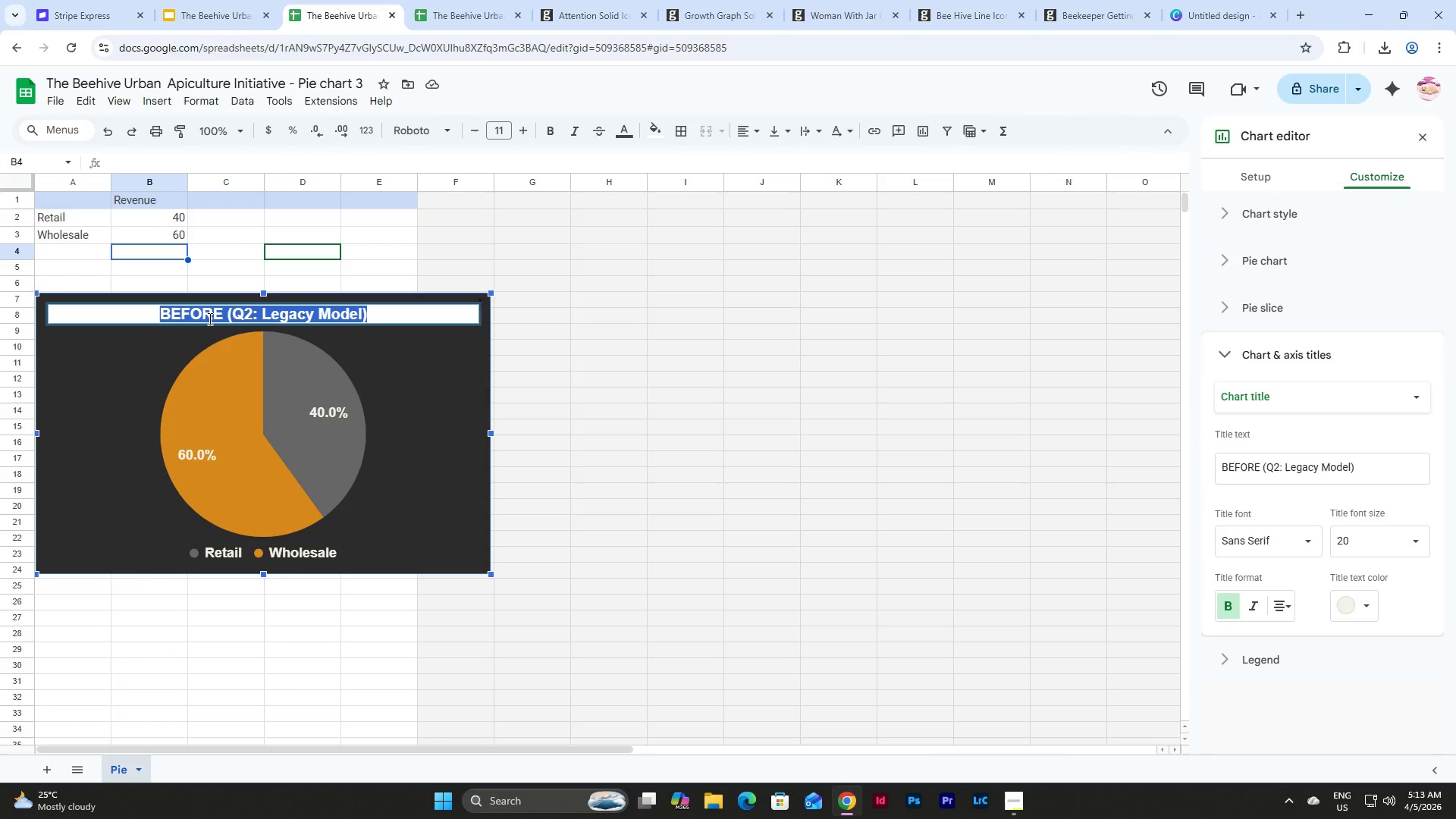 
left_click([218, 317])
 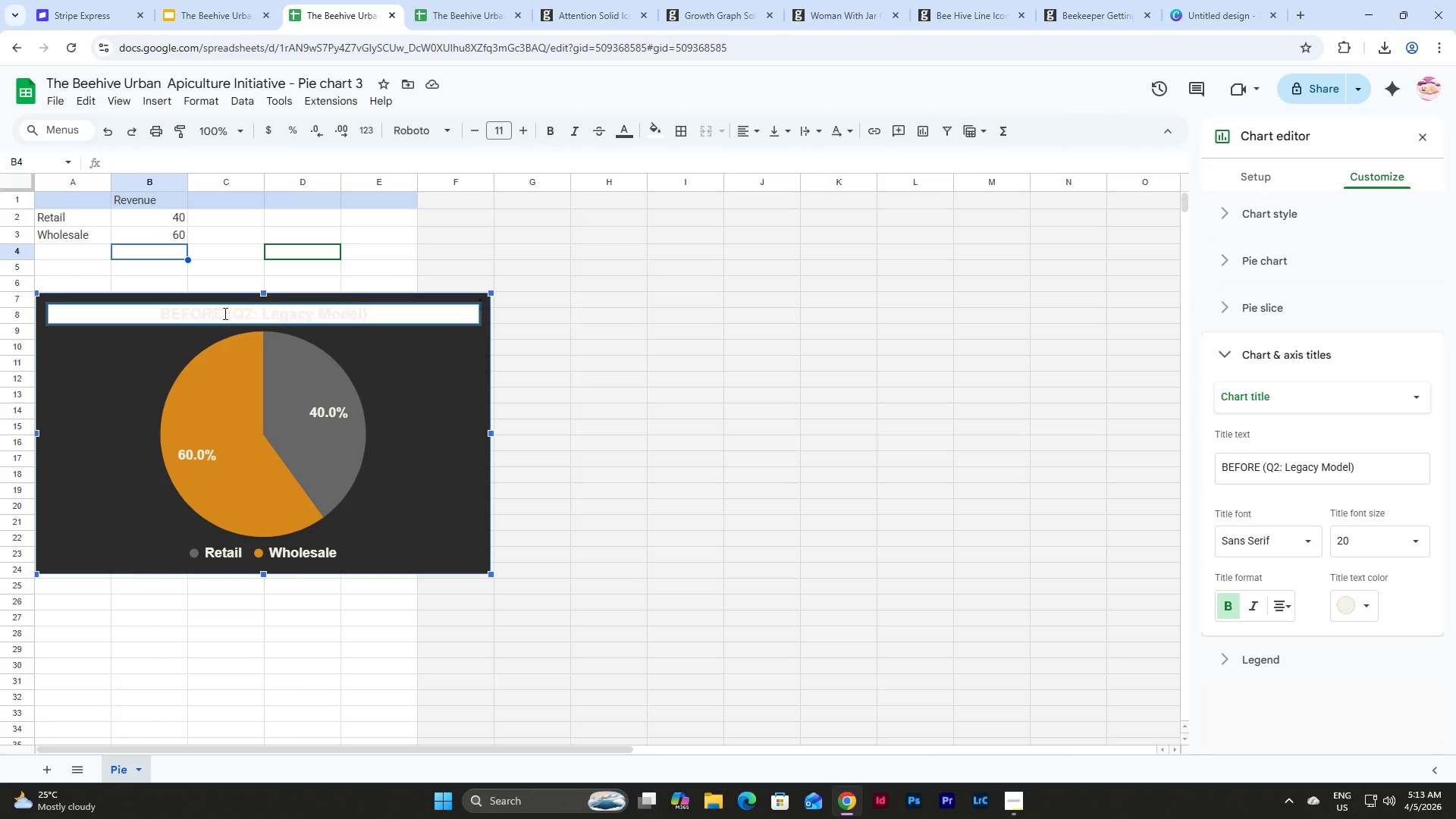 
left_click_drag(start_coordinate=[224, 313], to_coordinate=[158, 320])
 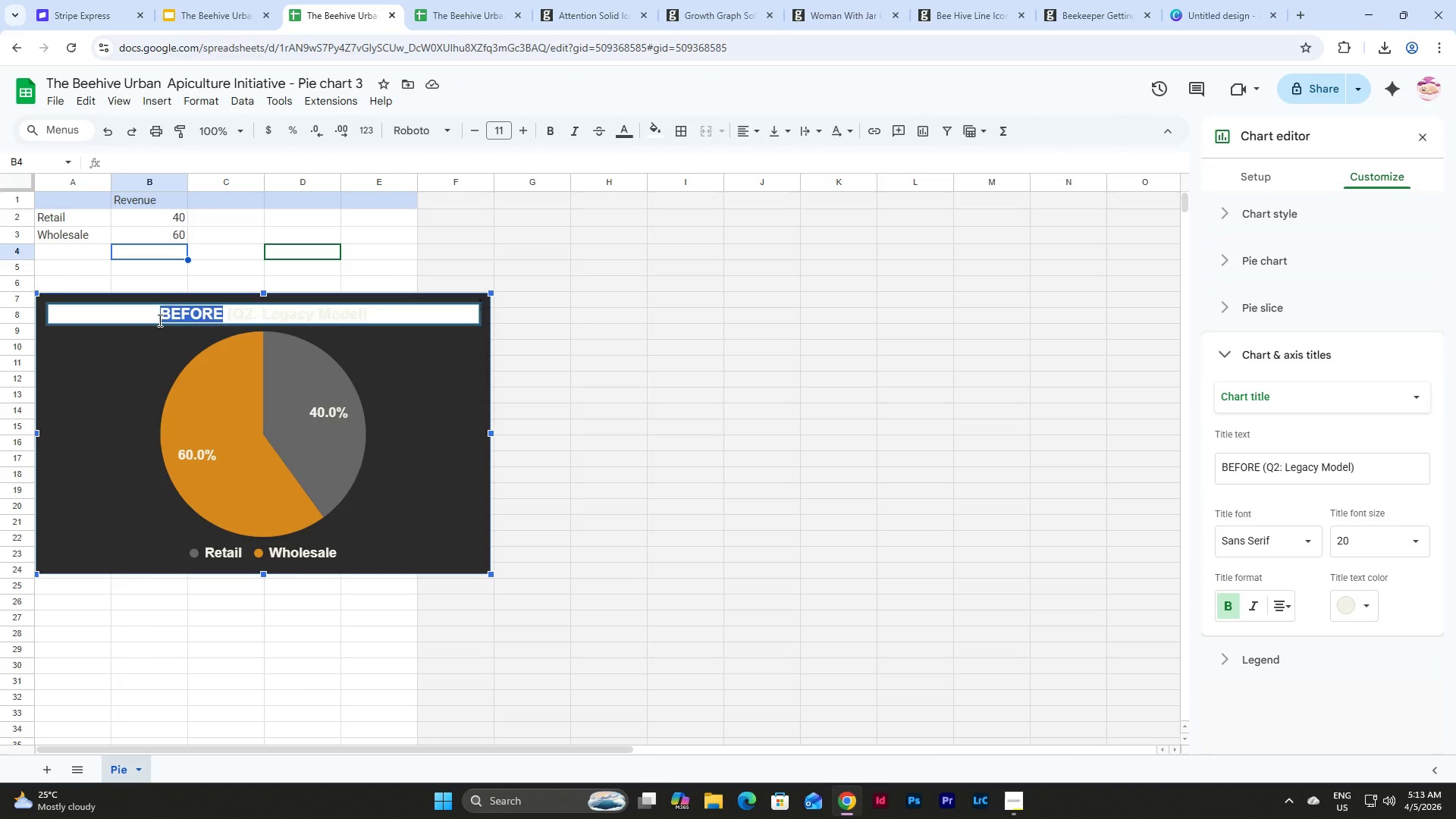 
type(AFTER)
 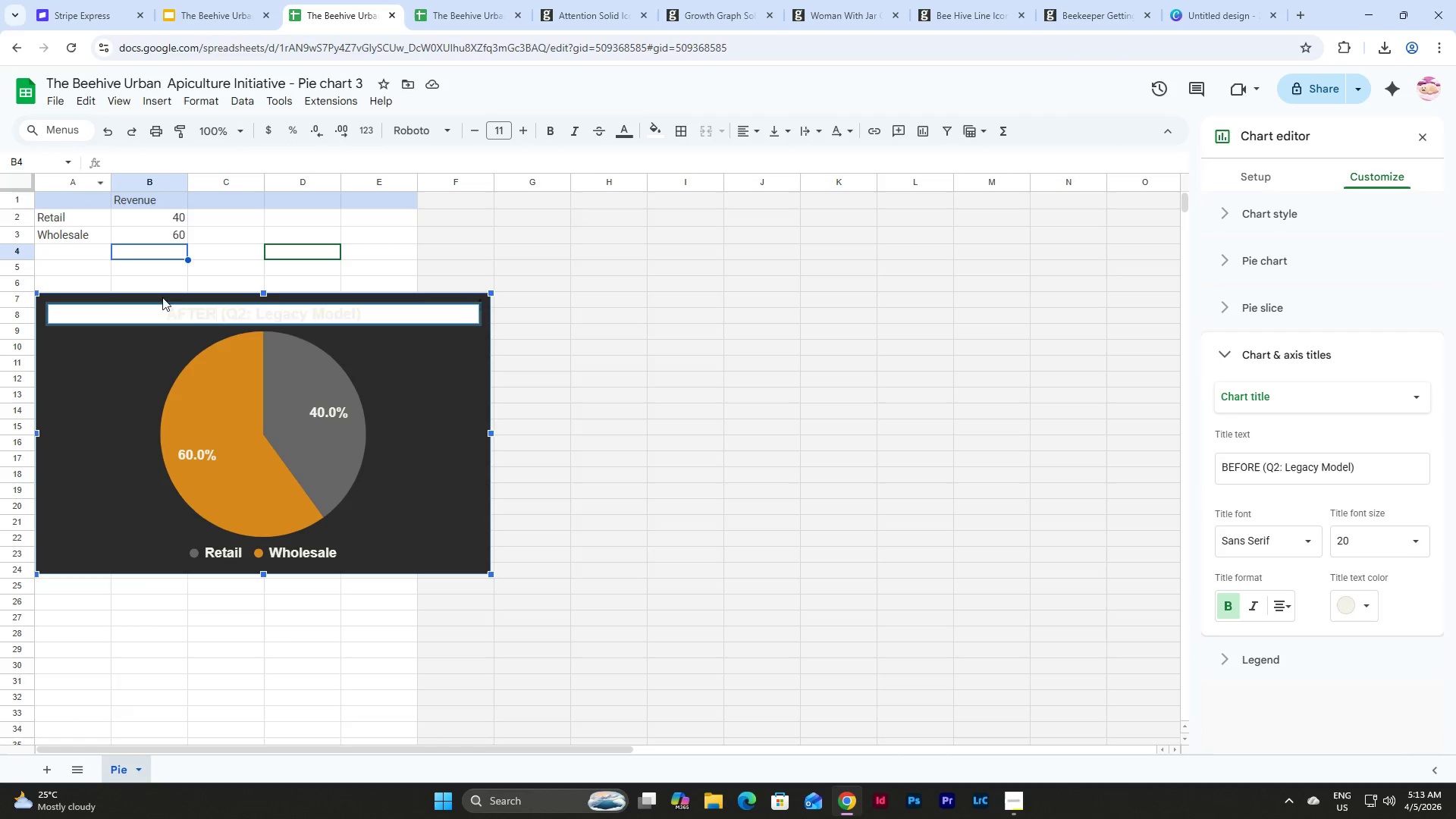 
left_click_drag(start_coordinate=[227, 312], to_coordinate=[243, 312])
 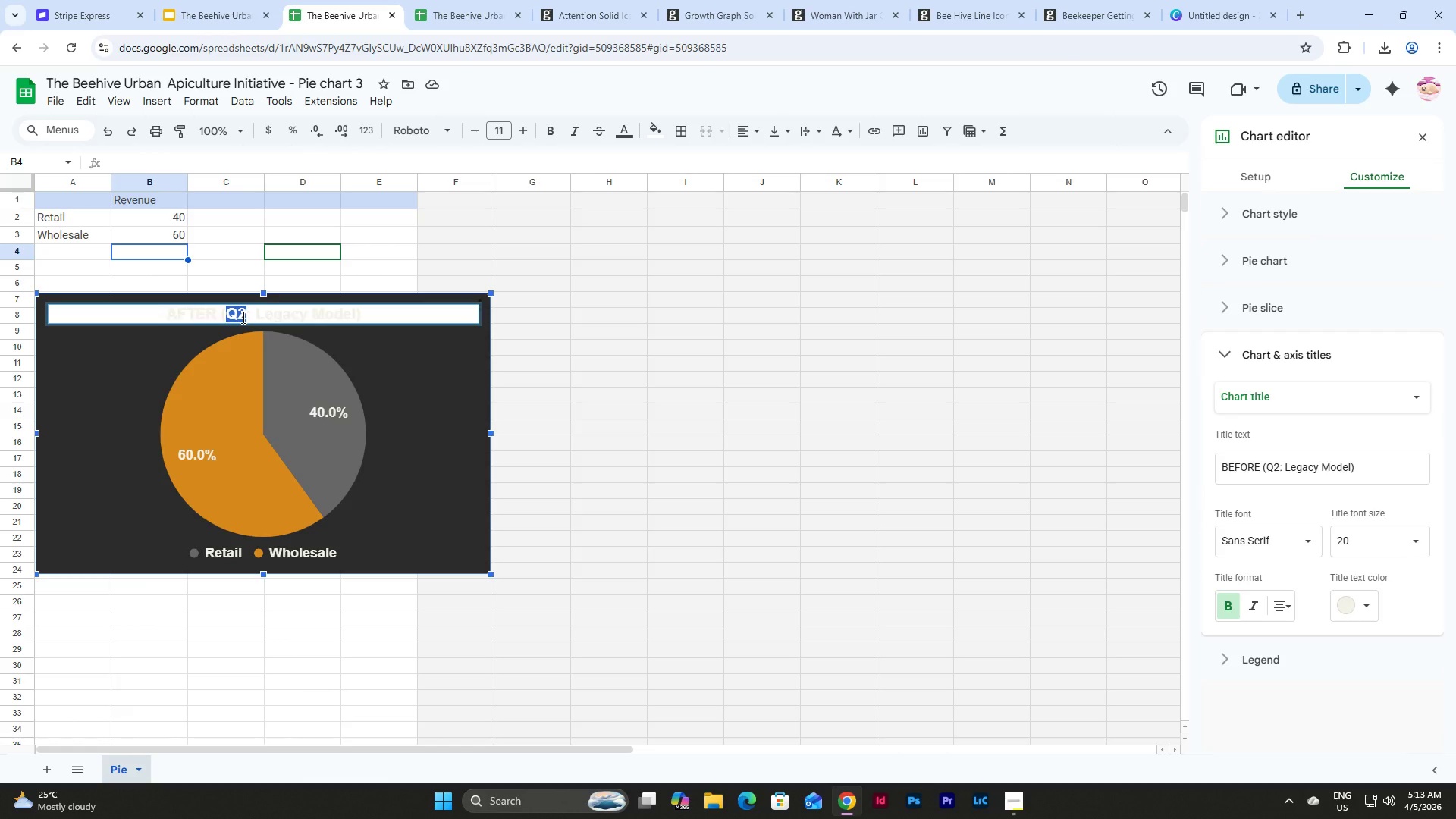 
type(Projected Q4)
 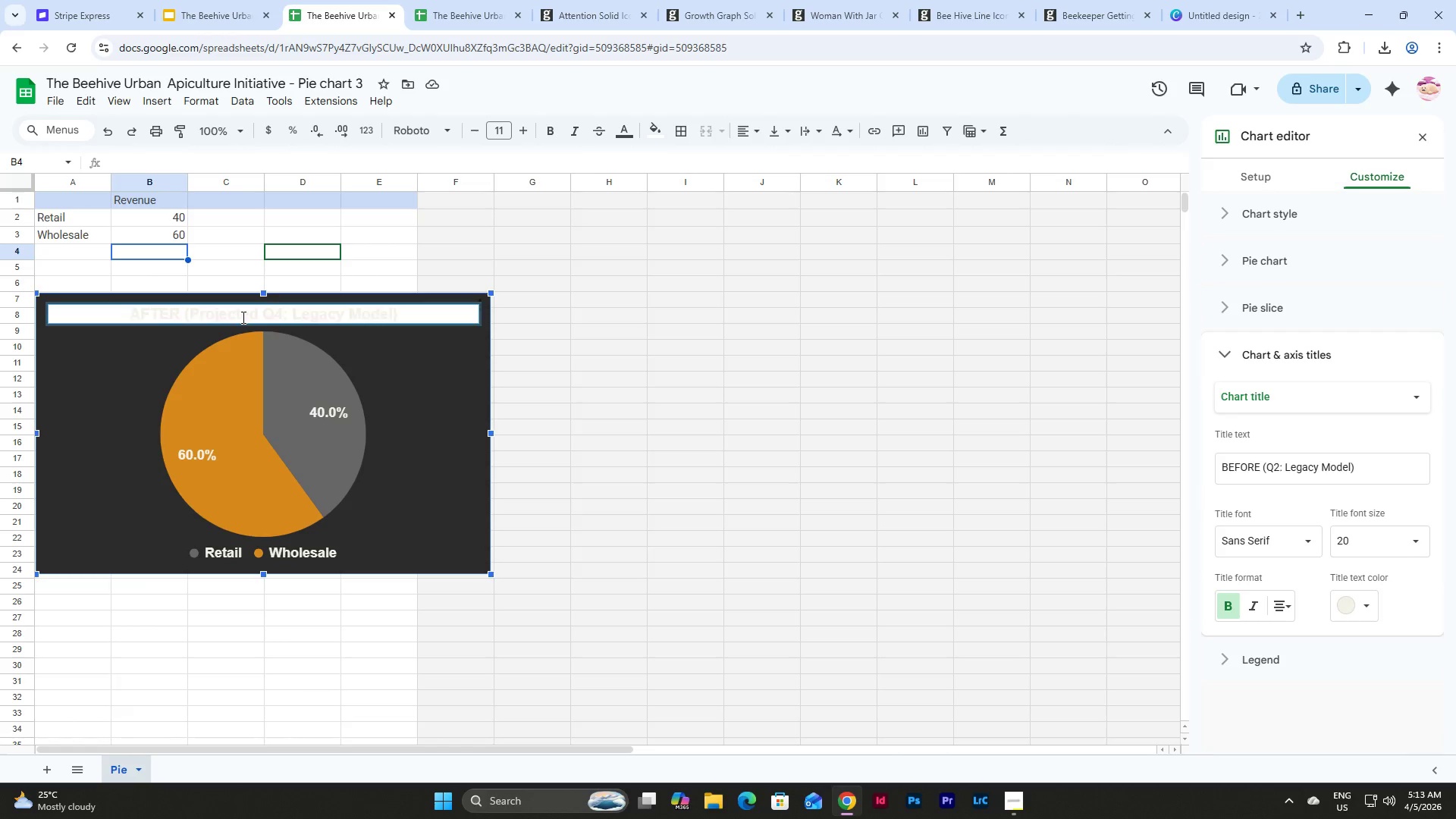 
left_click_drag(start_coordinate=[293, 315], to_coordinate=[343, 315])
 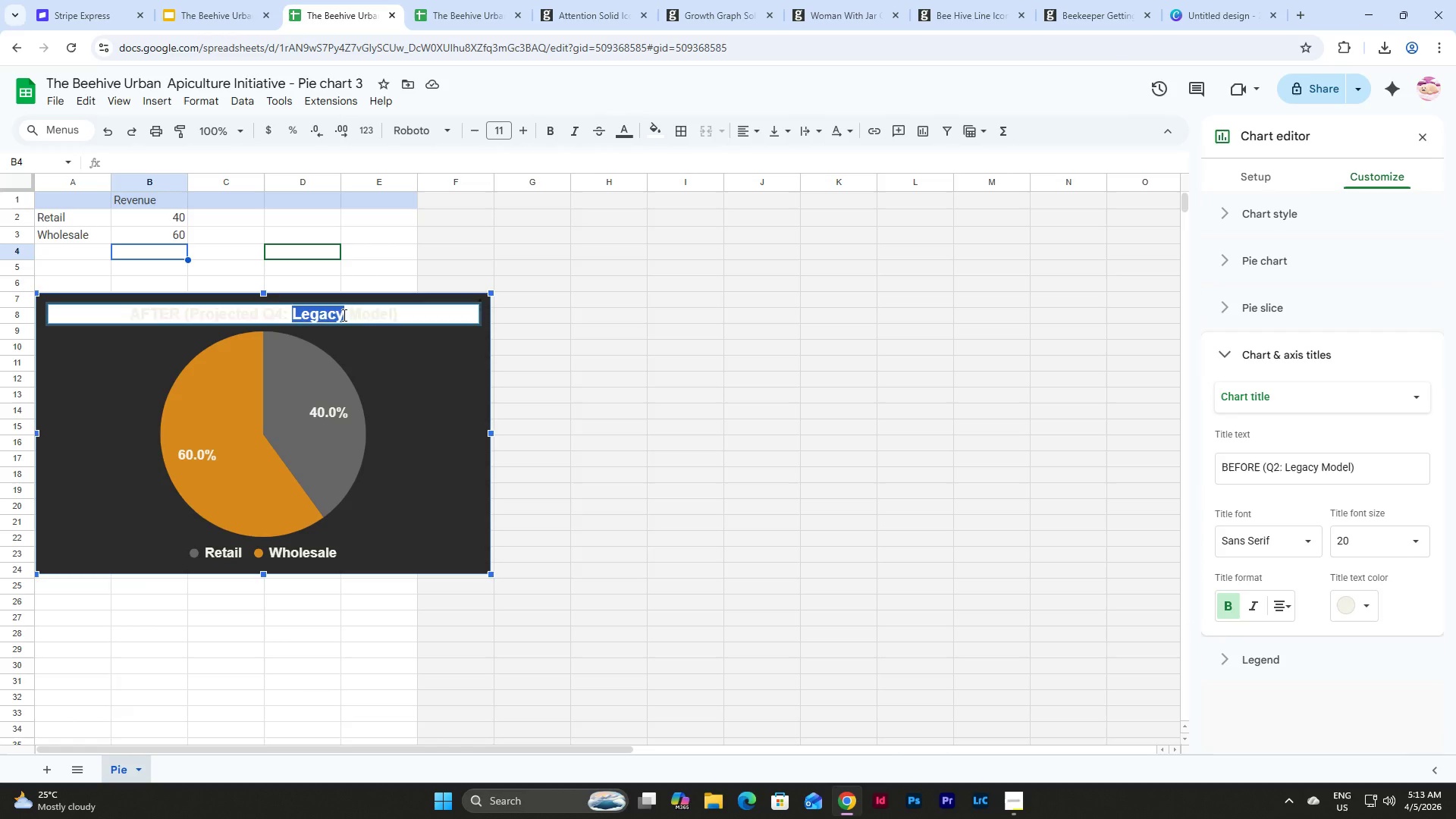 
type(Hybrid)
 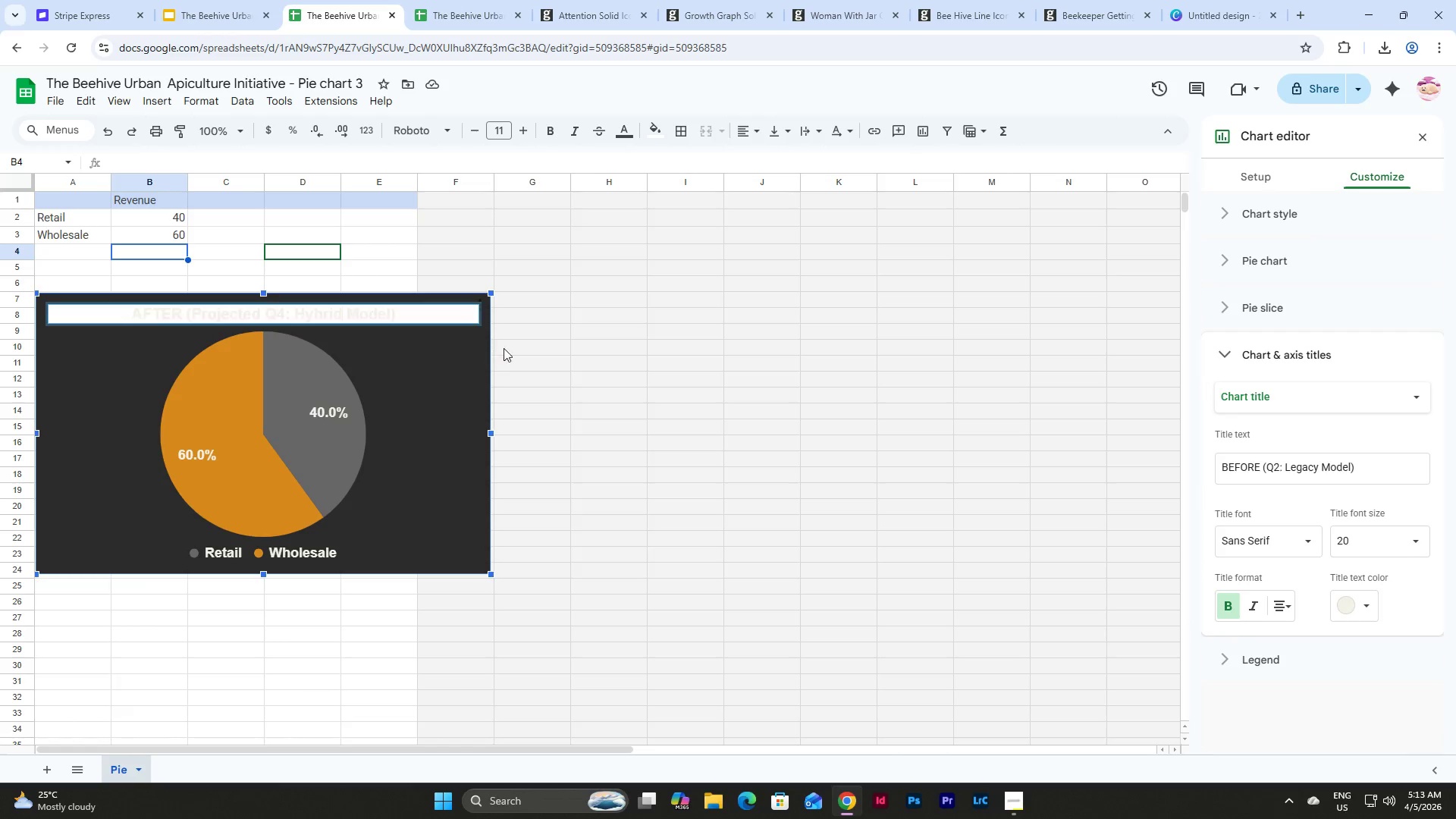 
left_click([570, 359])
 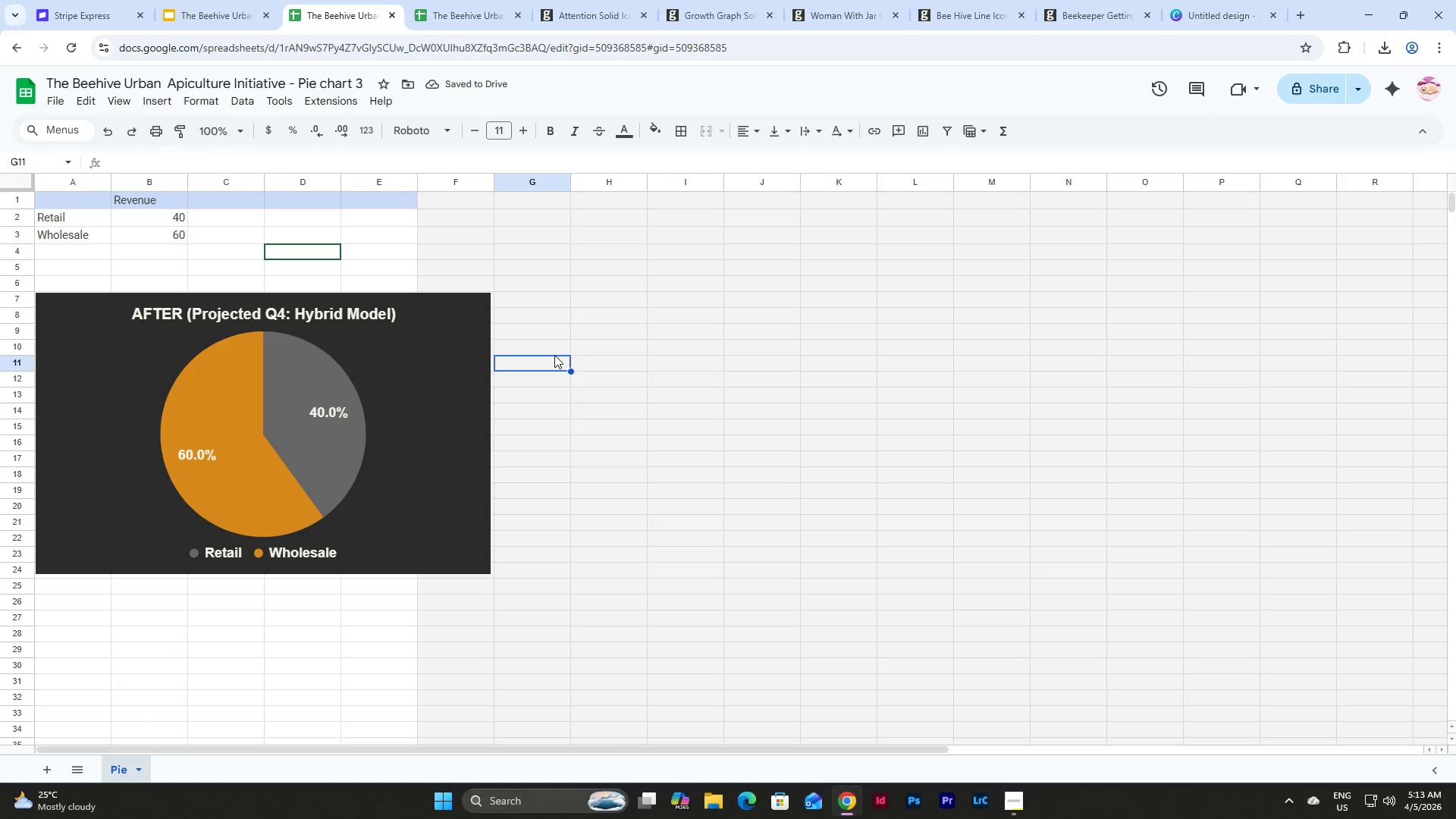 
left_click([219, 5])
 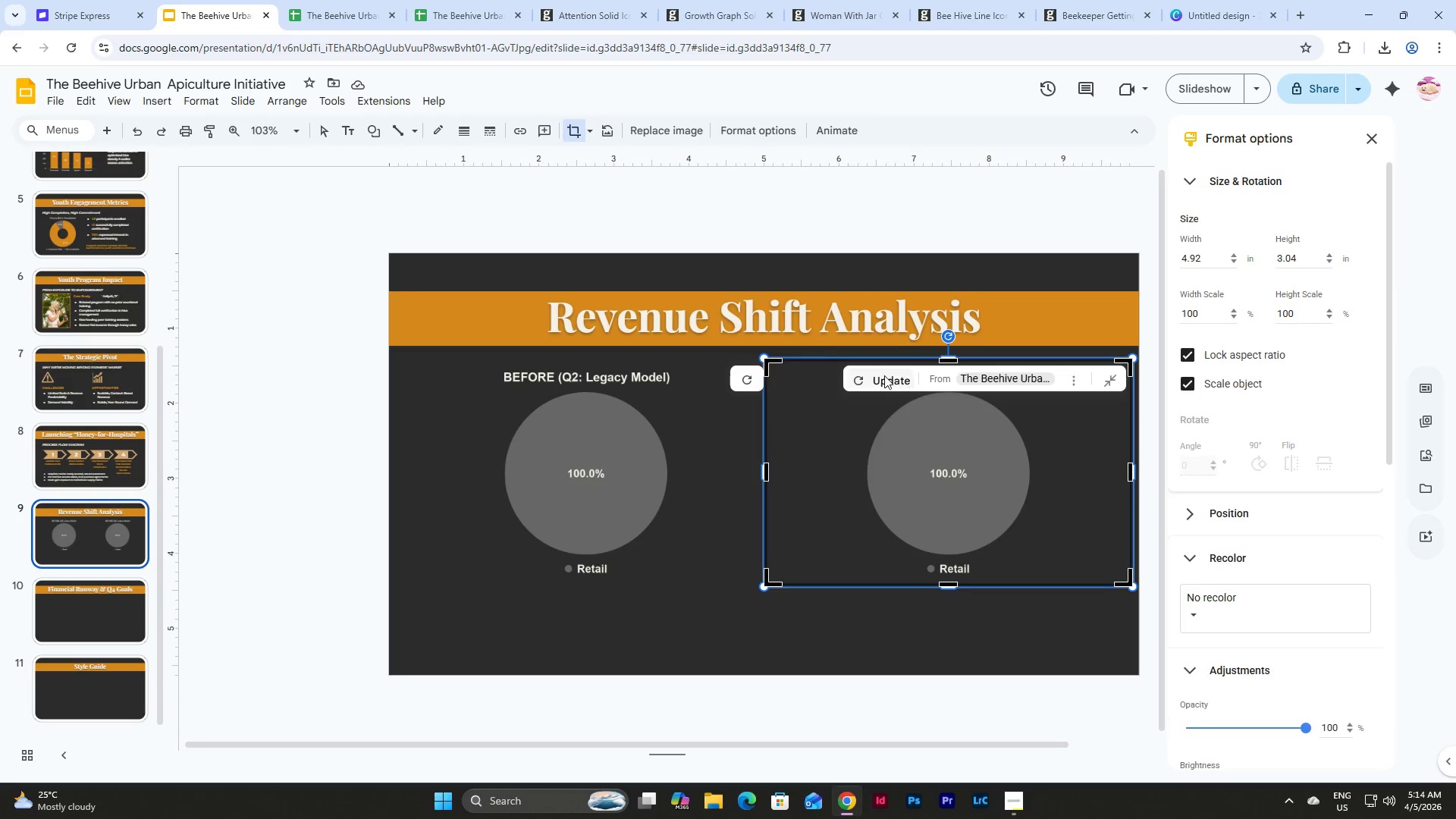 
left_click([886, 379])
 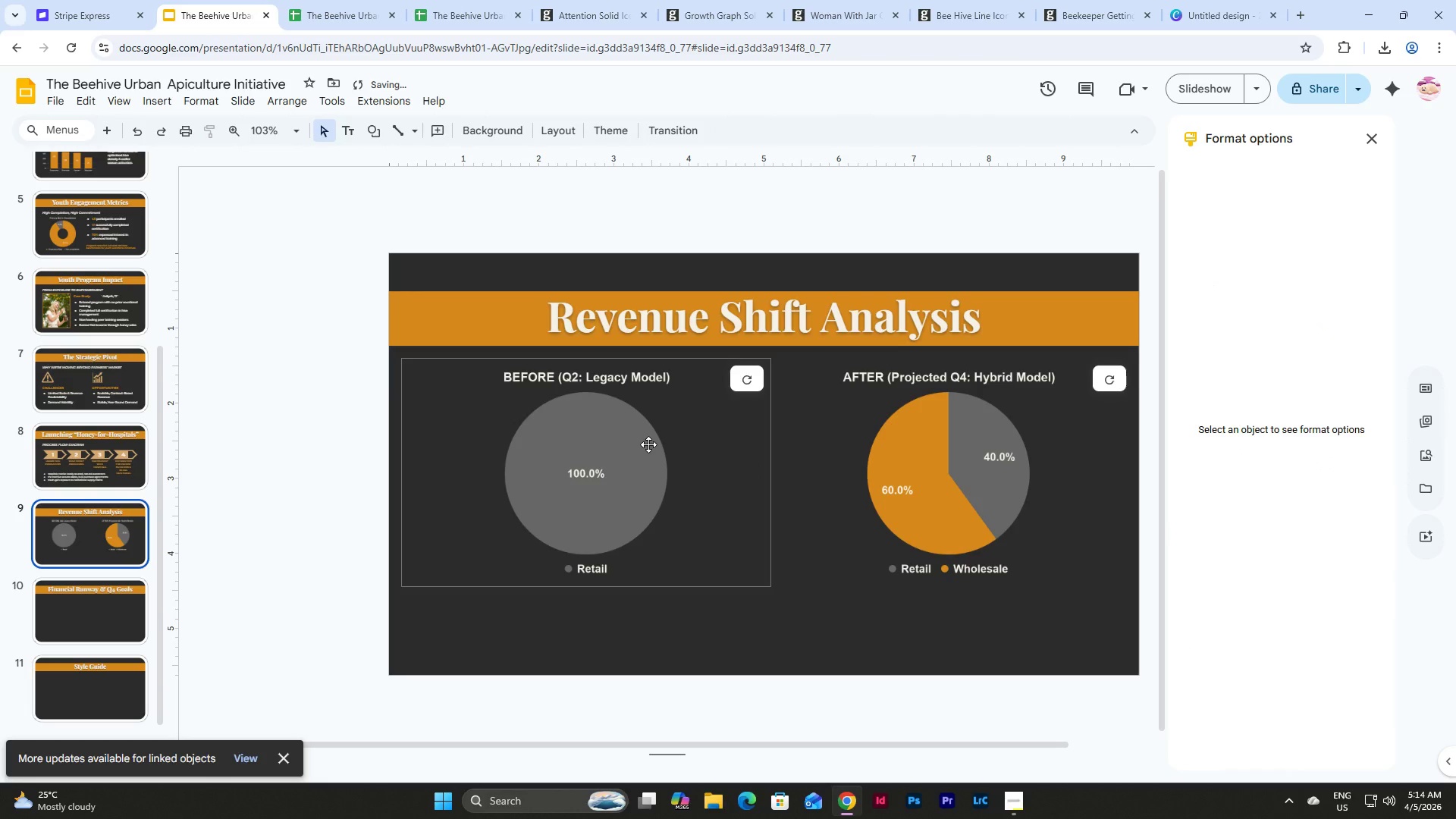 
left_click([648, 444])
 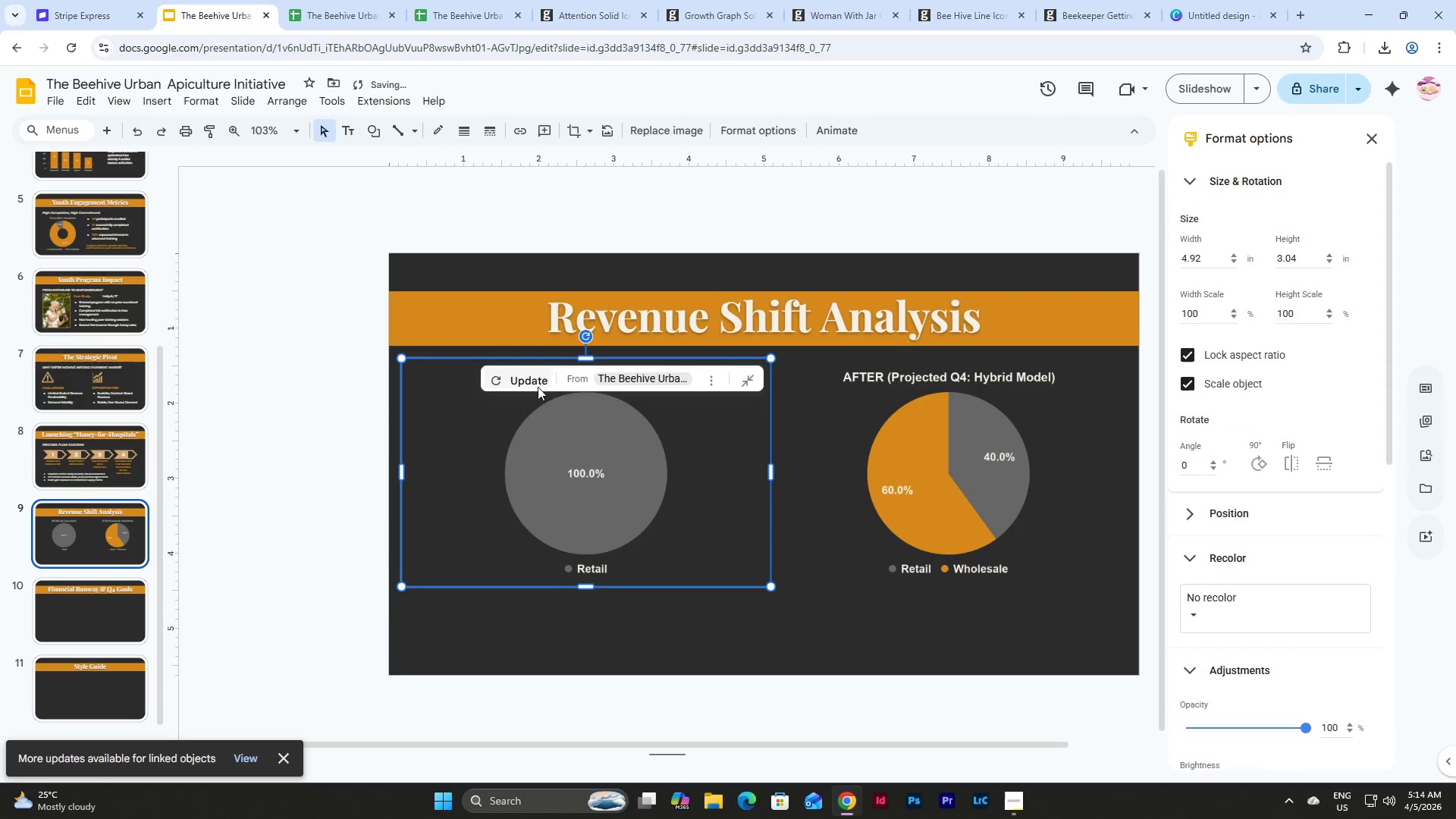 
left_click([530, 385])
 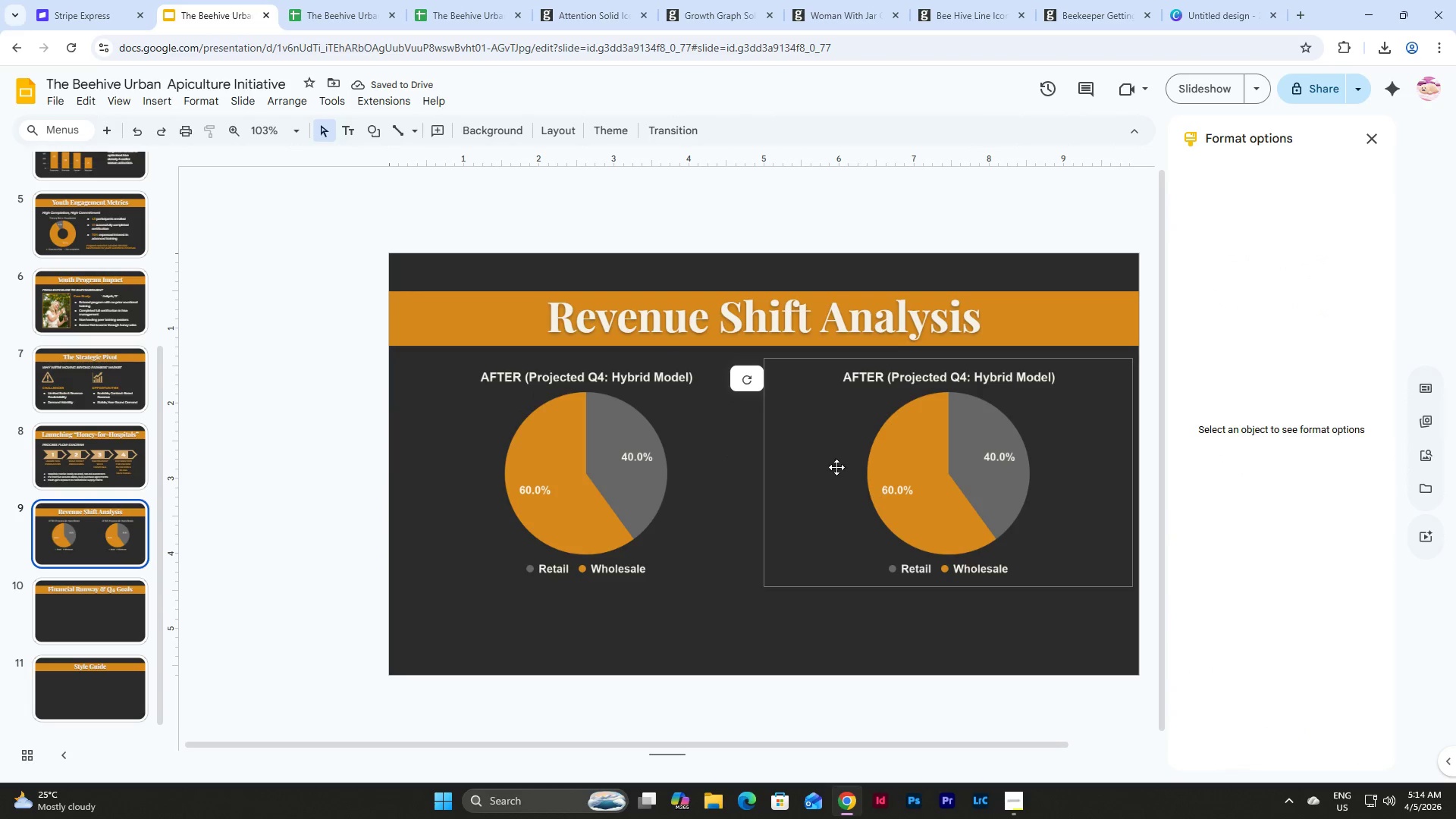 
wait(6.66)
 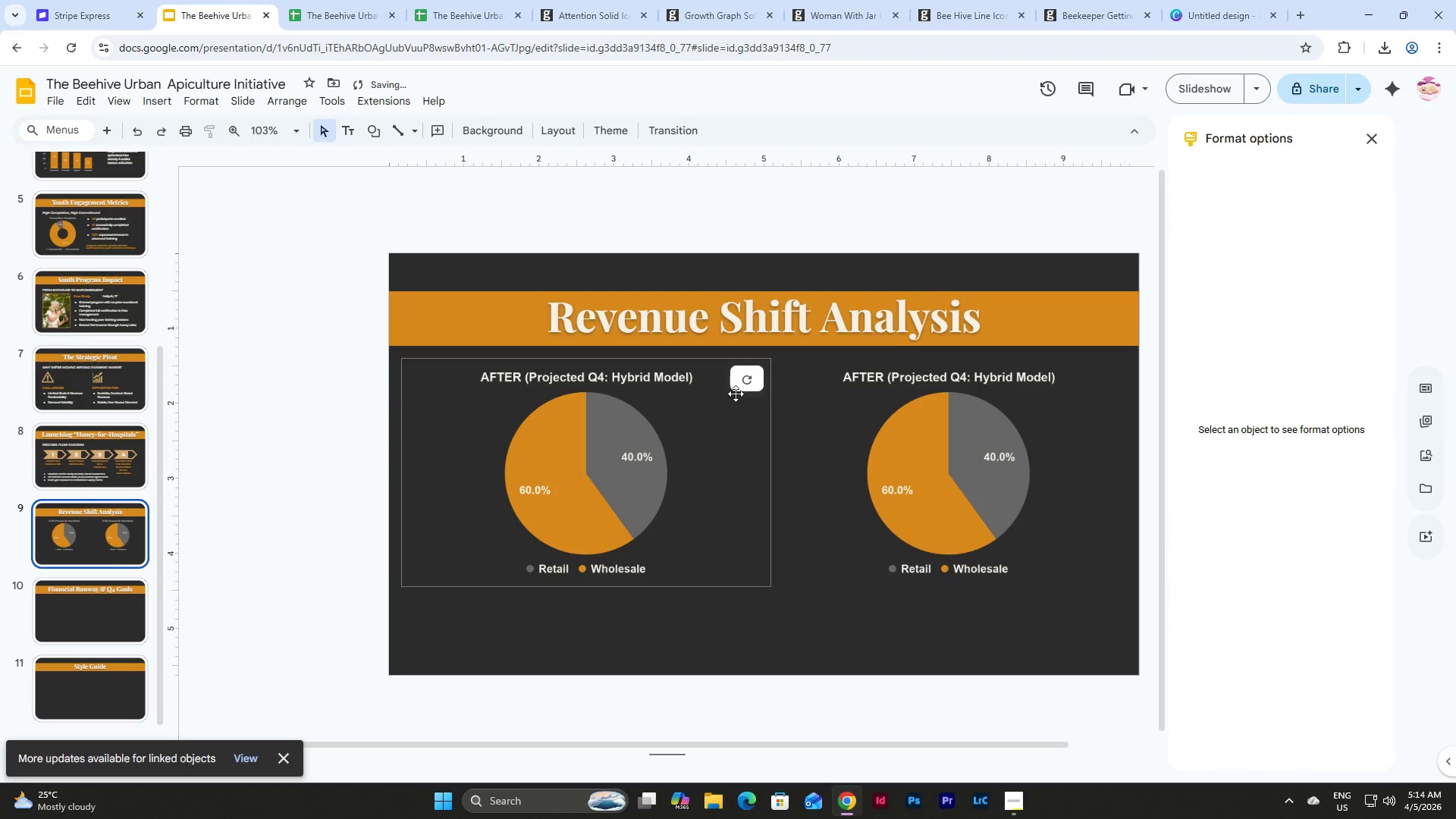 
key(Control+Z)
 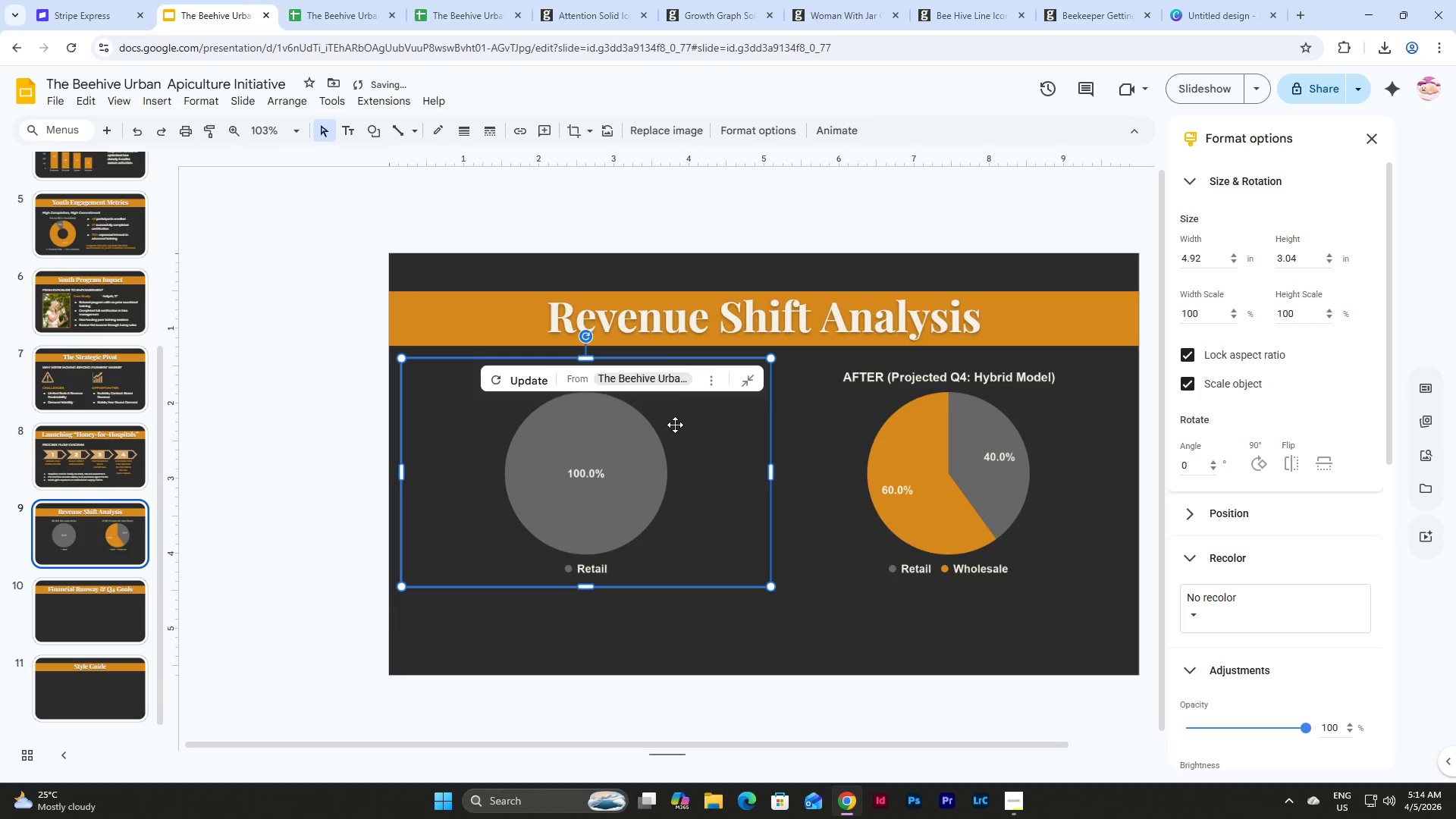 
mouse_move([698, 383])
 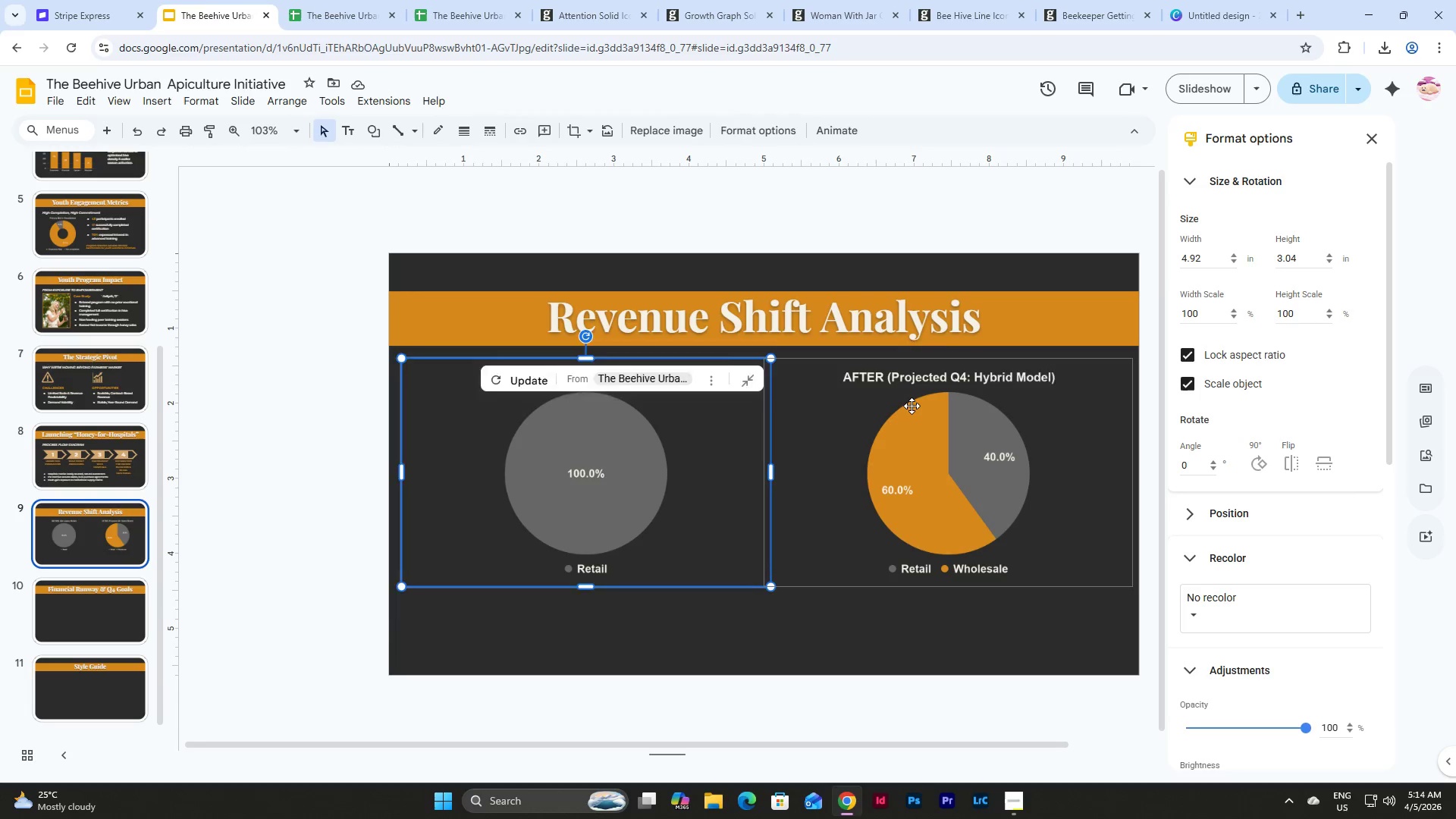 
left_click([912, 406])
 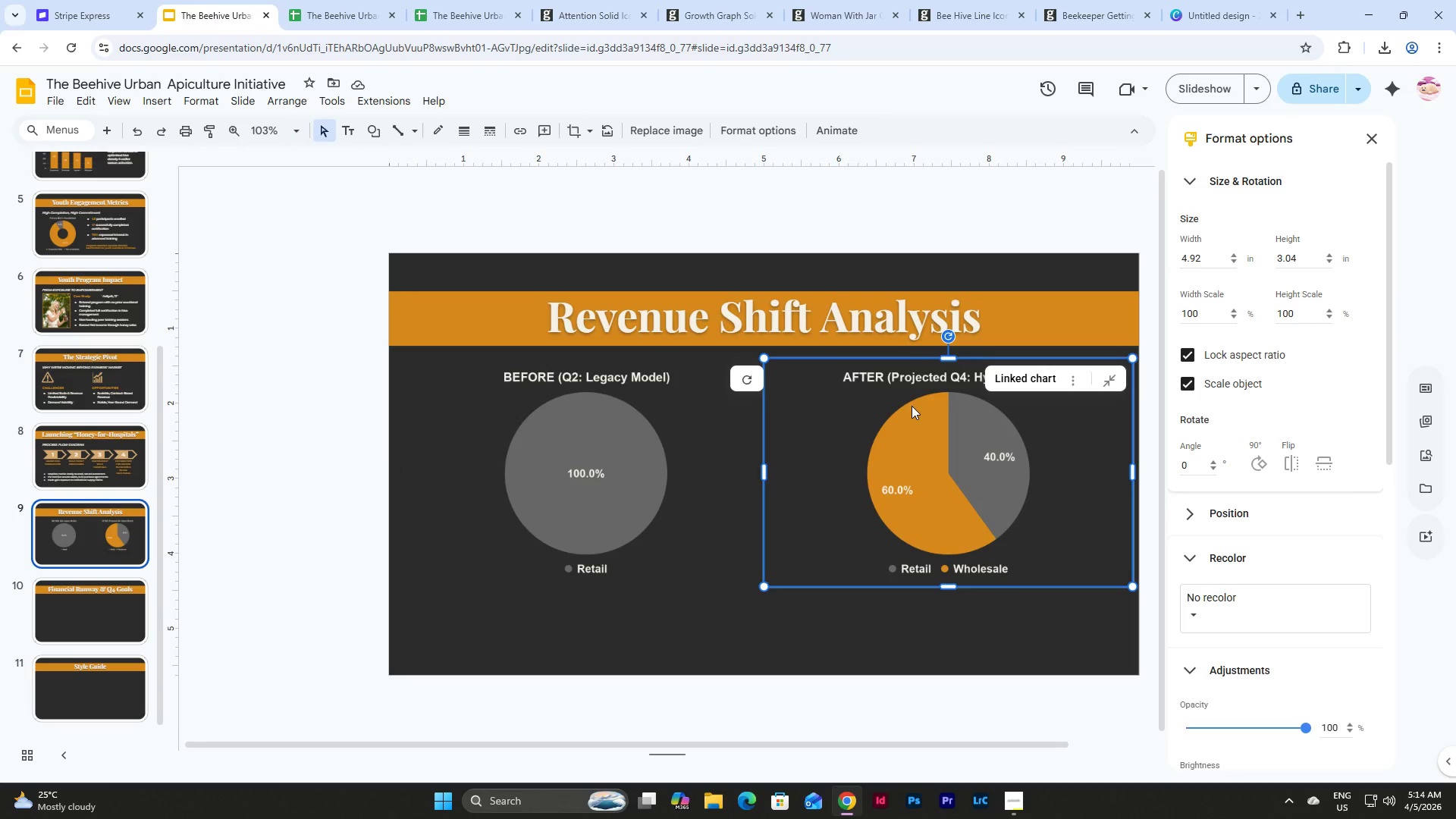 
mouse_move([1068, 391])
 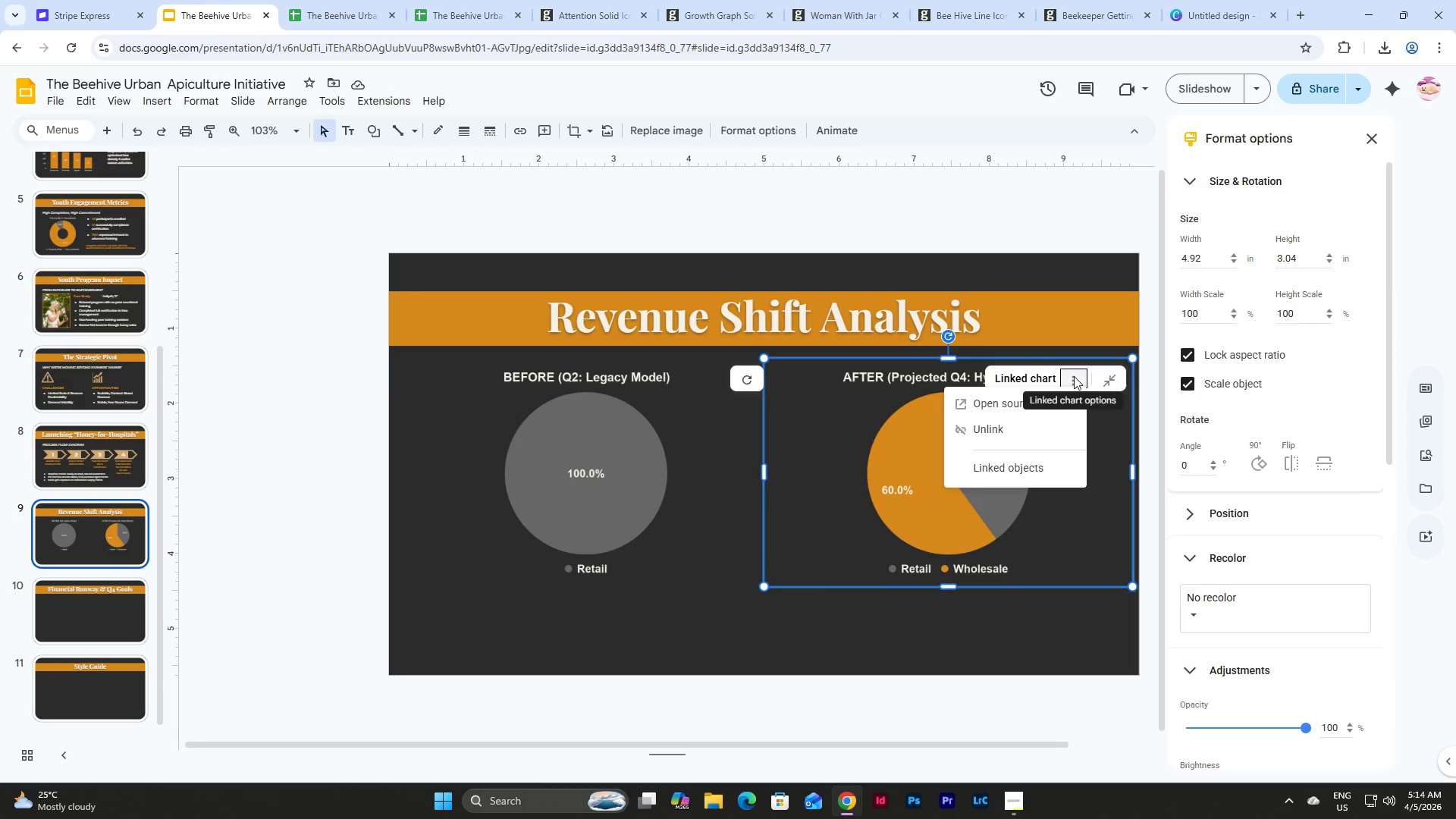 
left_click([1074, 376])
 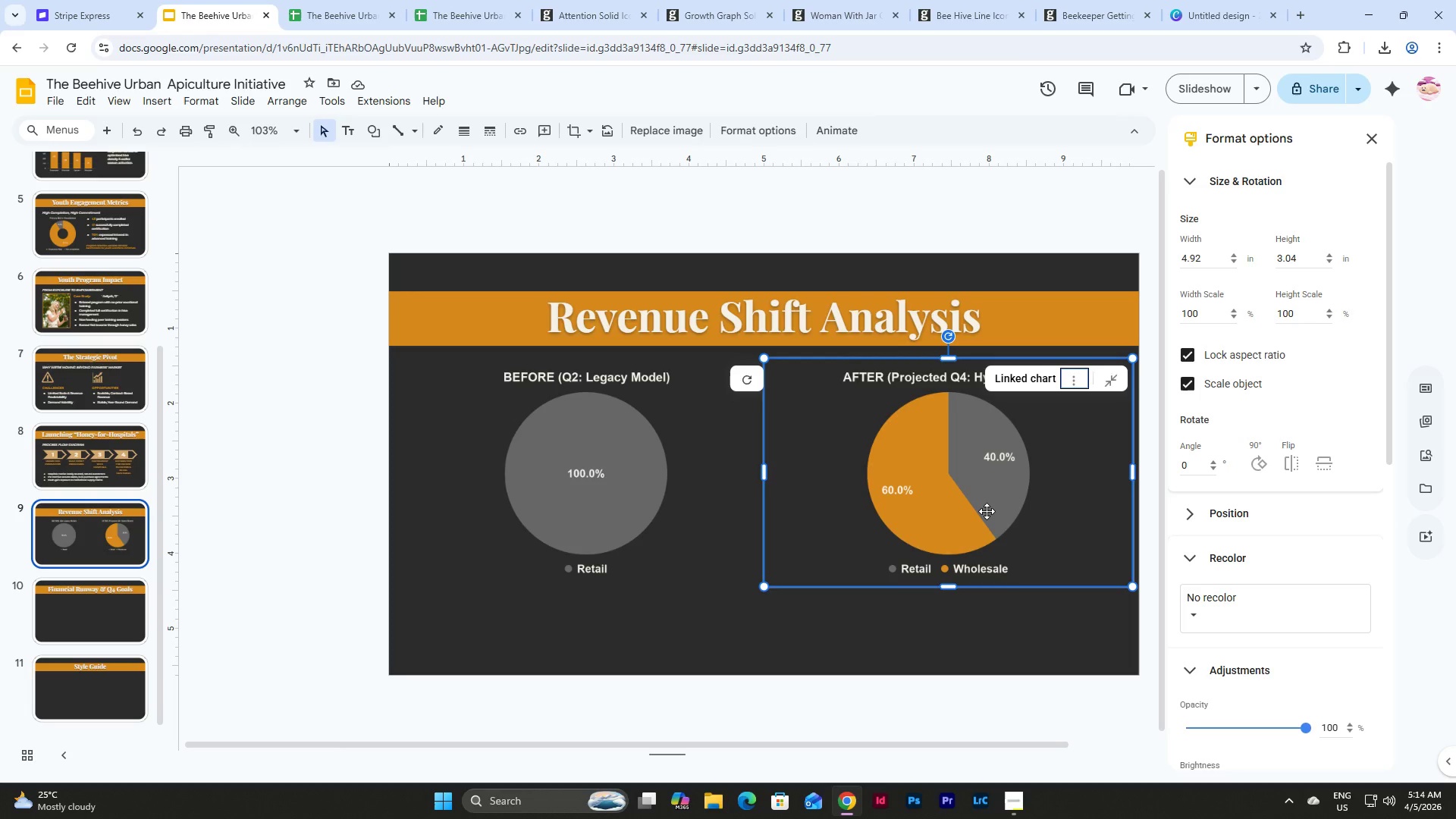 
key(Control+Z)
 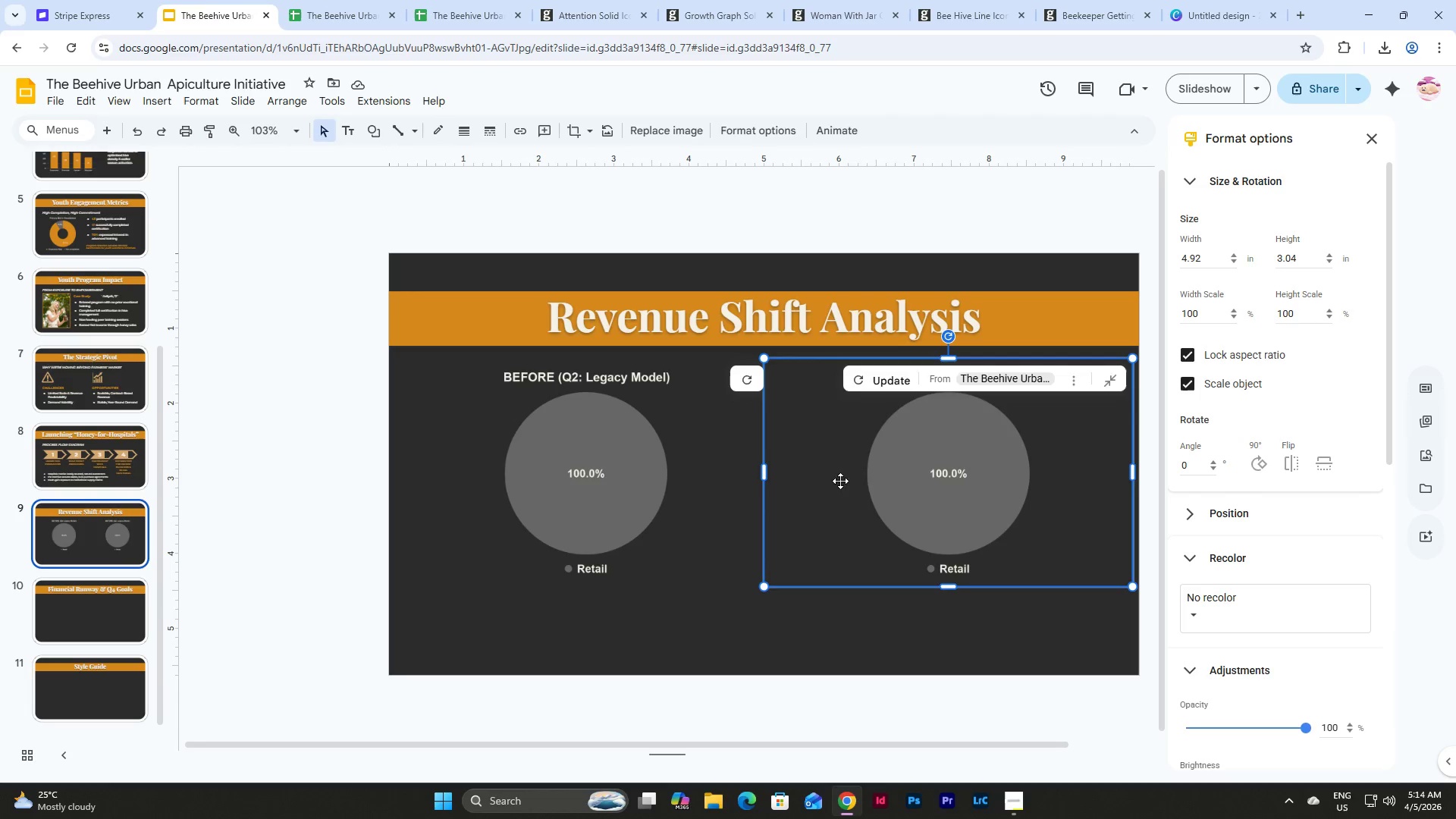 
wait(7.27)
 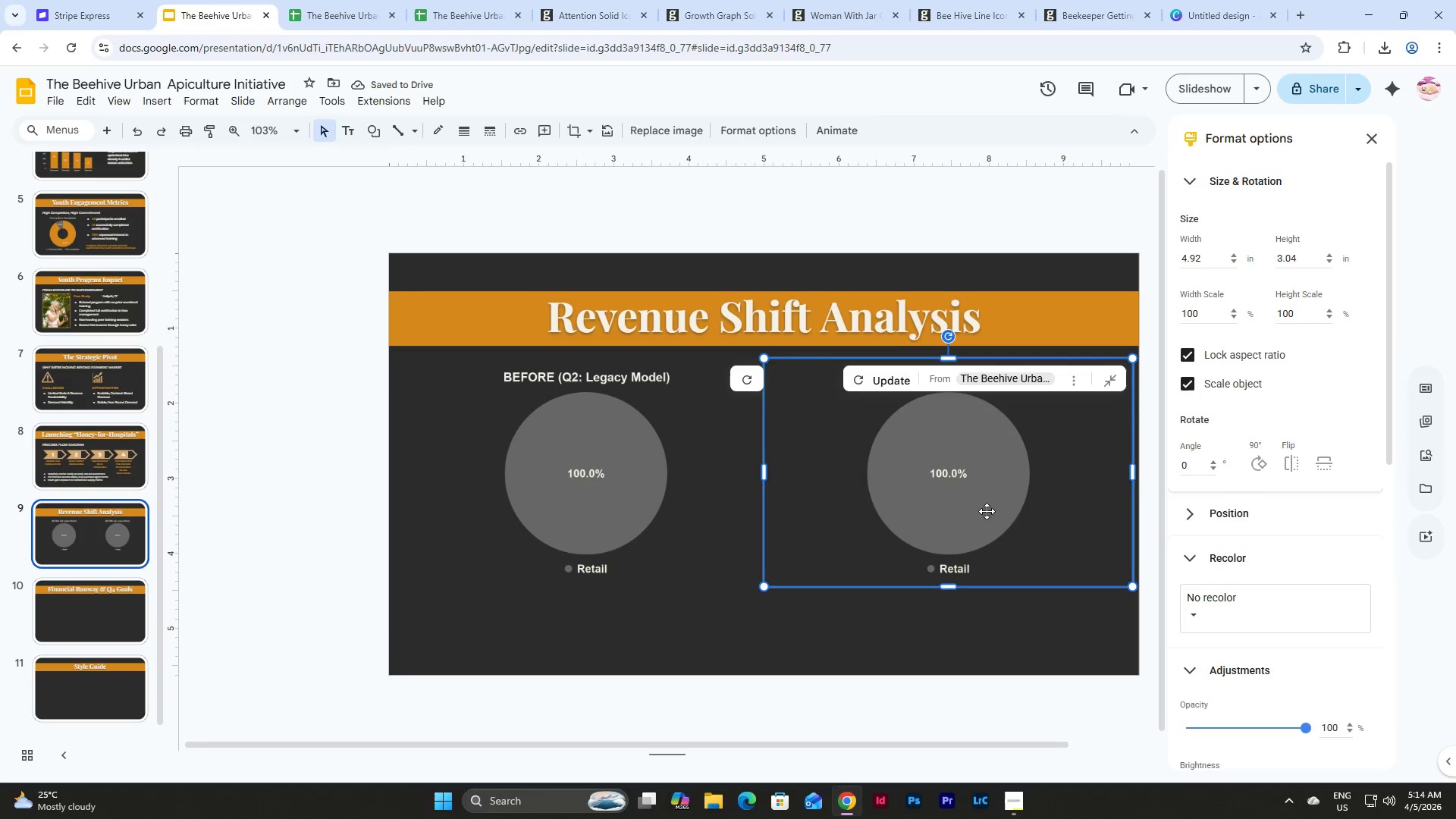 
left_click([655, 438])
 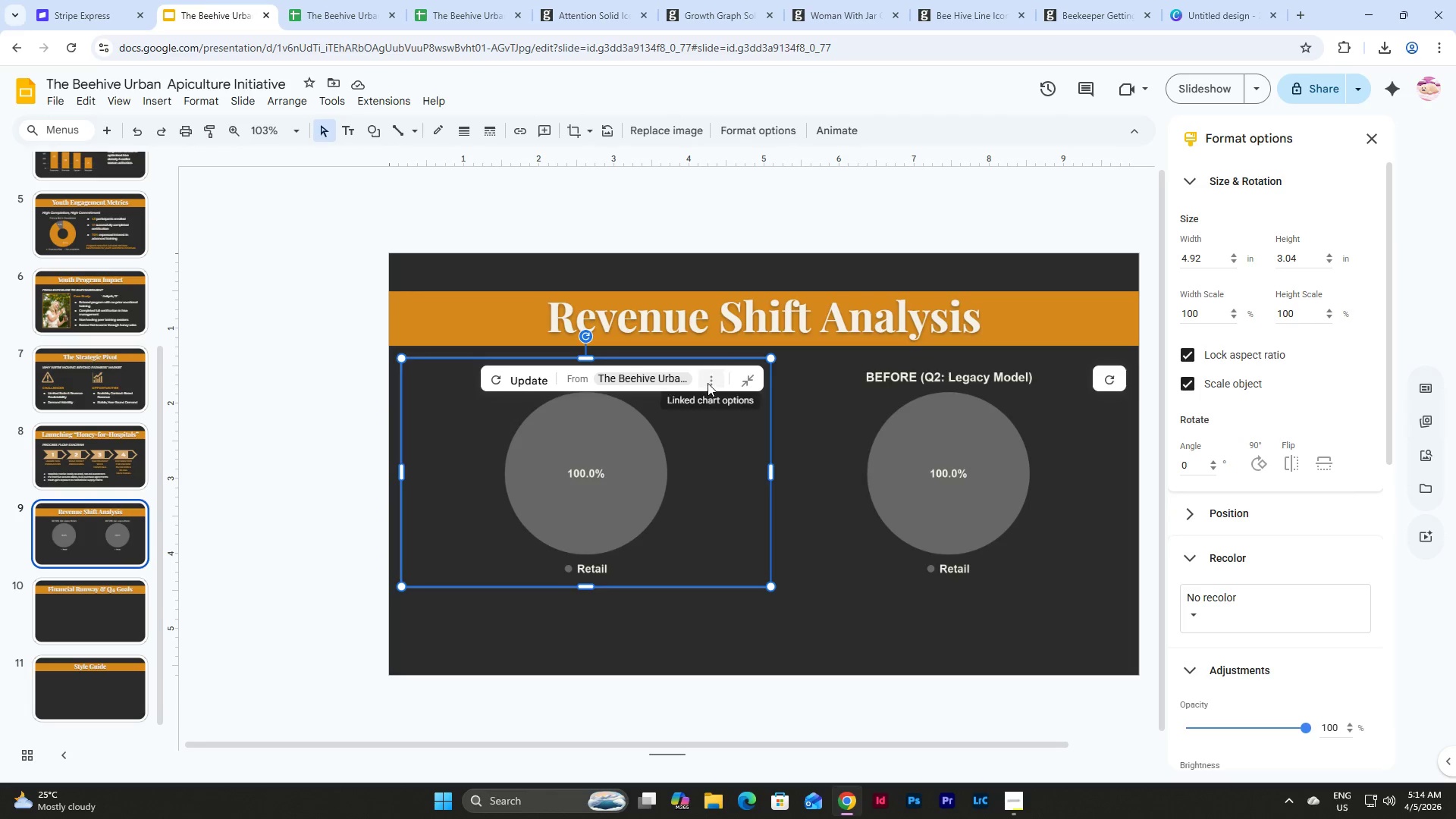 
left_click([708, 383])
 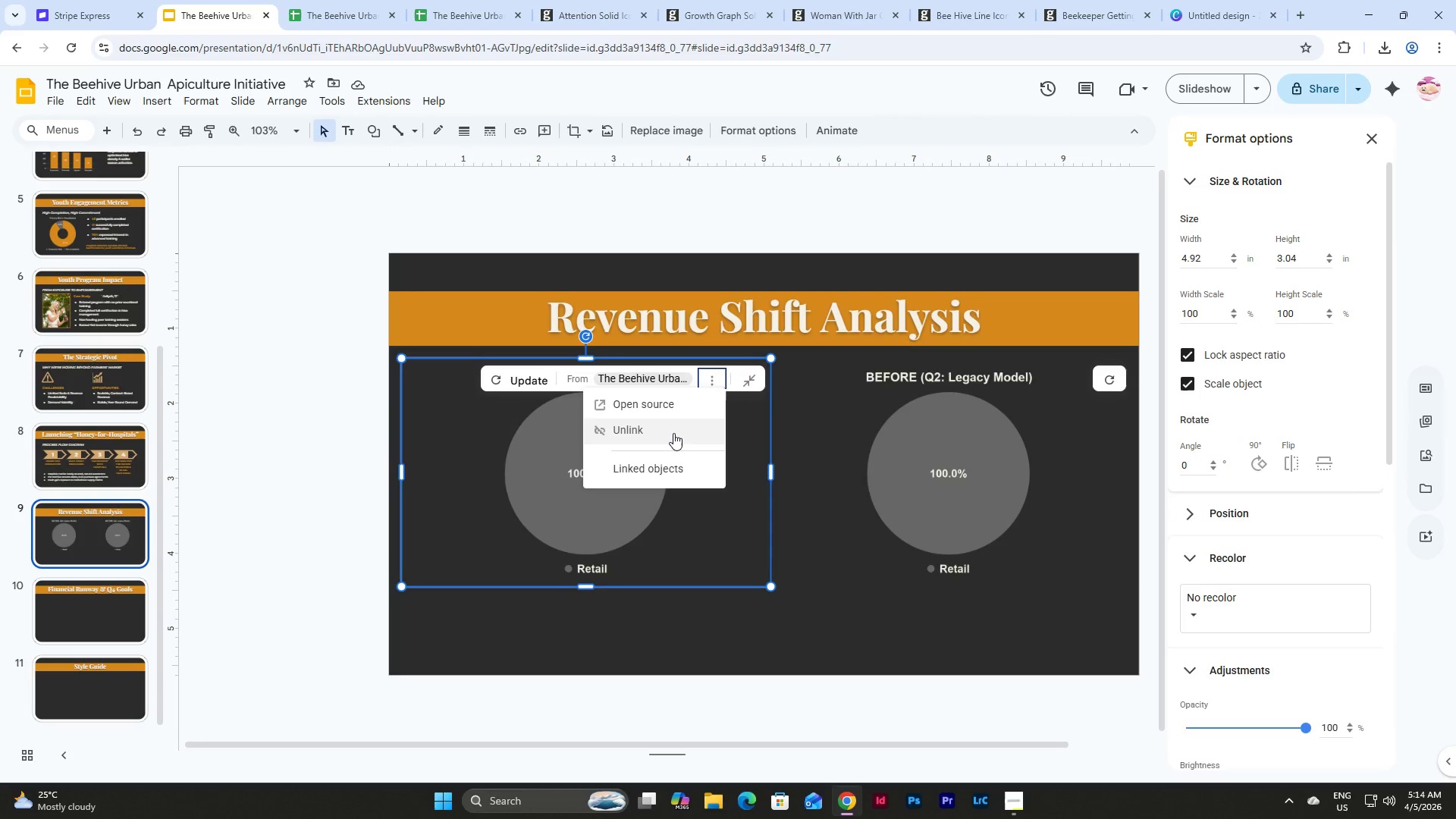 
left_click([673, 433])
 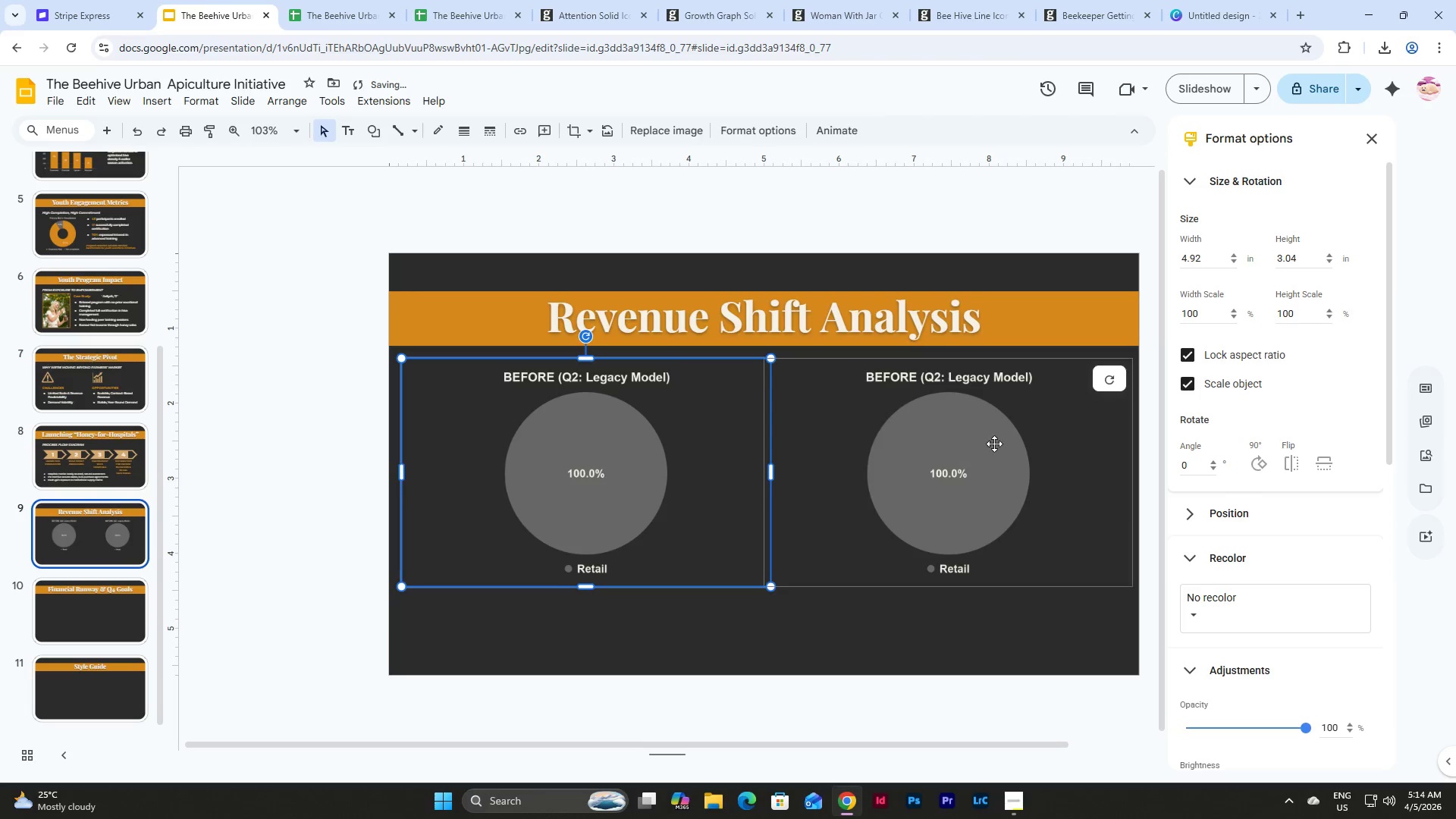 
left_click([994, 444])
 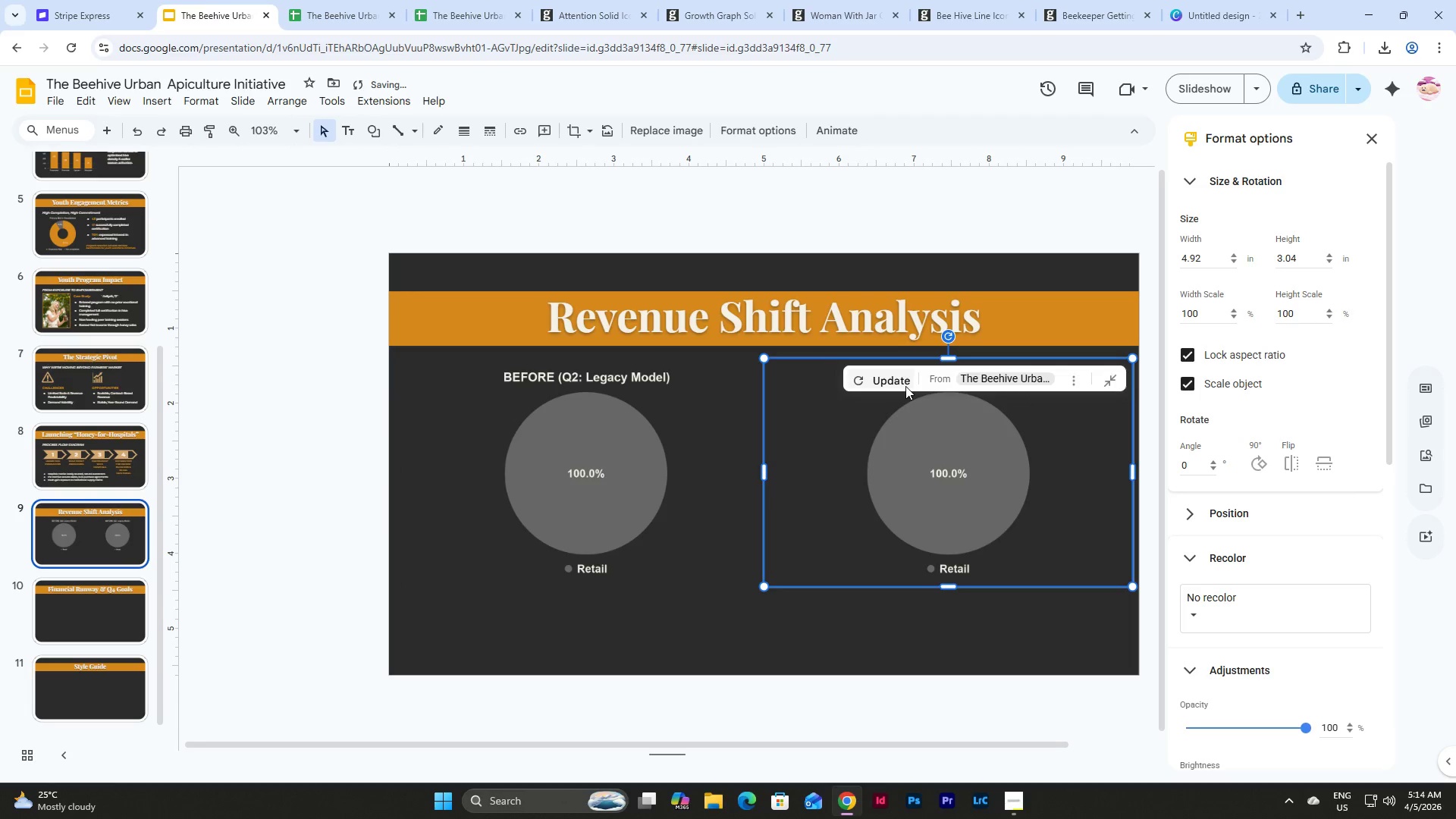 
left_click([905, 386])
 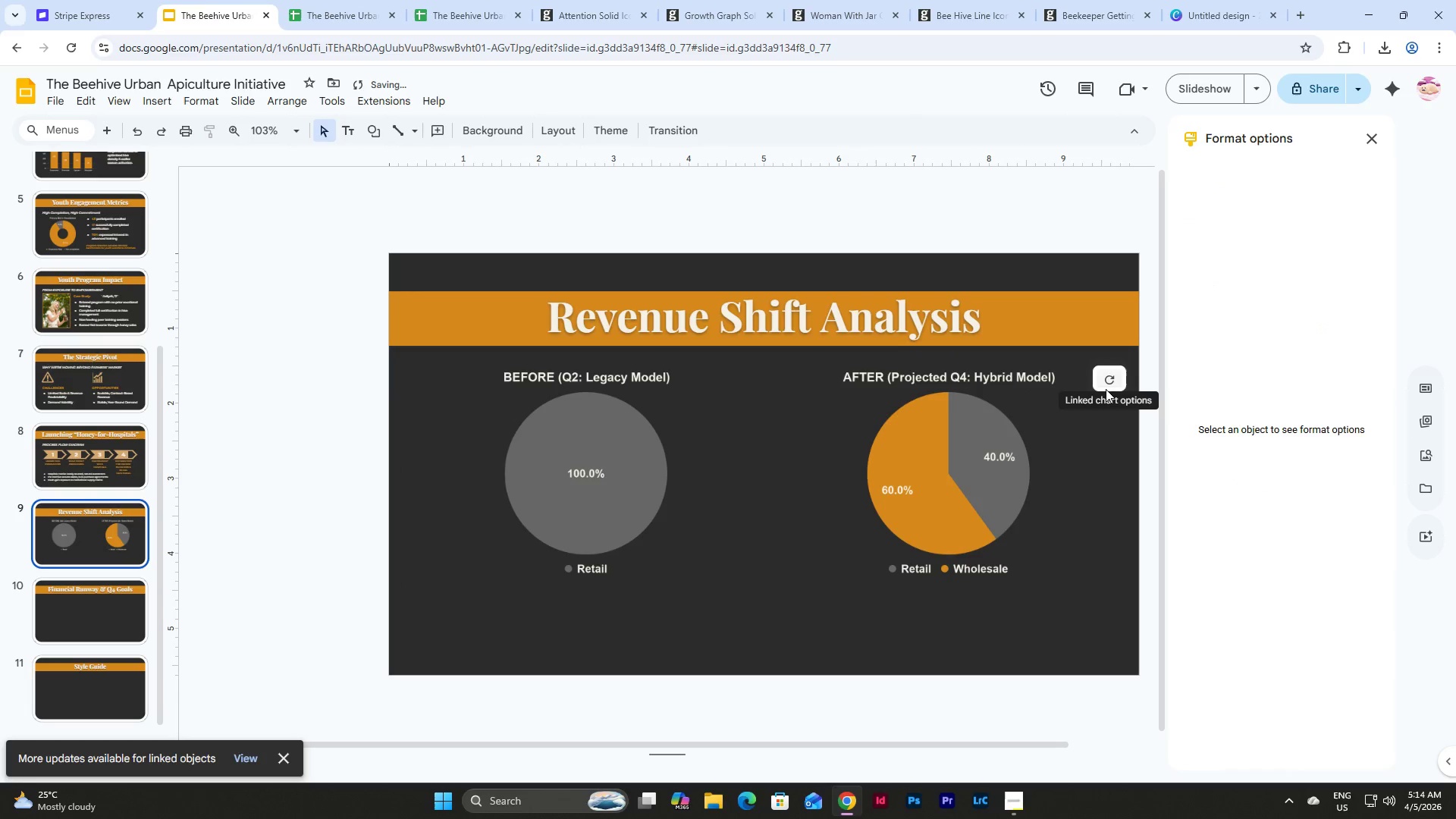 
left_click([1053, 420])
 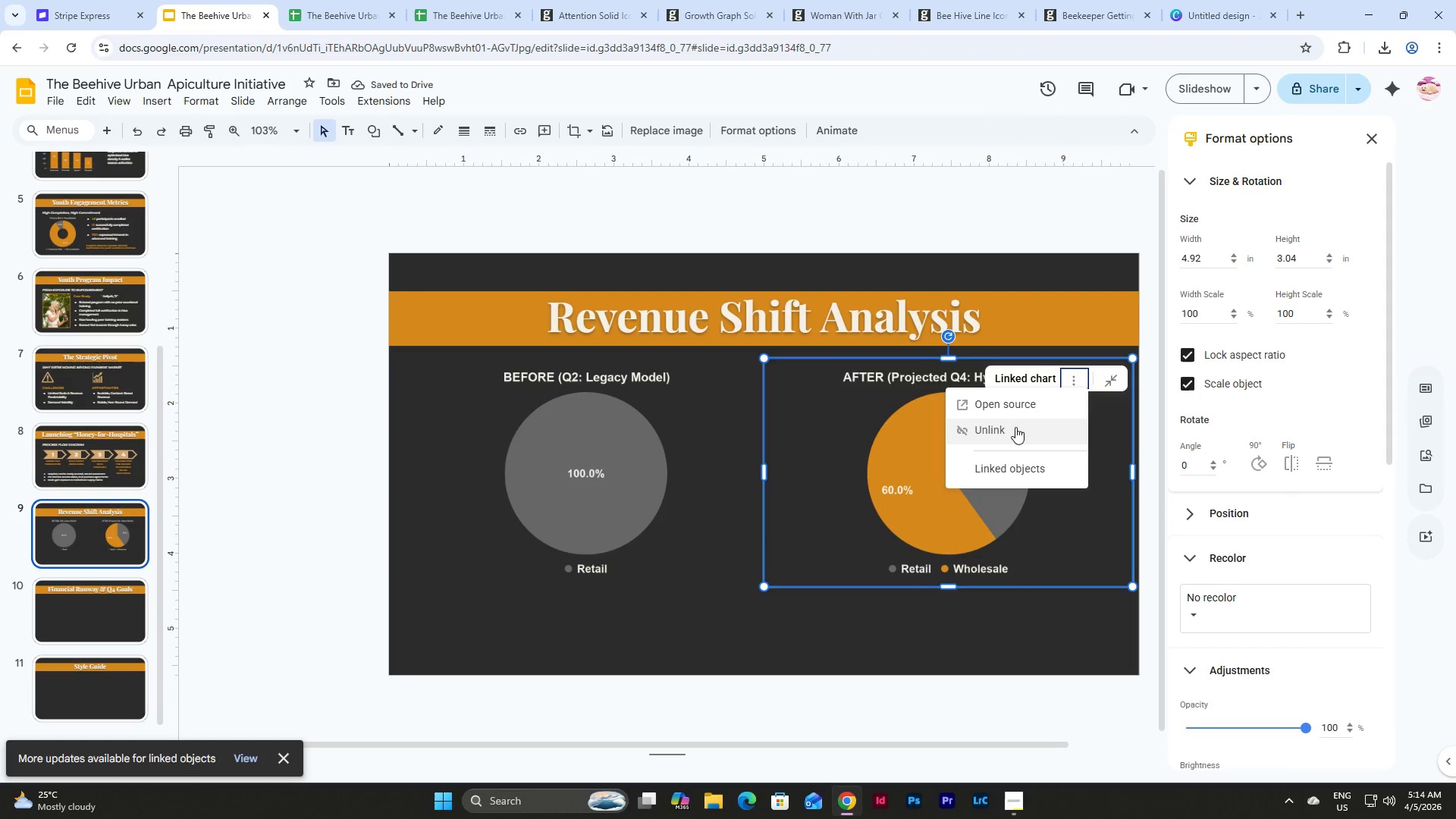 
left_click([1006, 434])
 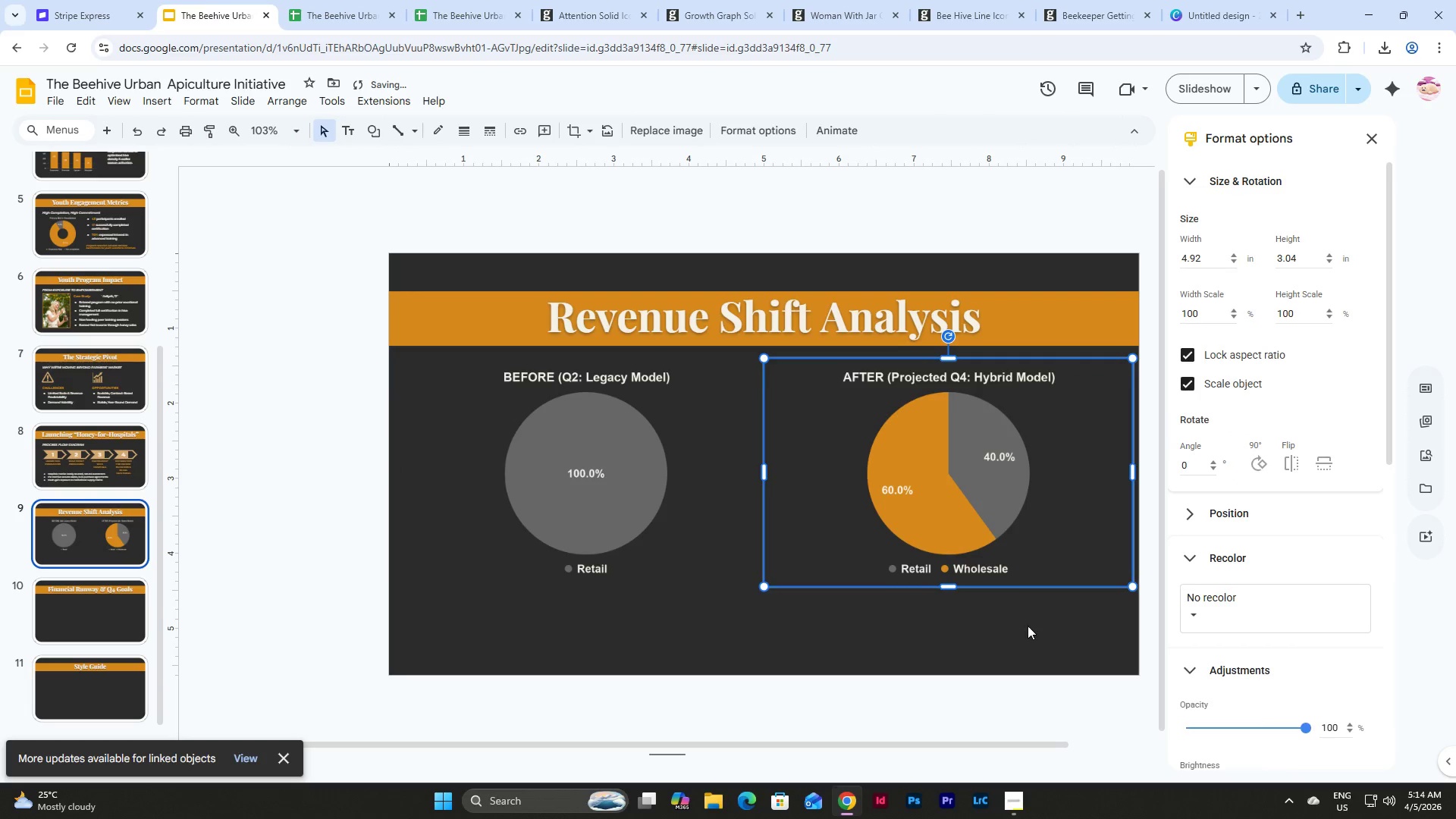 
left_click([1026, 629])
 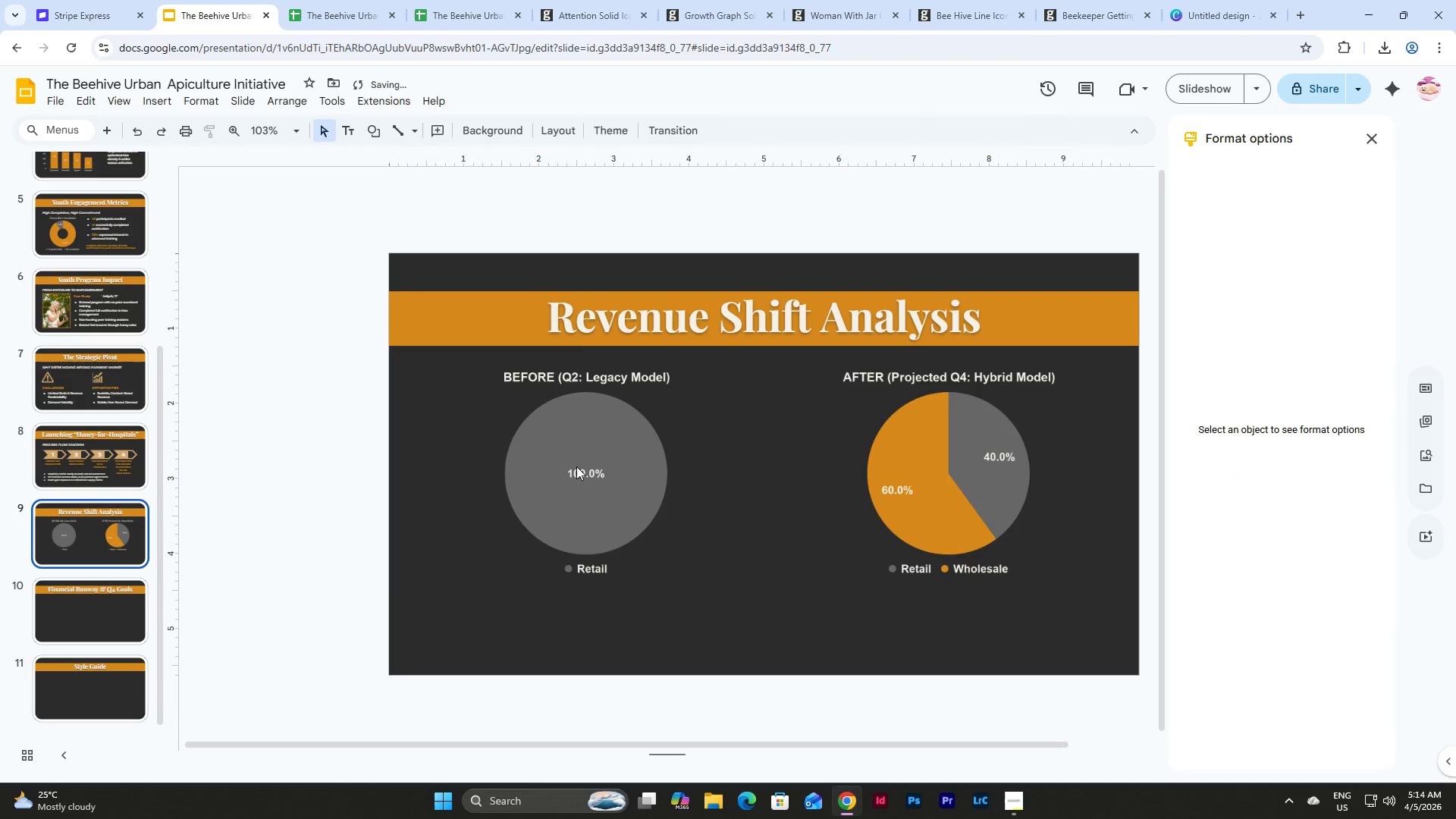 
left_click([576, 466])
 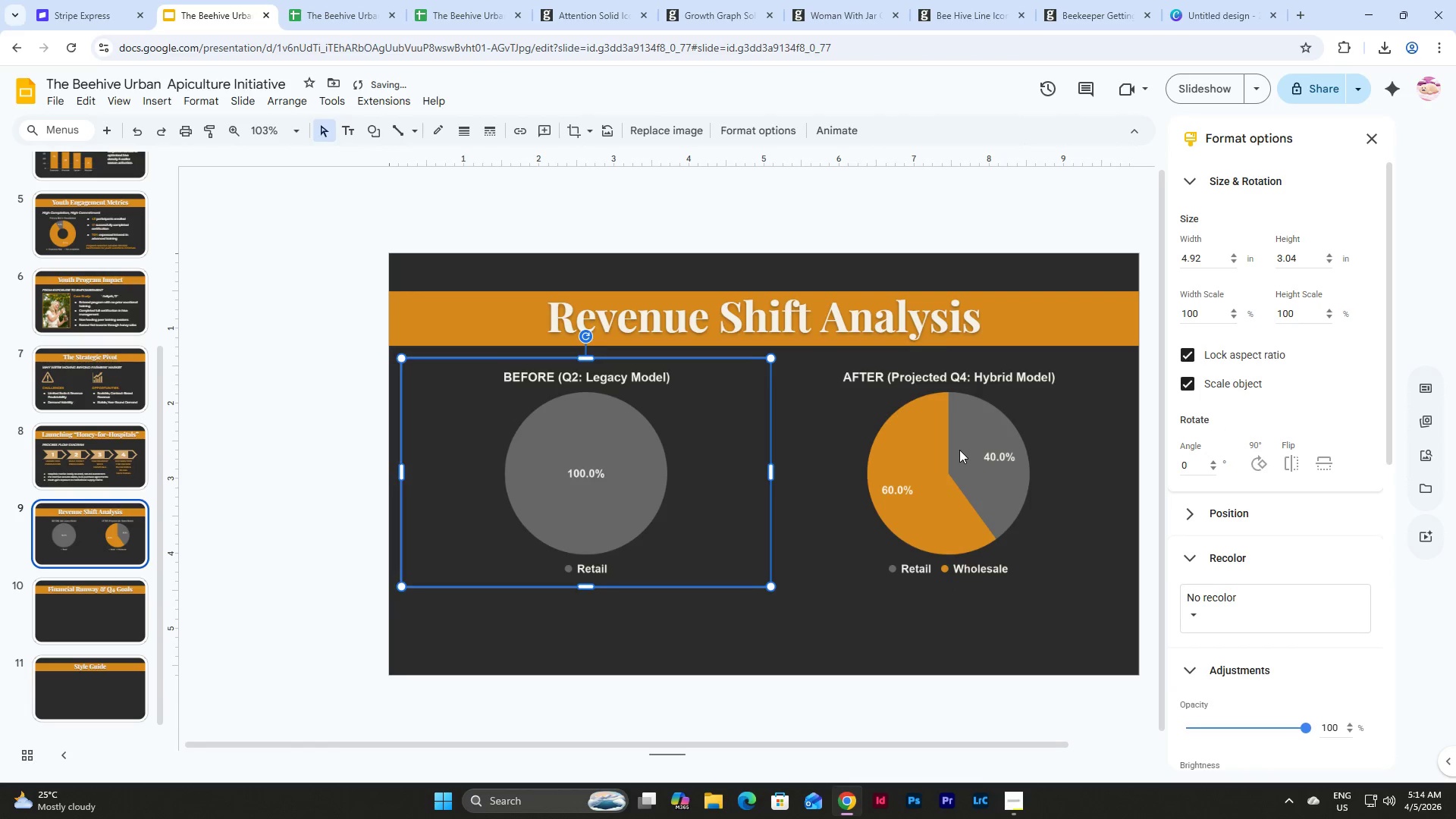 
left_click([959, 450])
 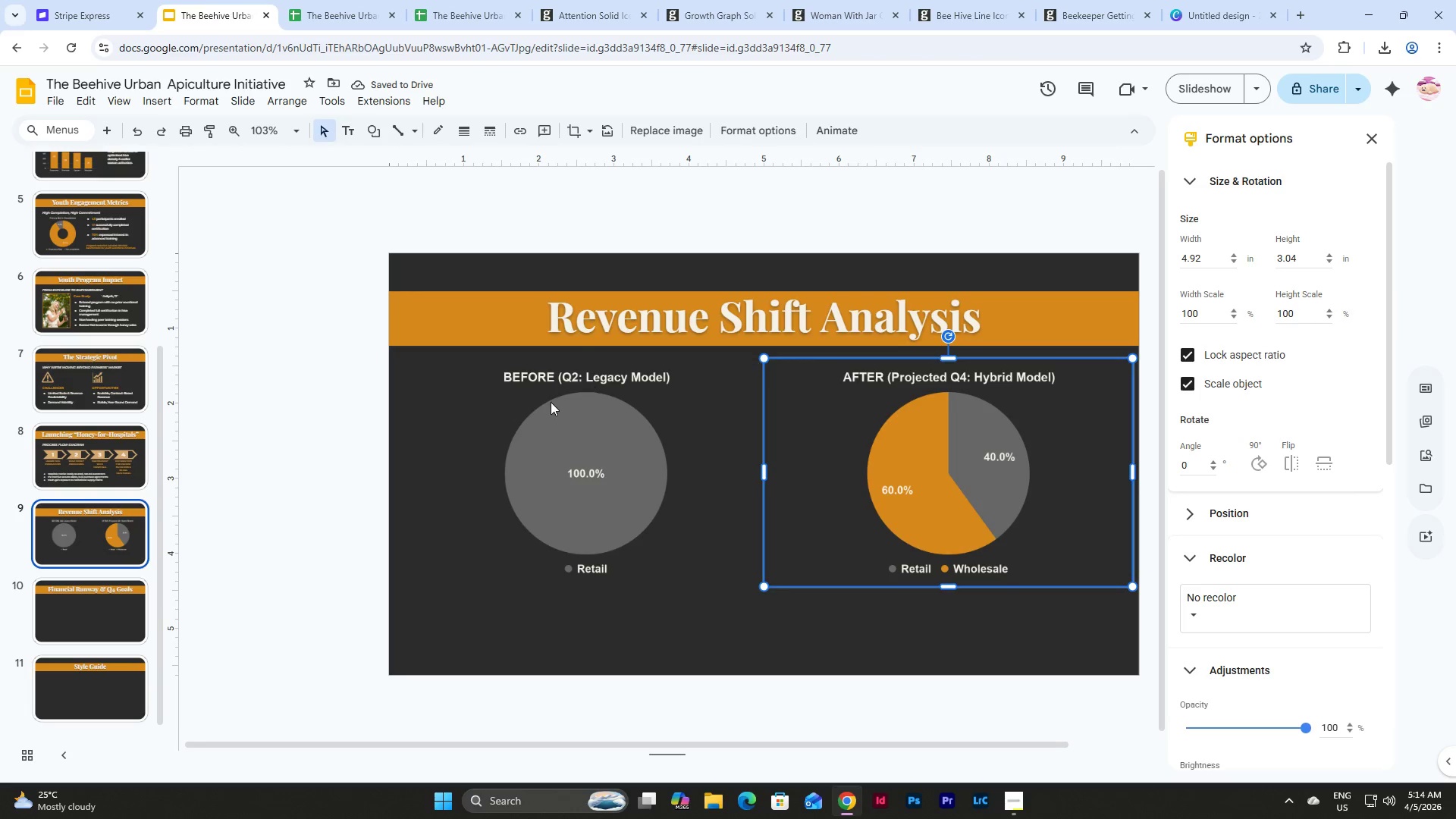 
left_click([551, 402])
 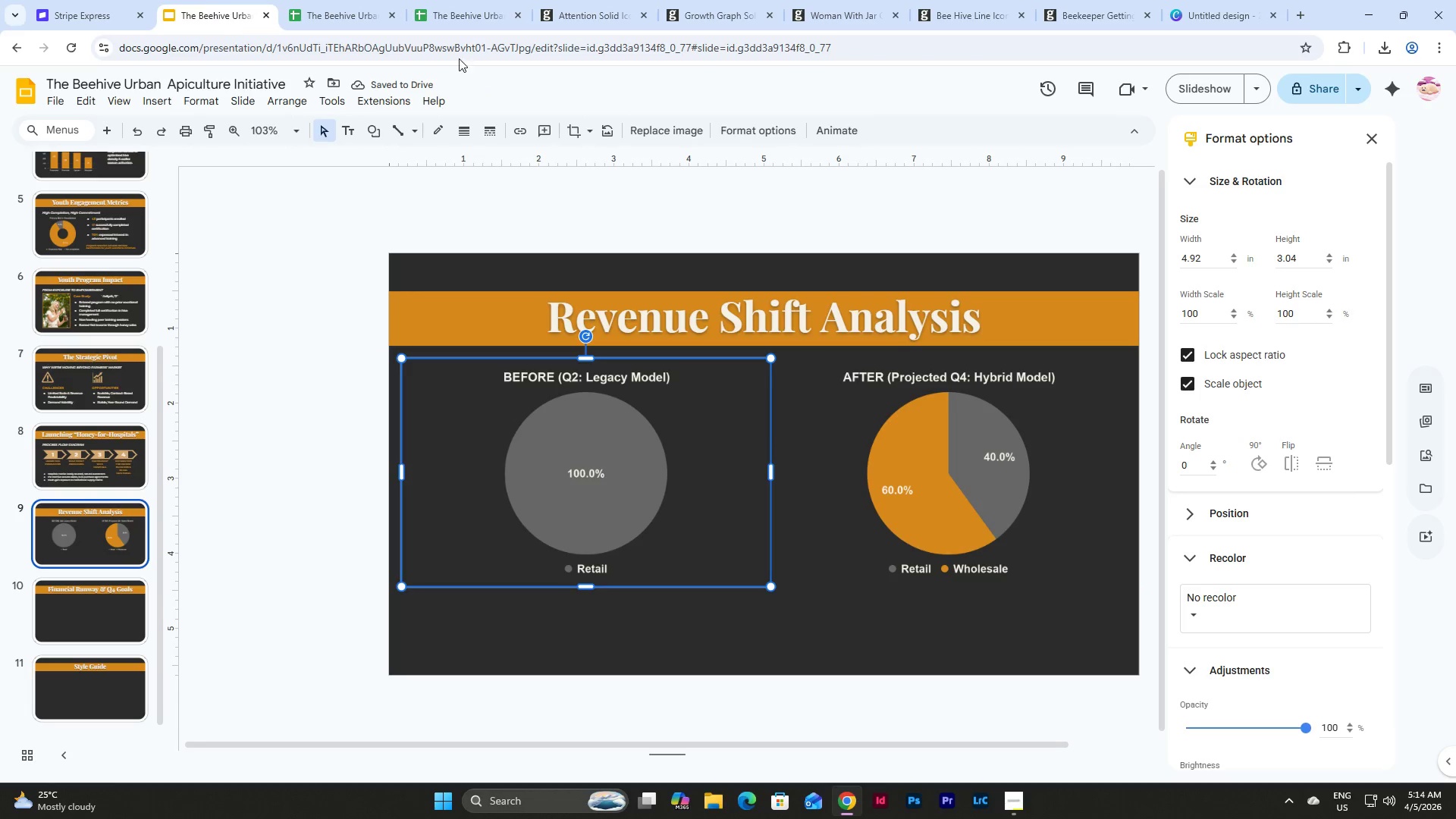 
left_click([459, 16])
 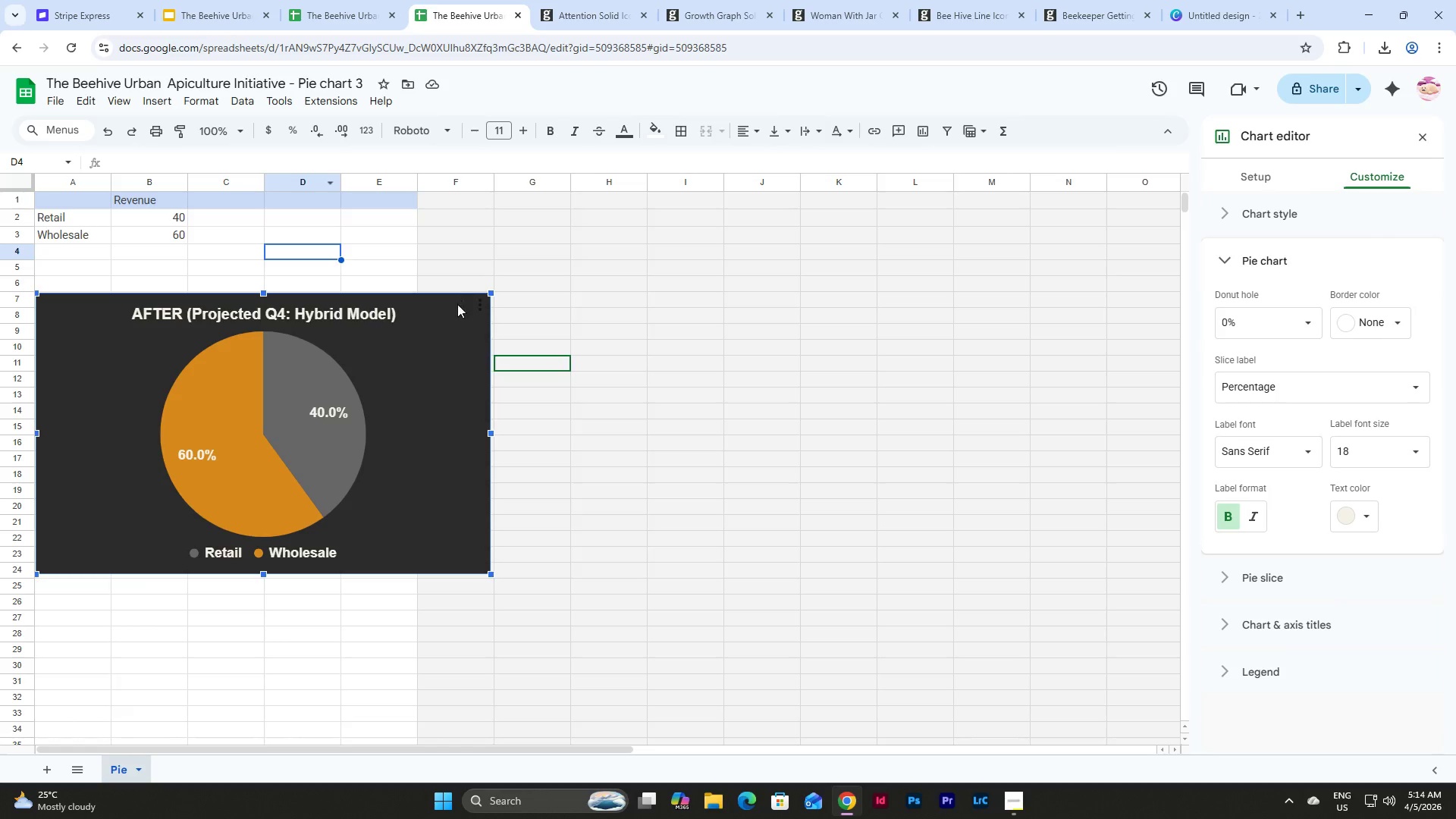 
scroll: coordinate [472, 362], scroll_direction: up, amount: 5.0
 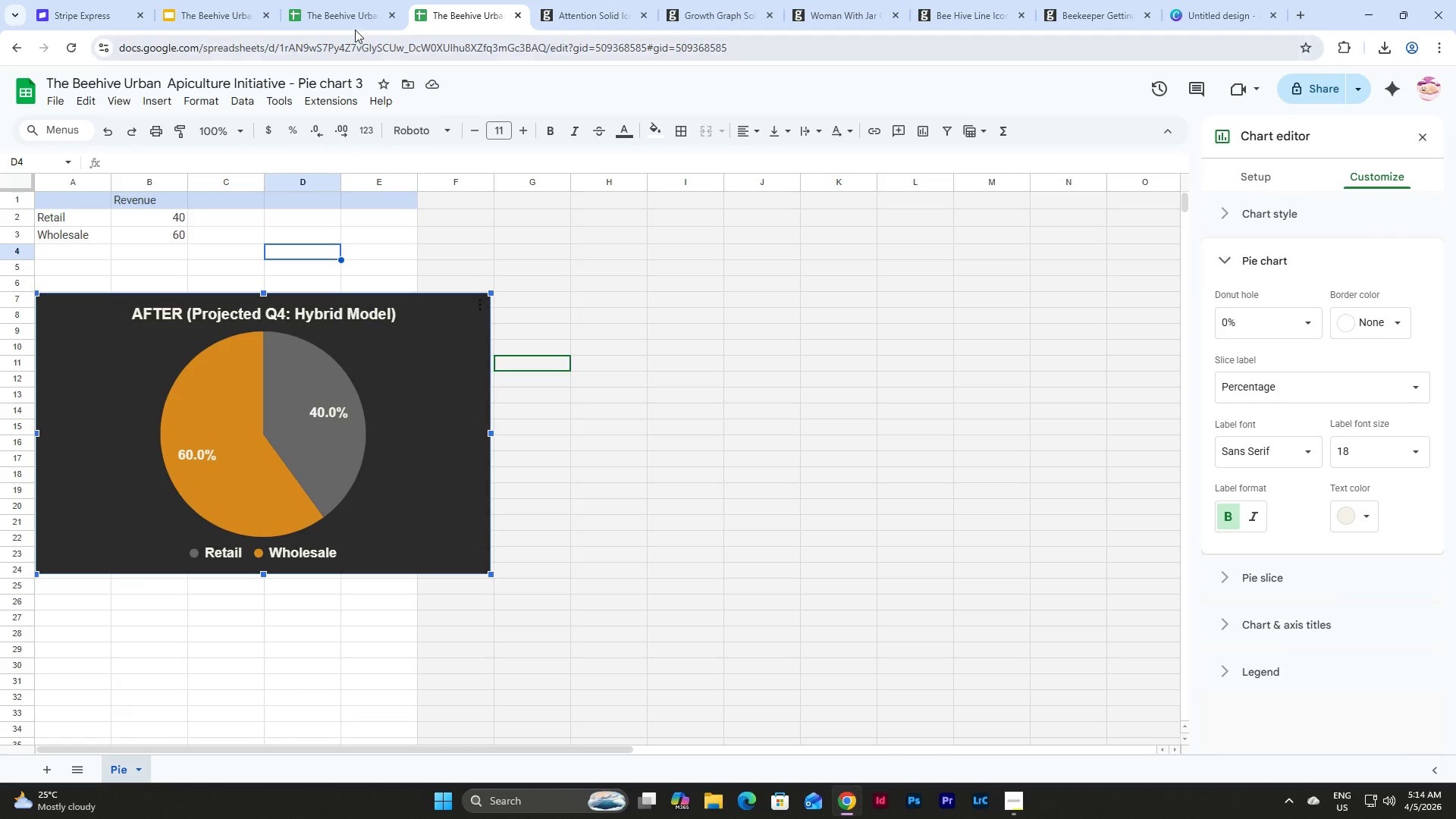 
left_click([345, 9])
 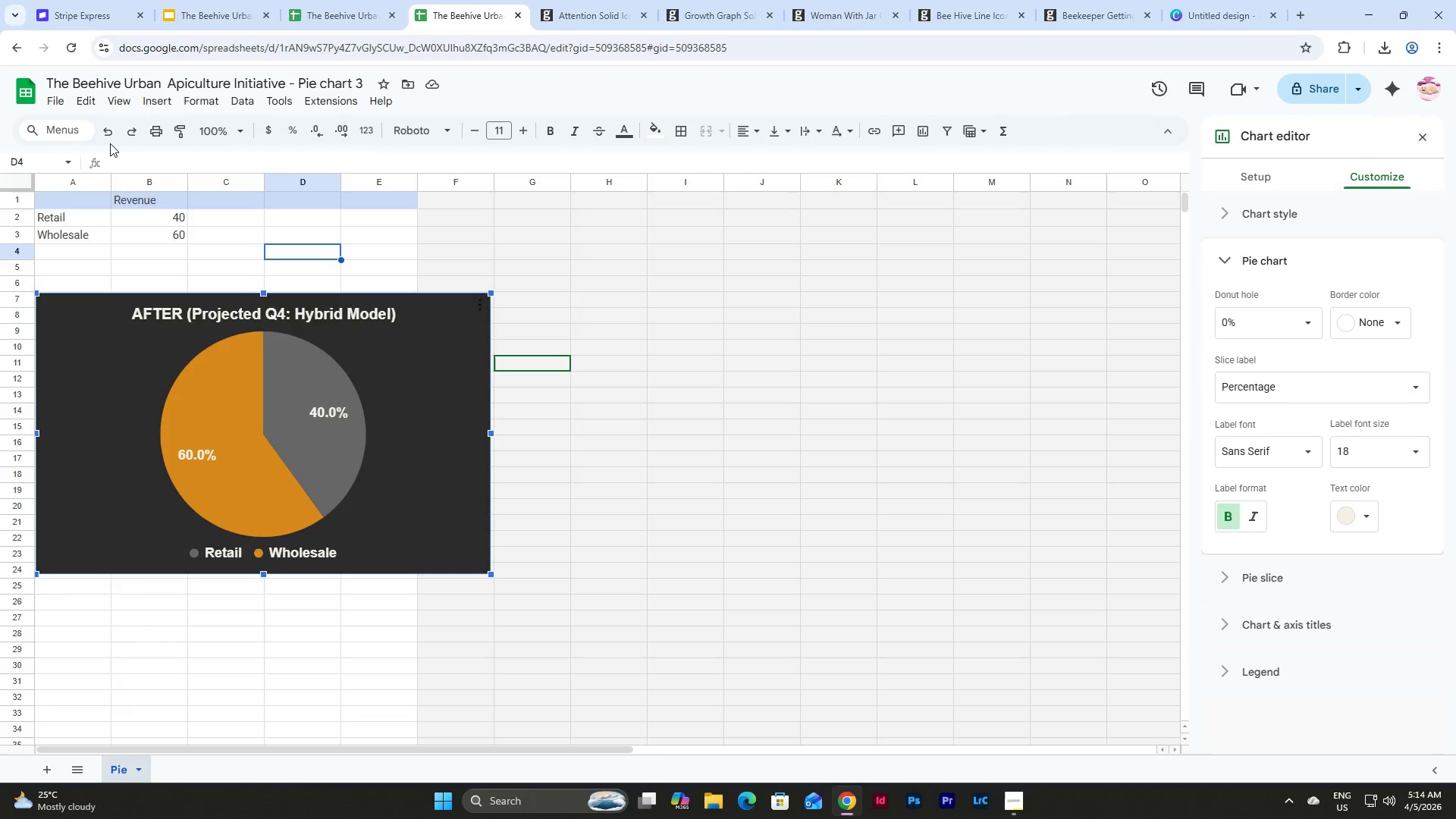 
left_click([108, 133])
 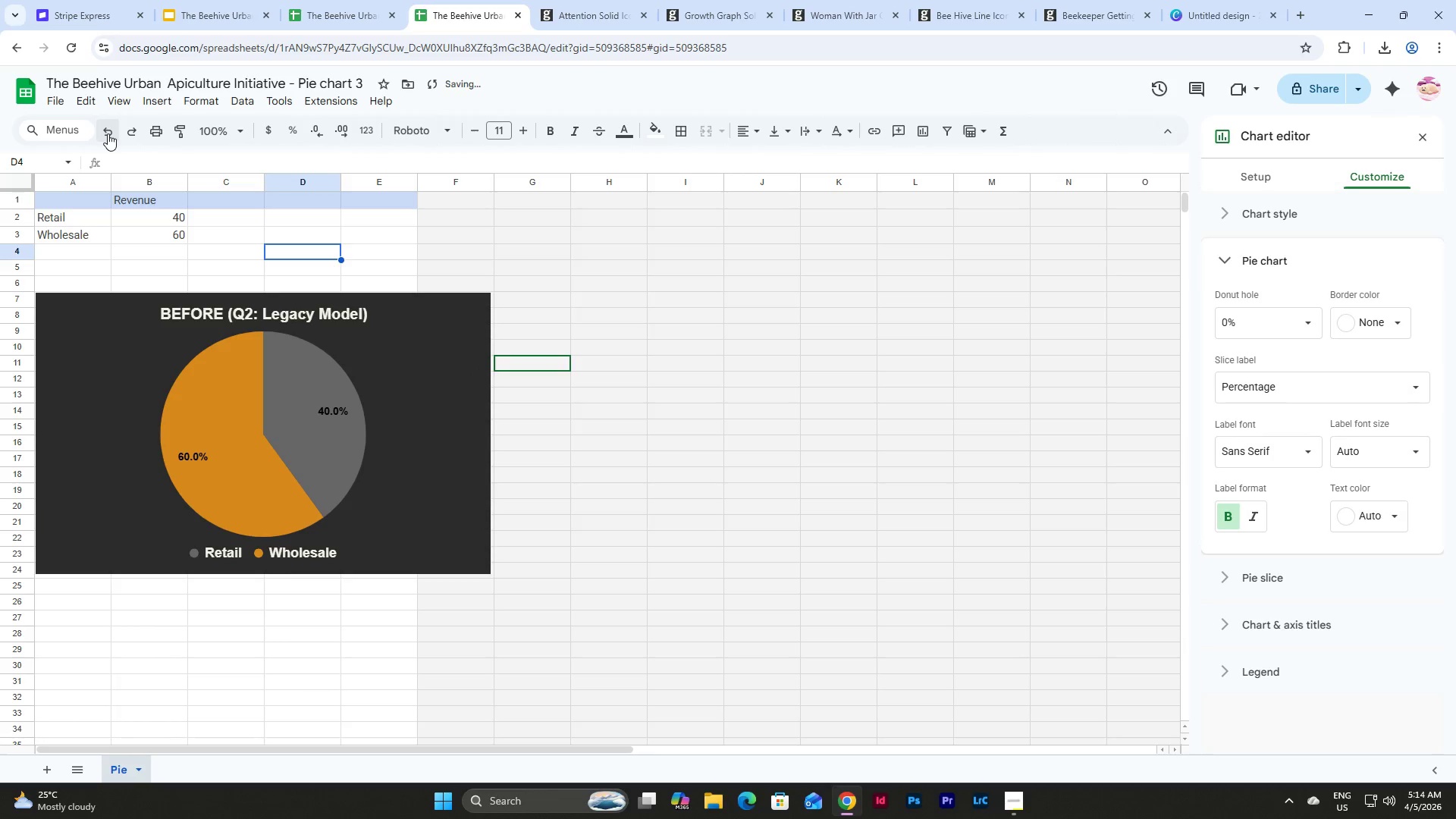 
double_click([108, 133])
 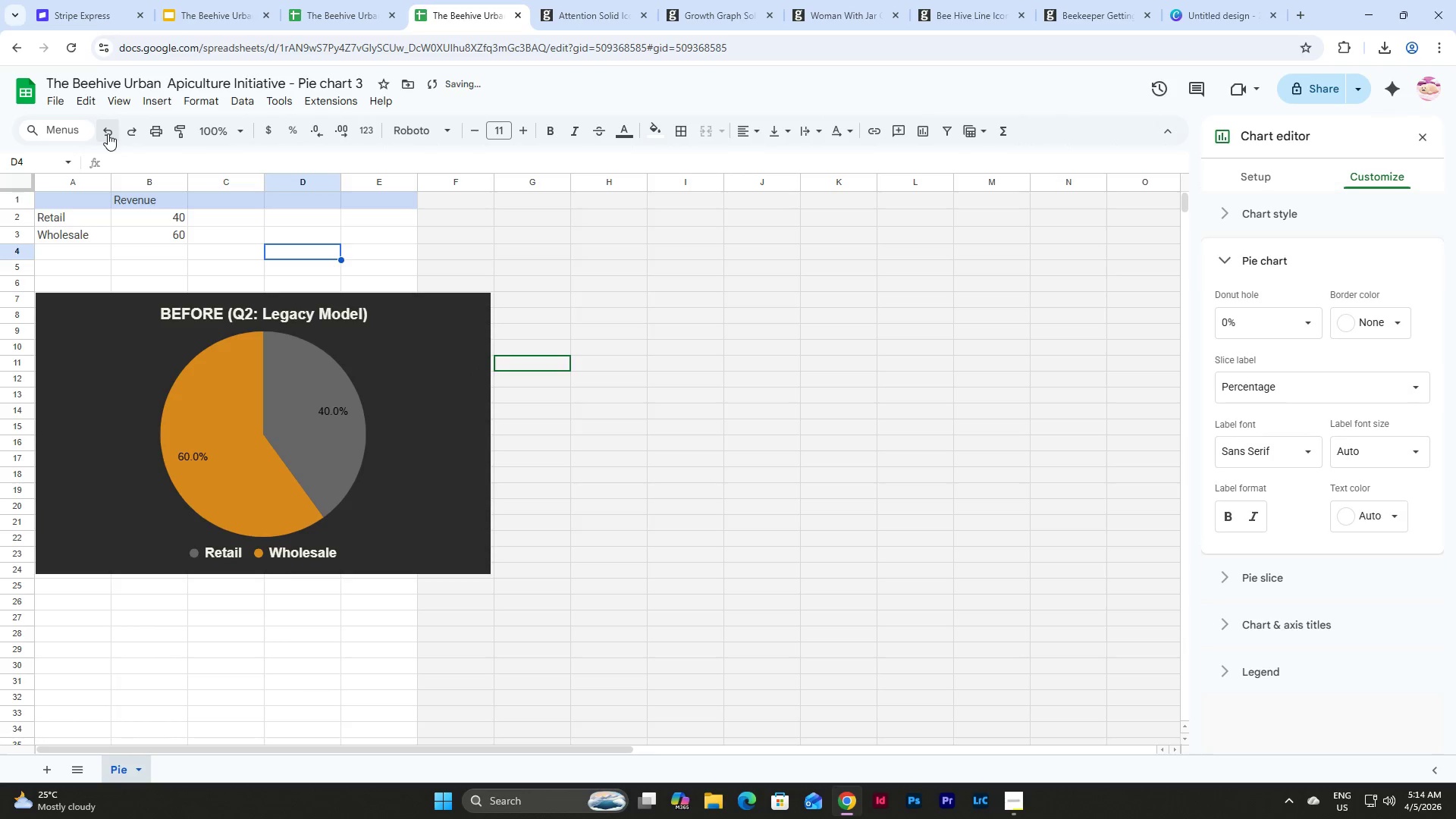 
triple_click([108, 133])
 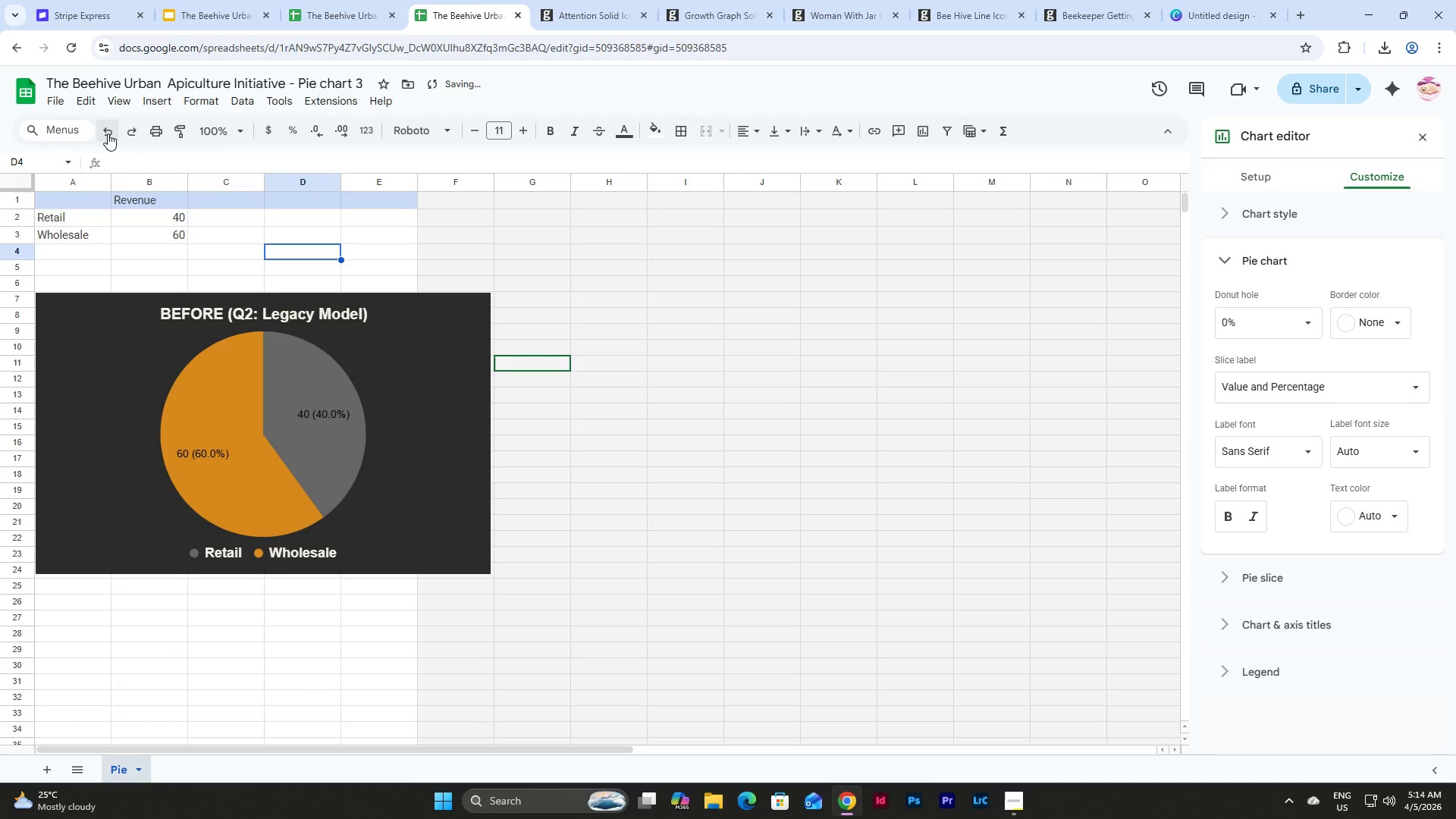 
triple_click([108, 133])
 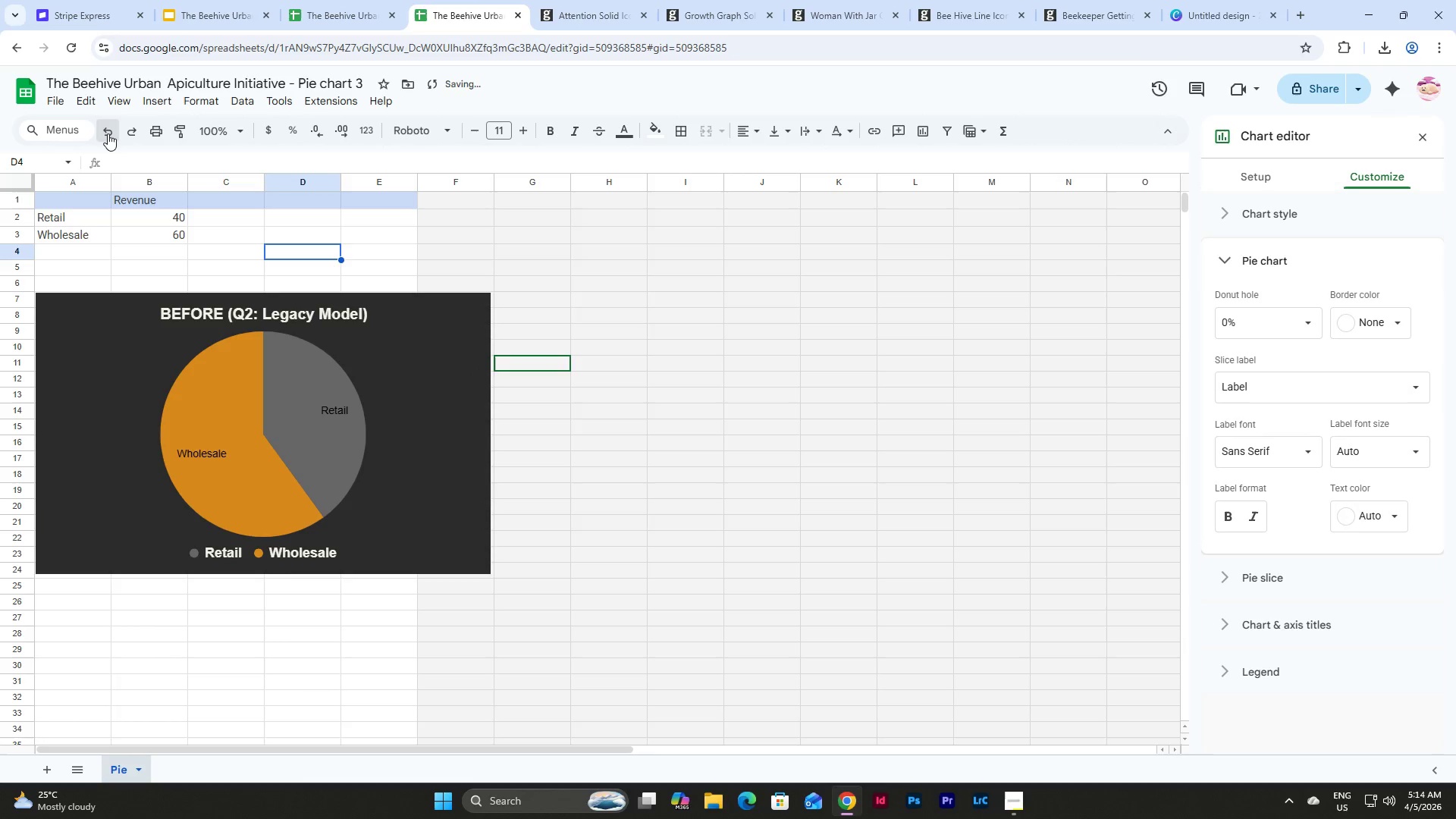 
triple_click([108, 133])
 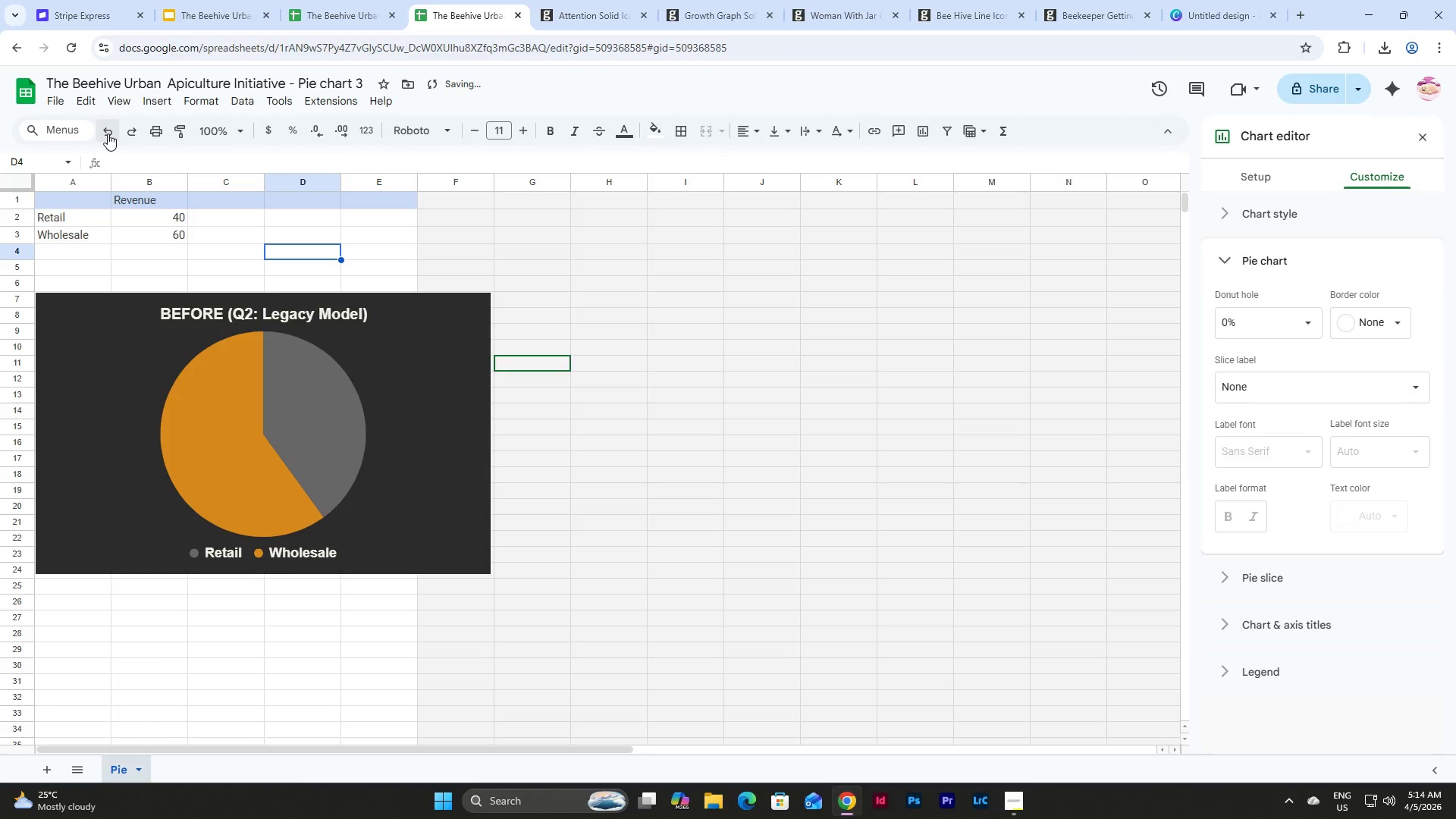 
left_click([108, 133])
 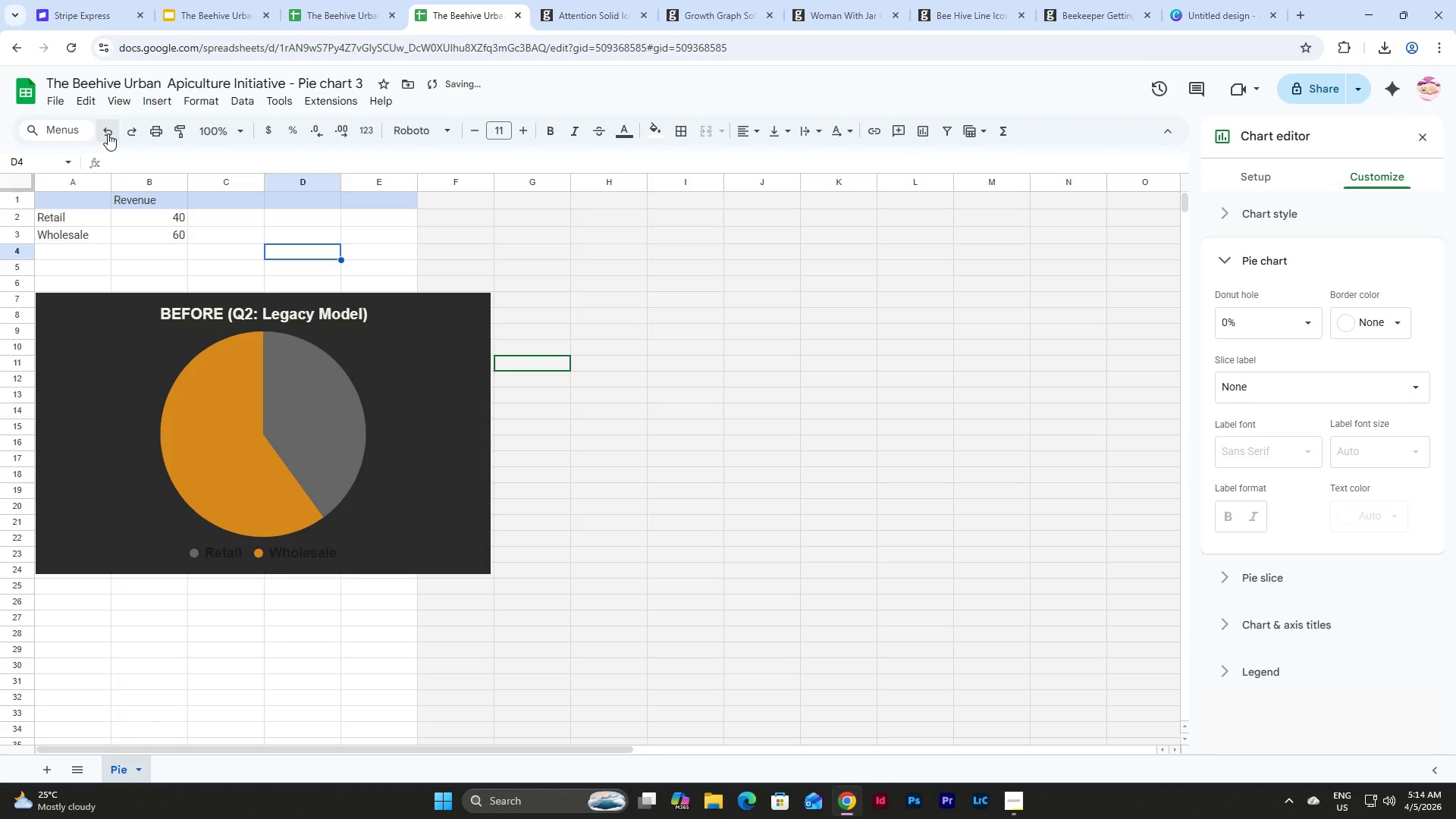 
left_click([108, 133])
 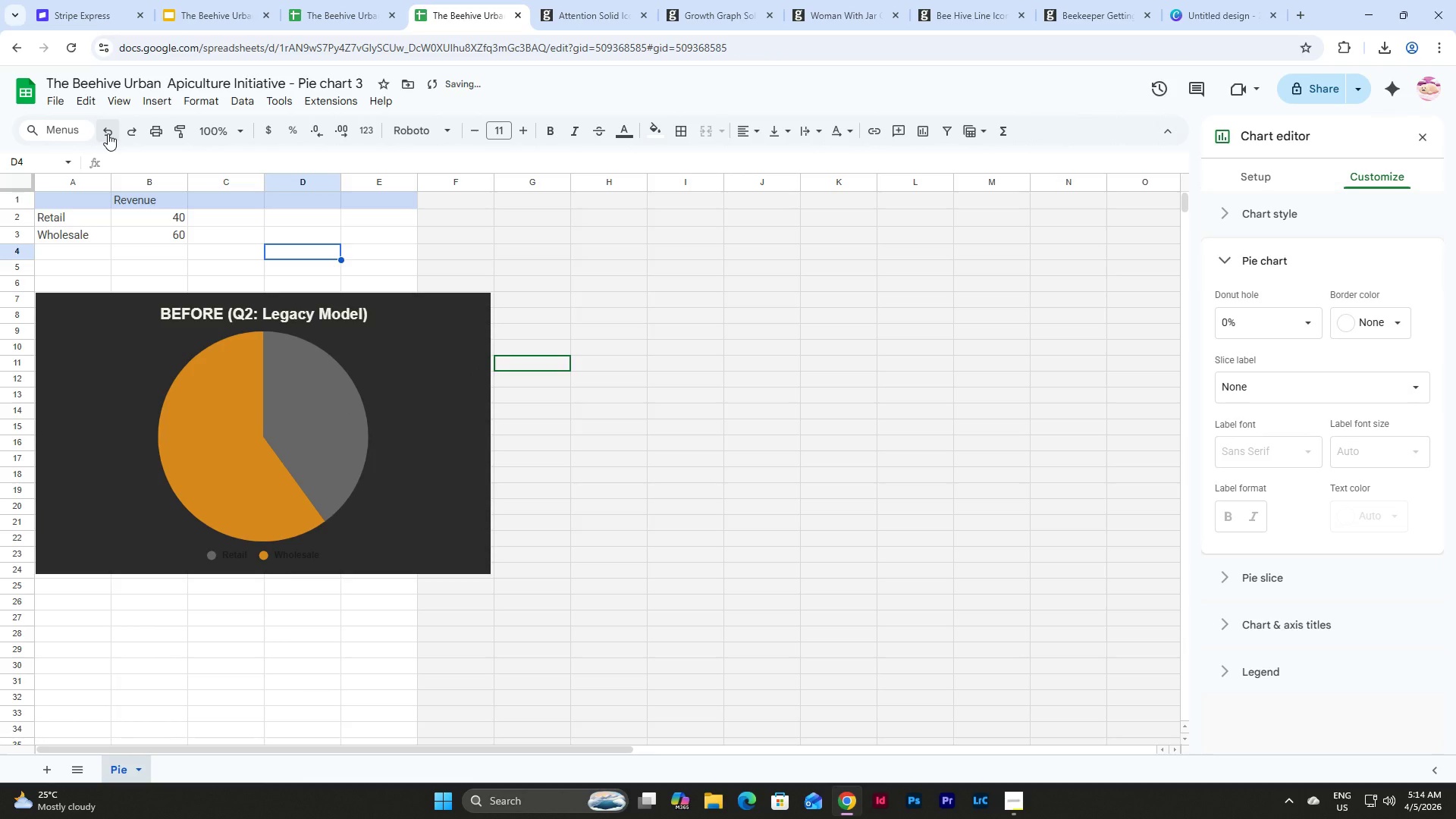 
key(Control+Z)
 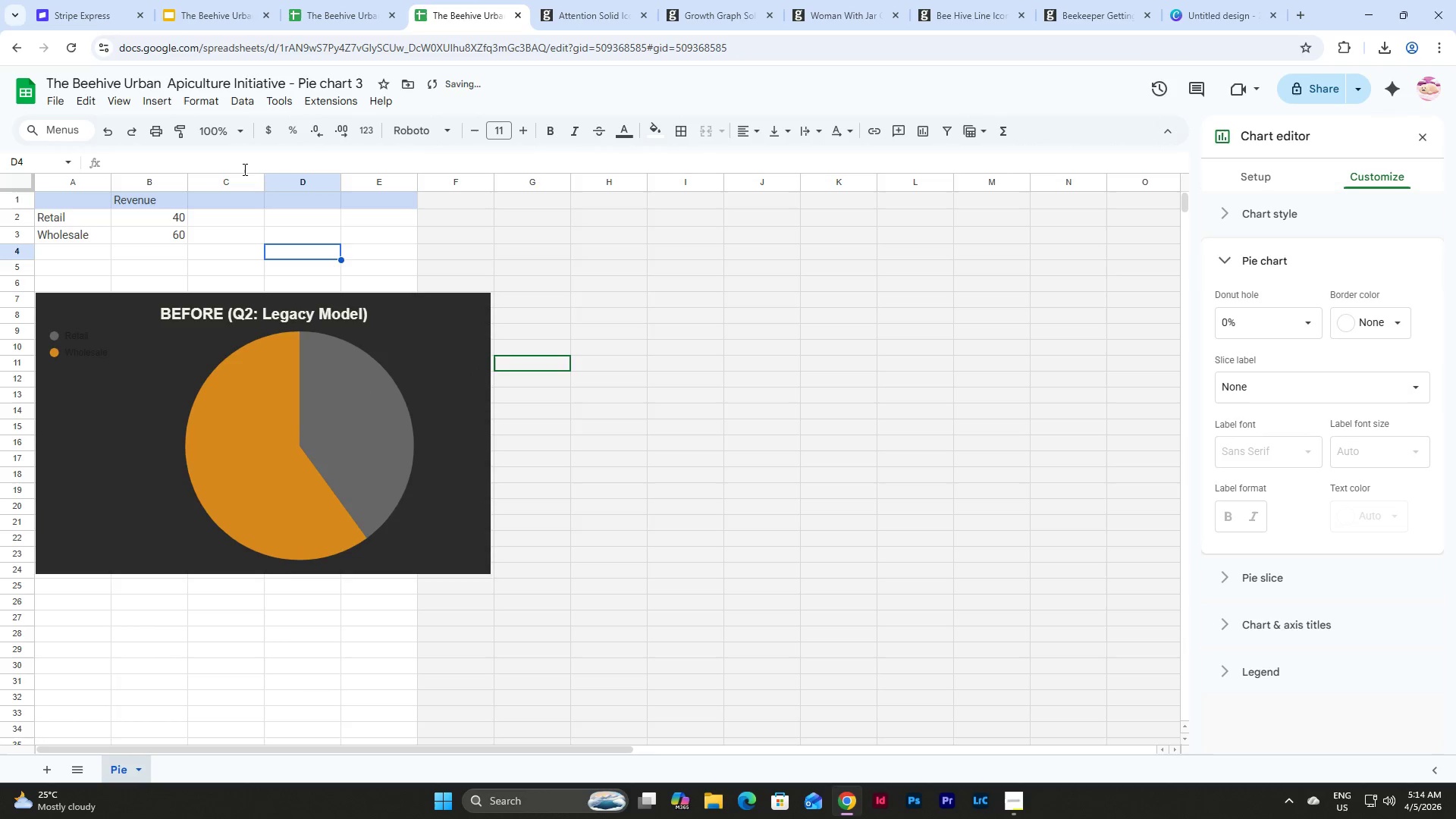 
key(Control+Z)
 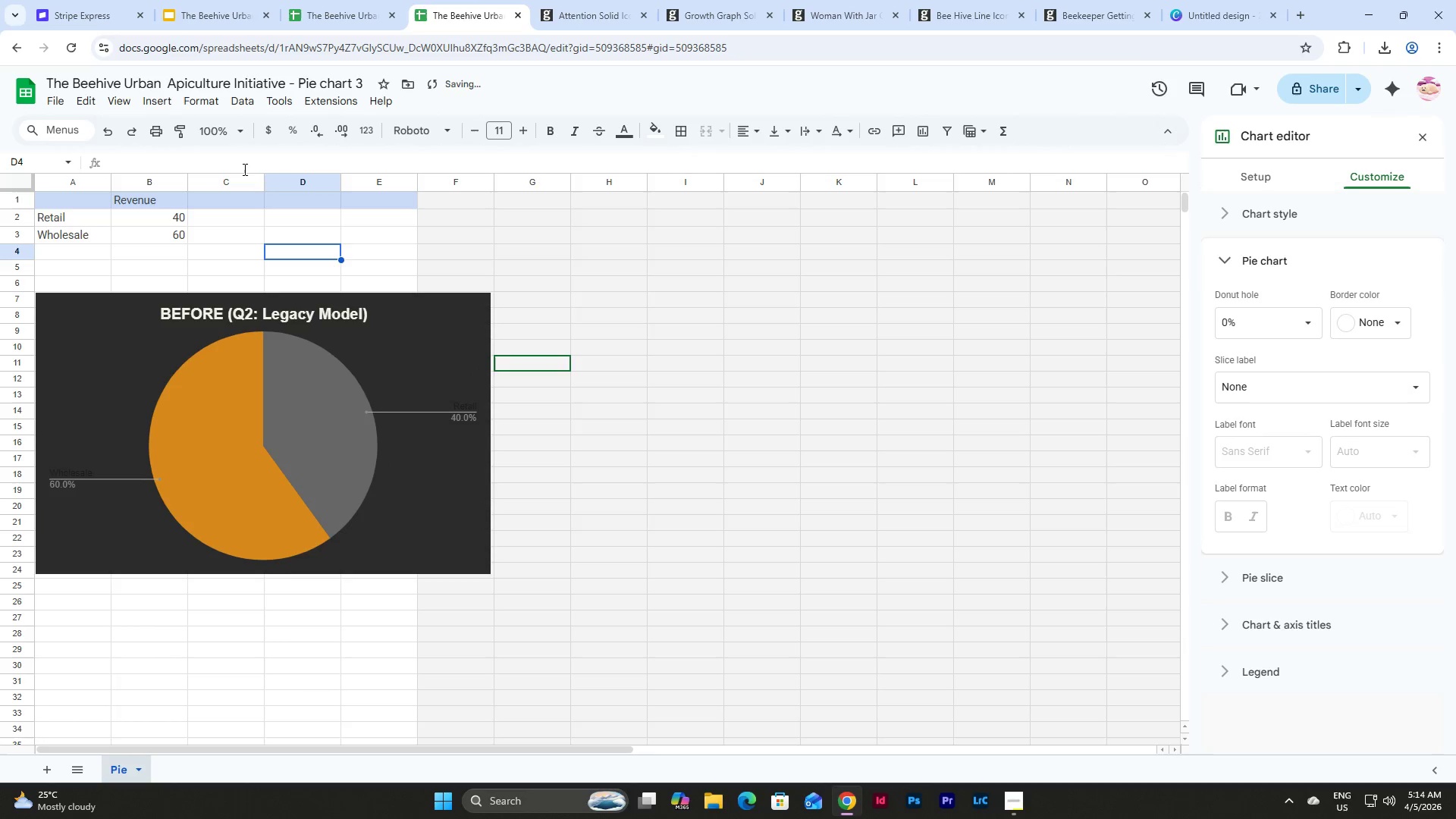 
key(Control+Z)
 